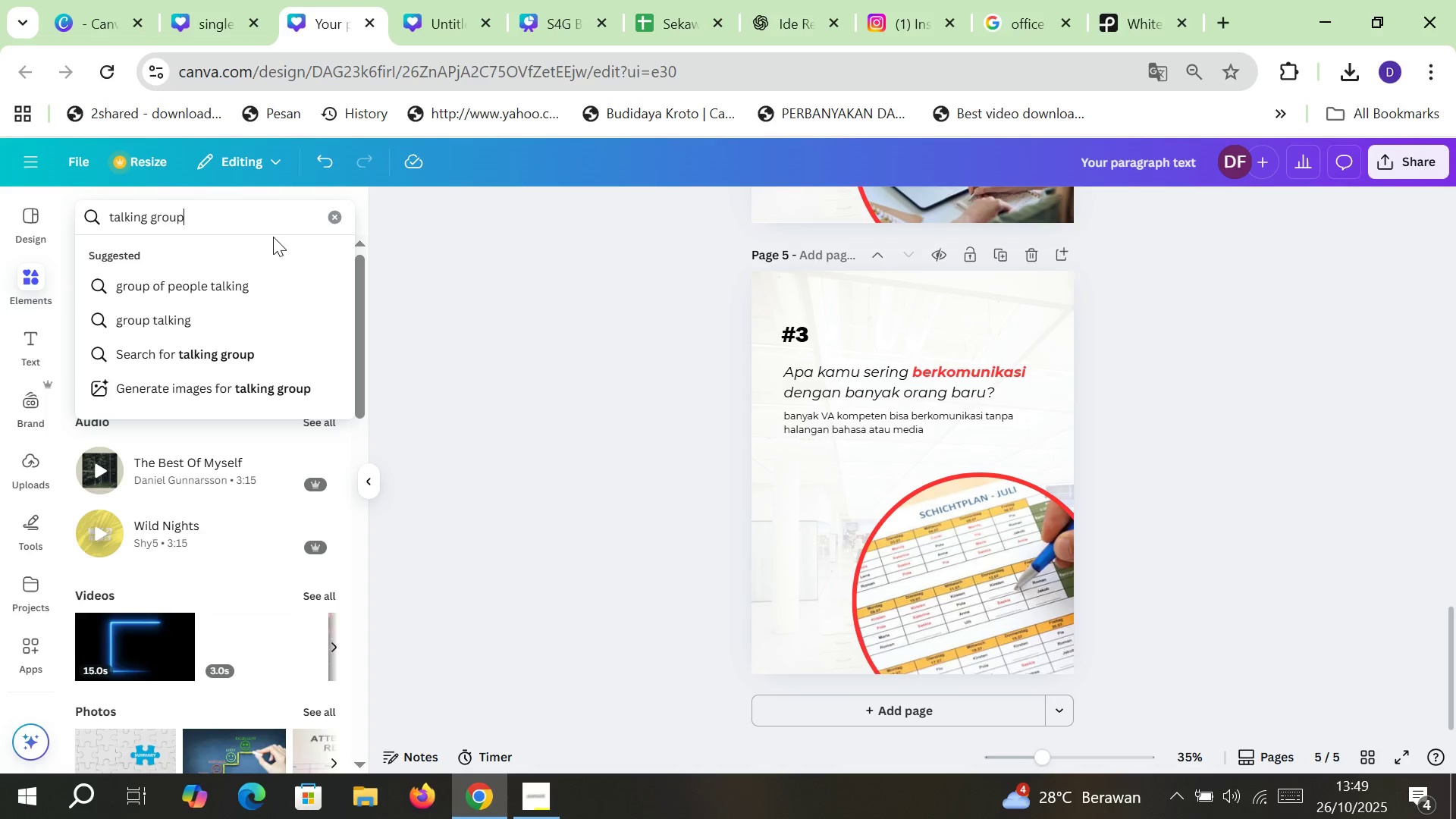 
key(Enter)
 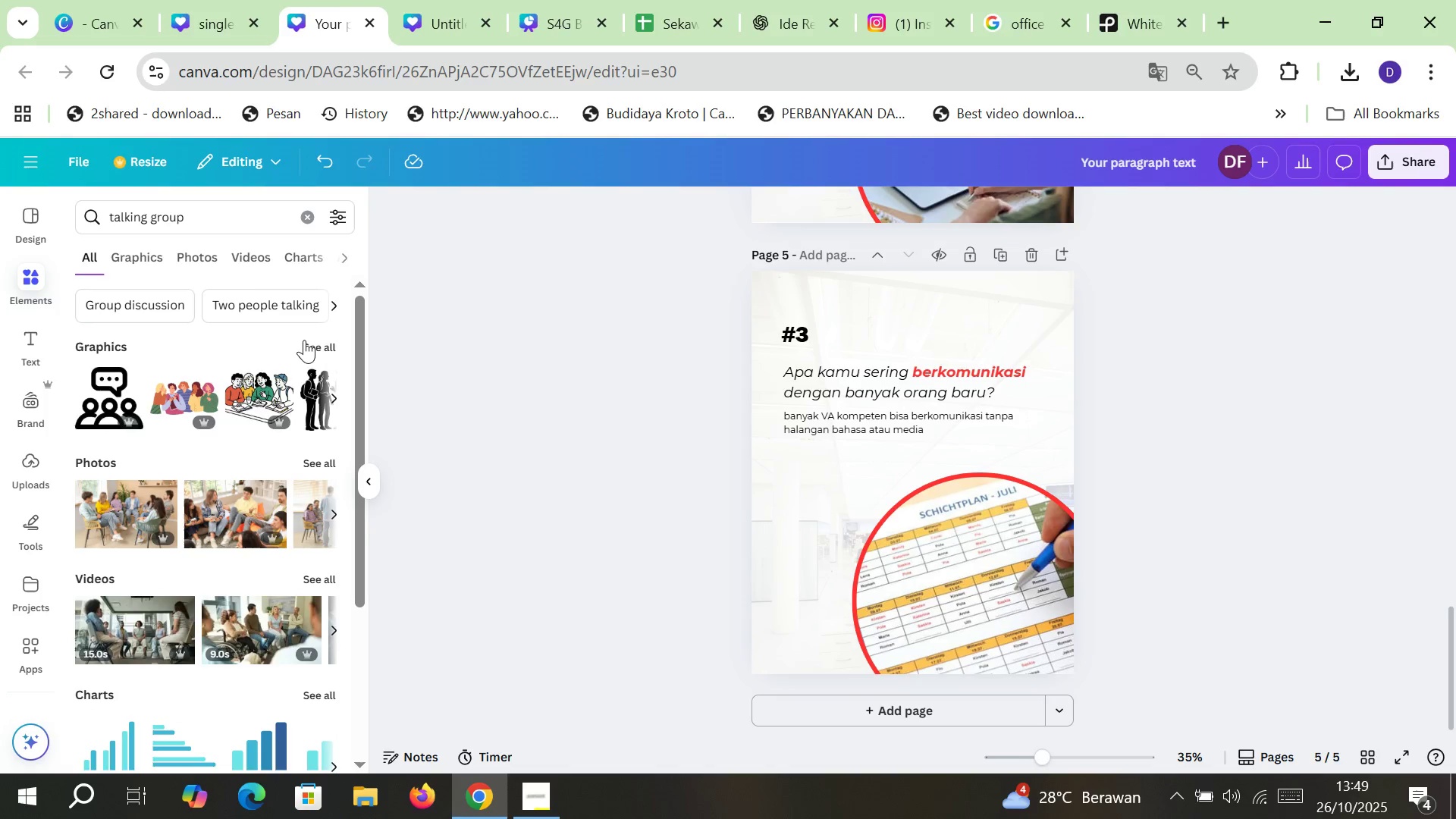 
left_click([315, 457])
 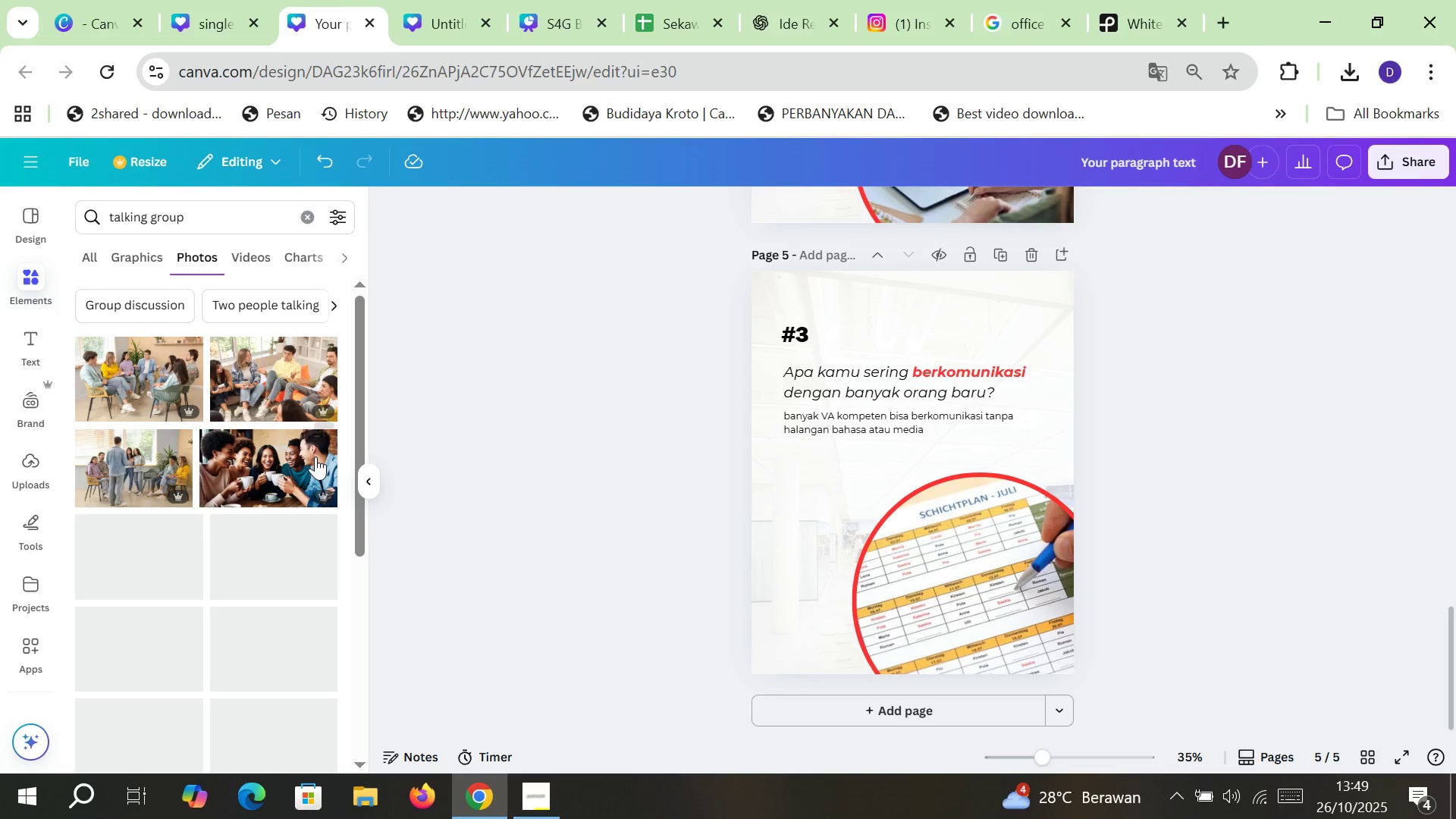 
mouse_move([294, 471])
 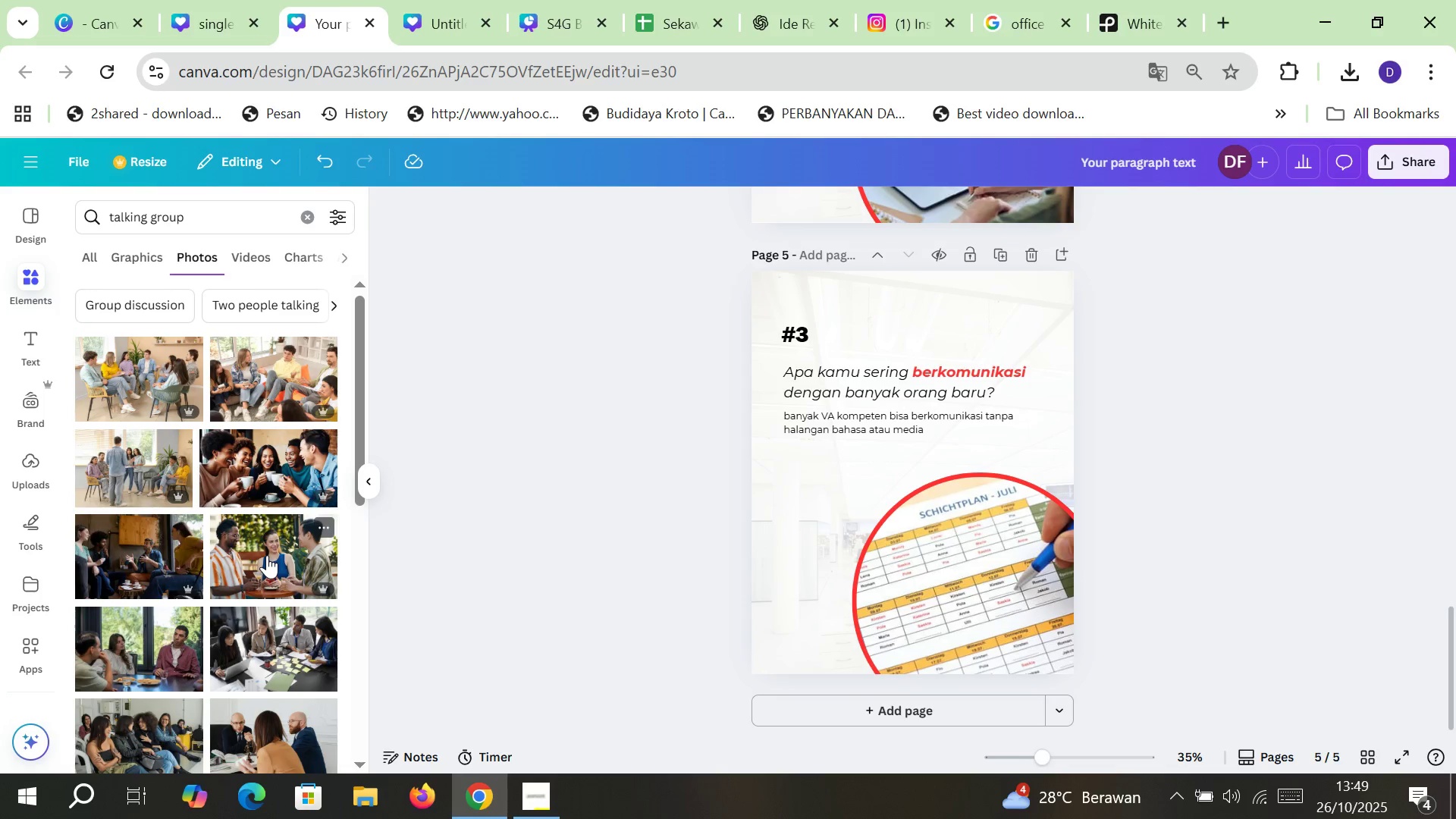 
left_click([267, 555])
 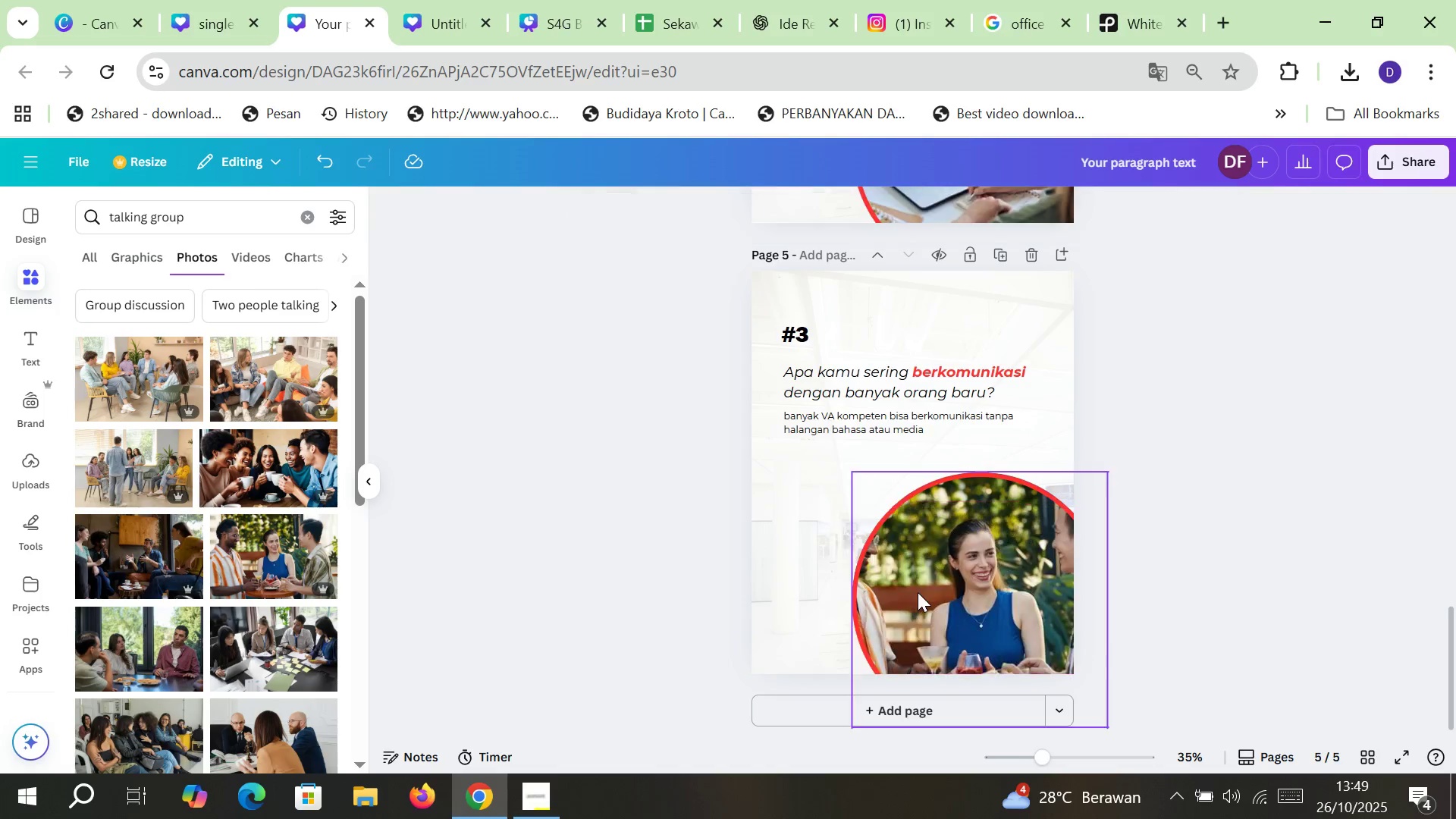 
double_click([950, 601])
 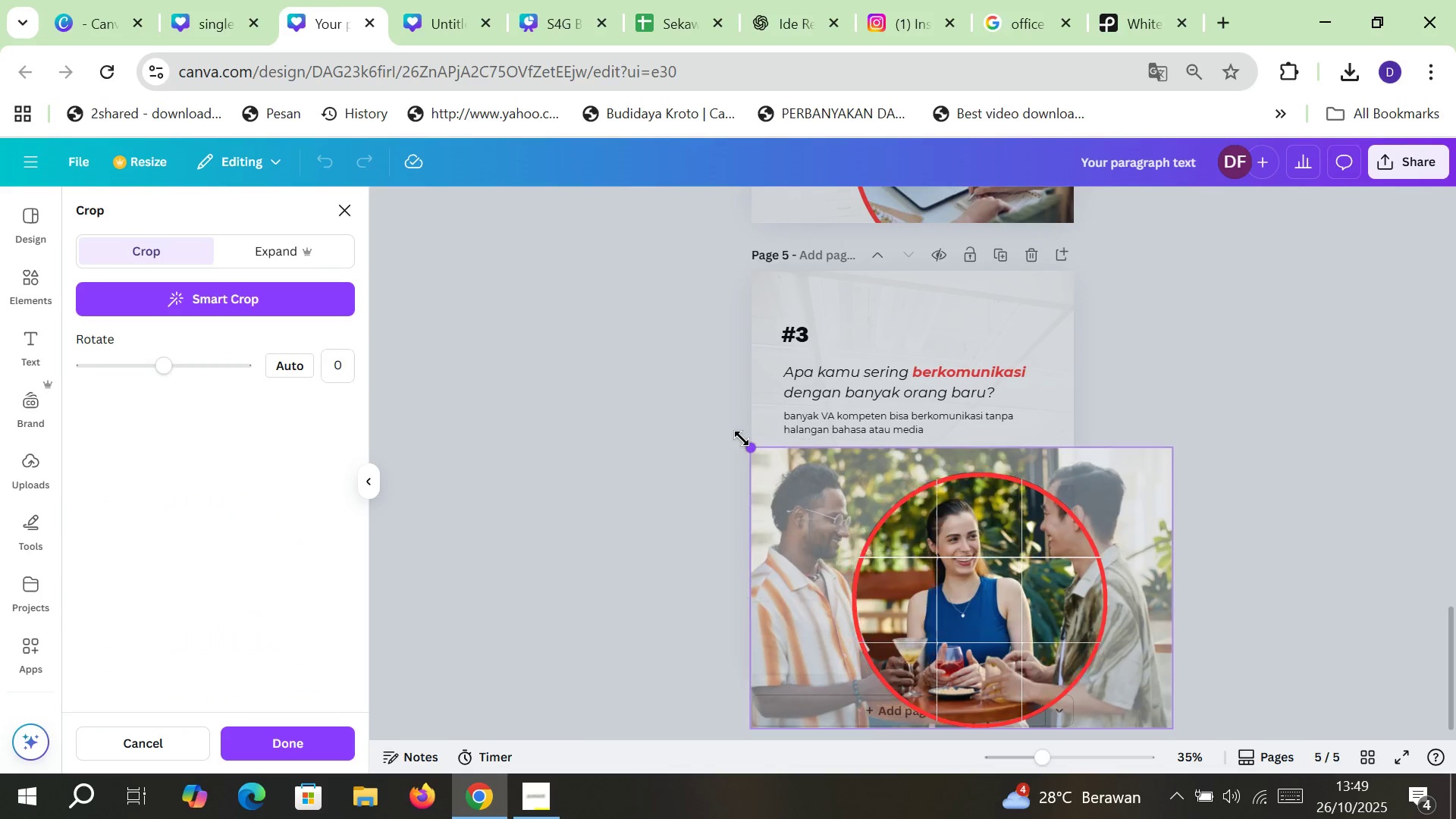 
wait(8.43)
 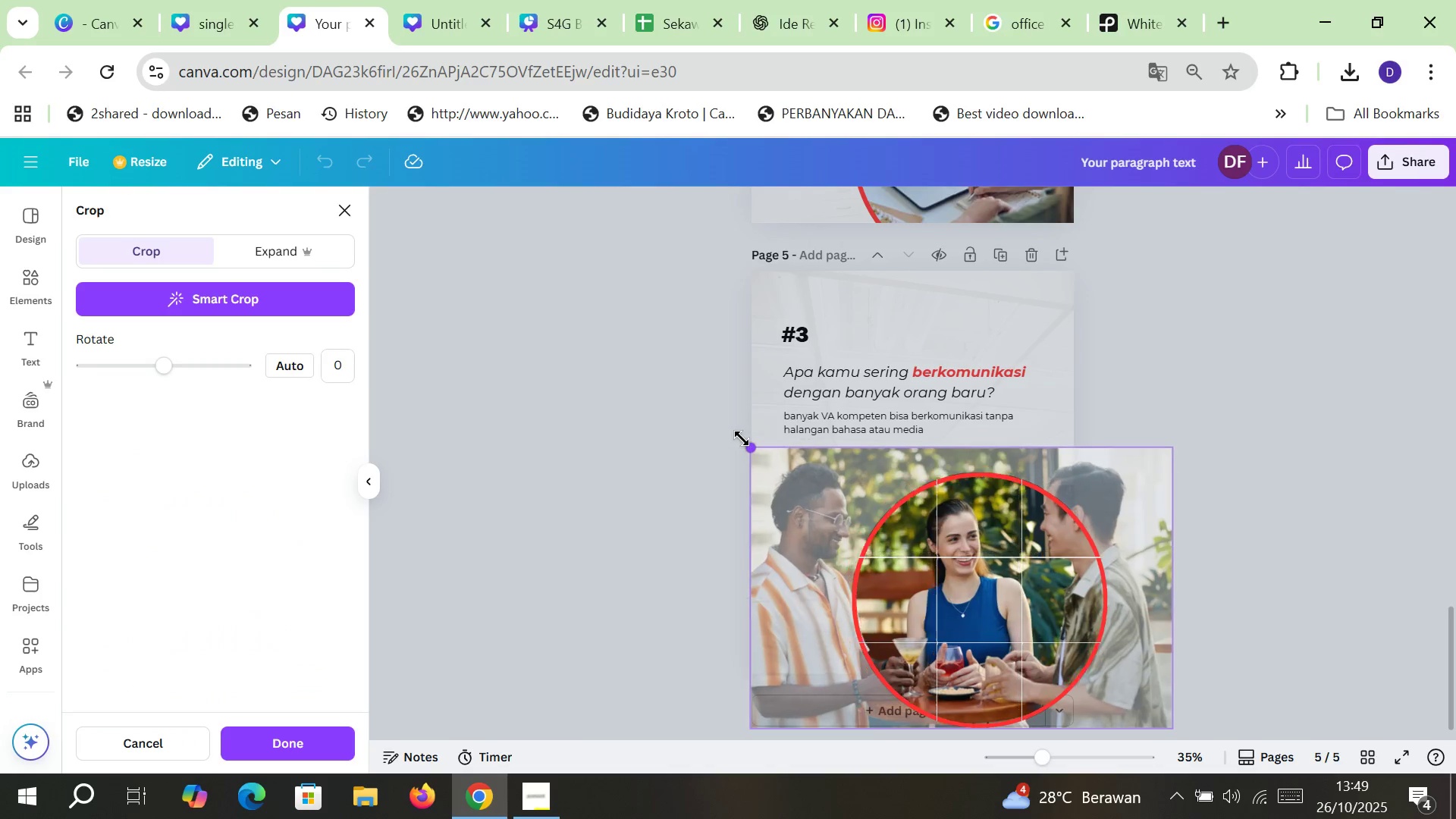 
left_click([1216, 512])
 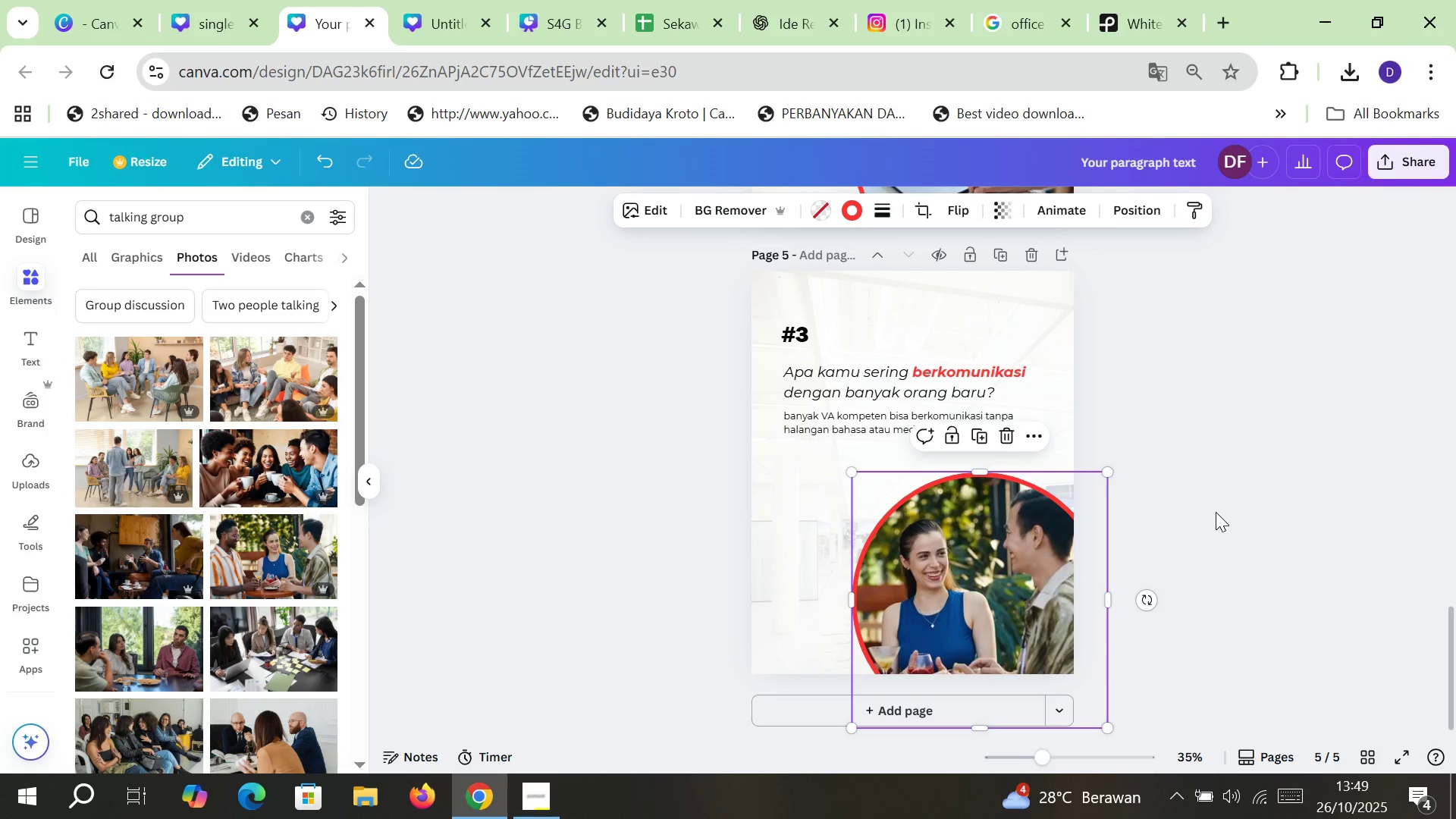 
left_click([1217, 509])
 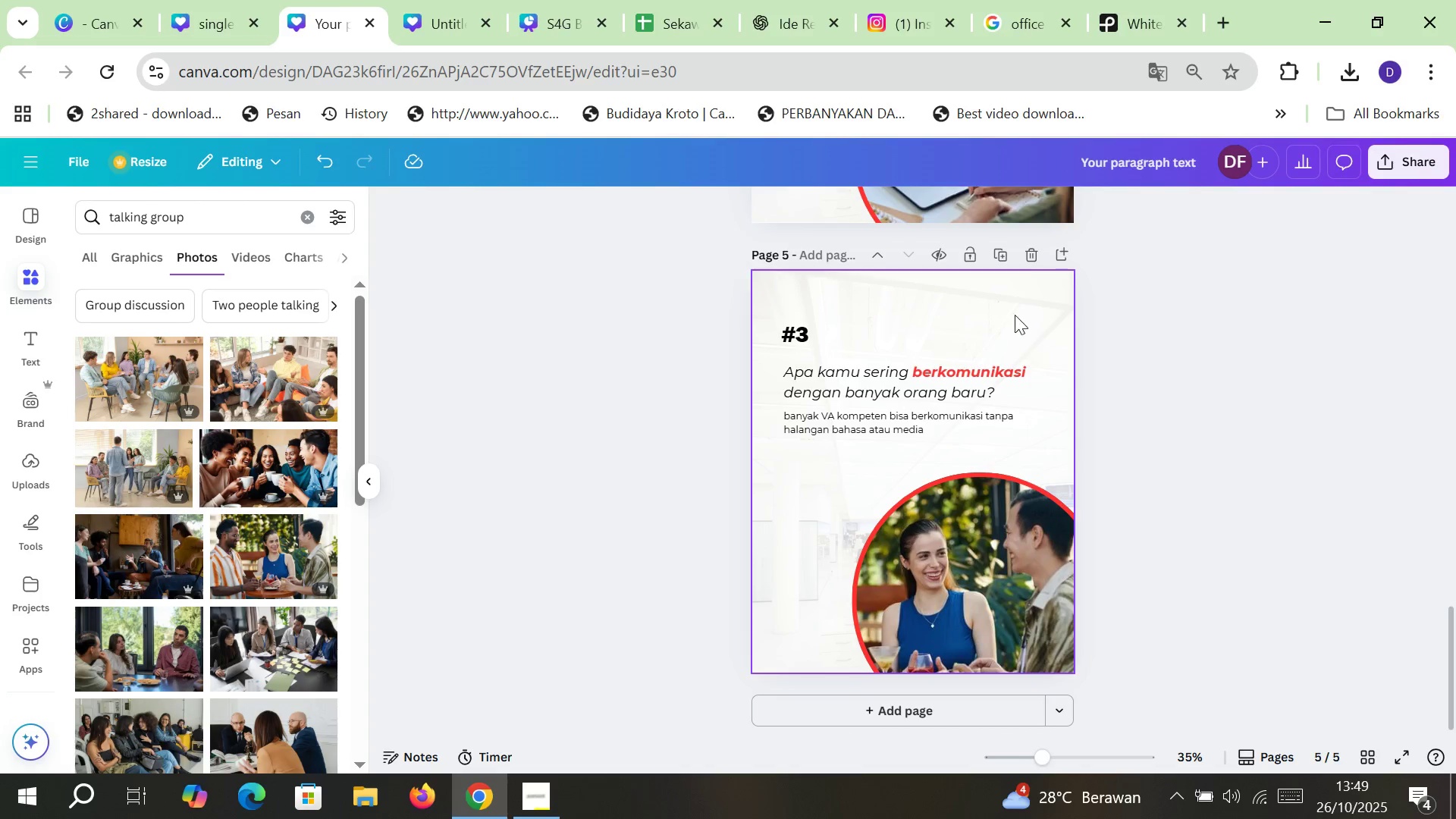 
left_click([1006, 257])
 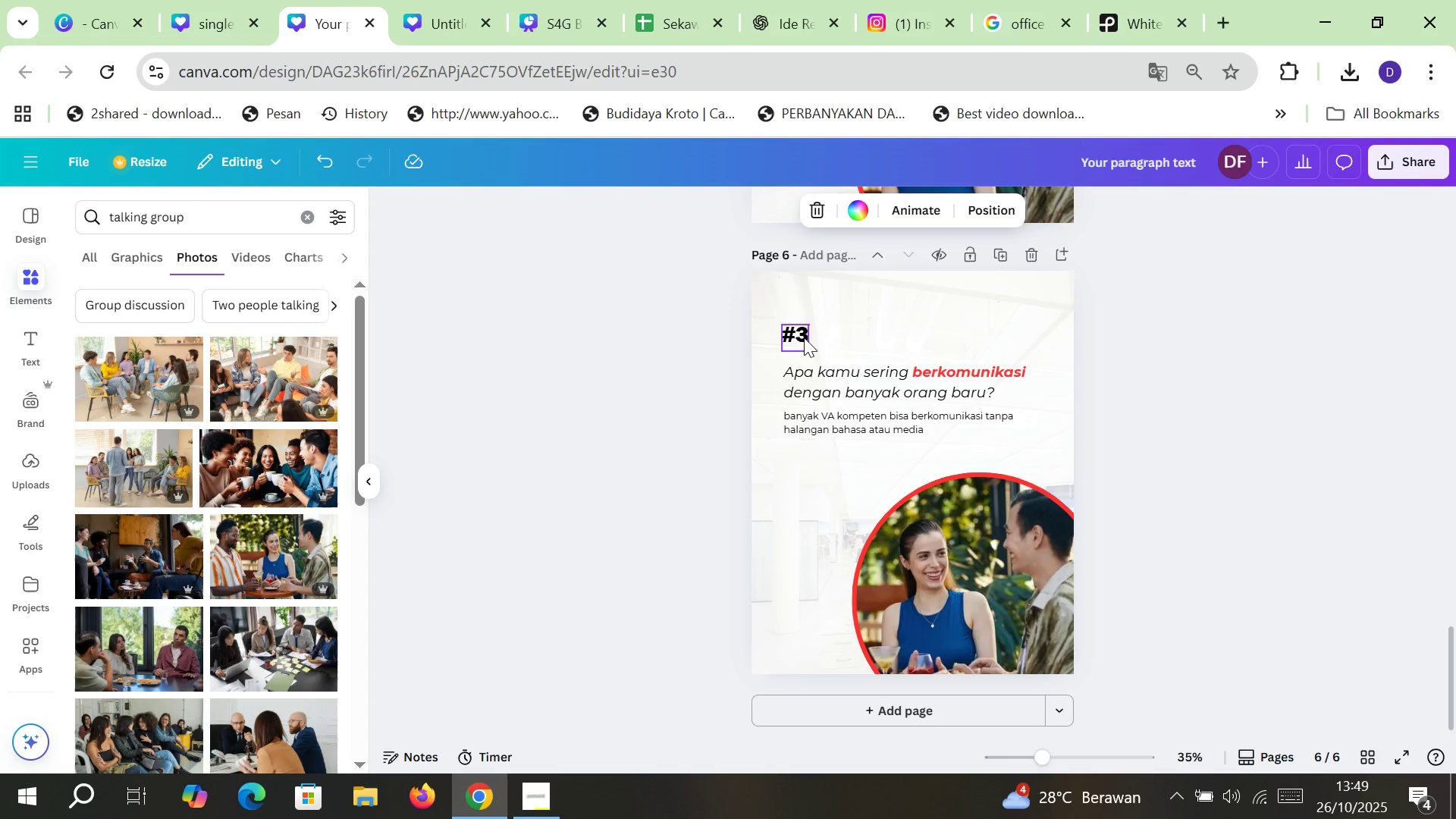 
double_click([804, 337])
 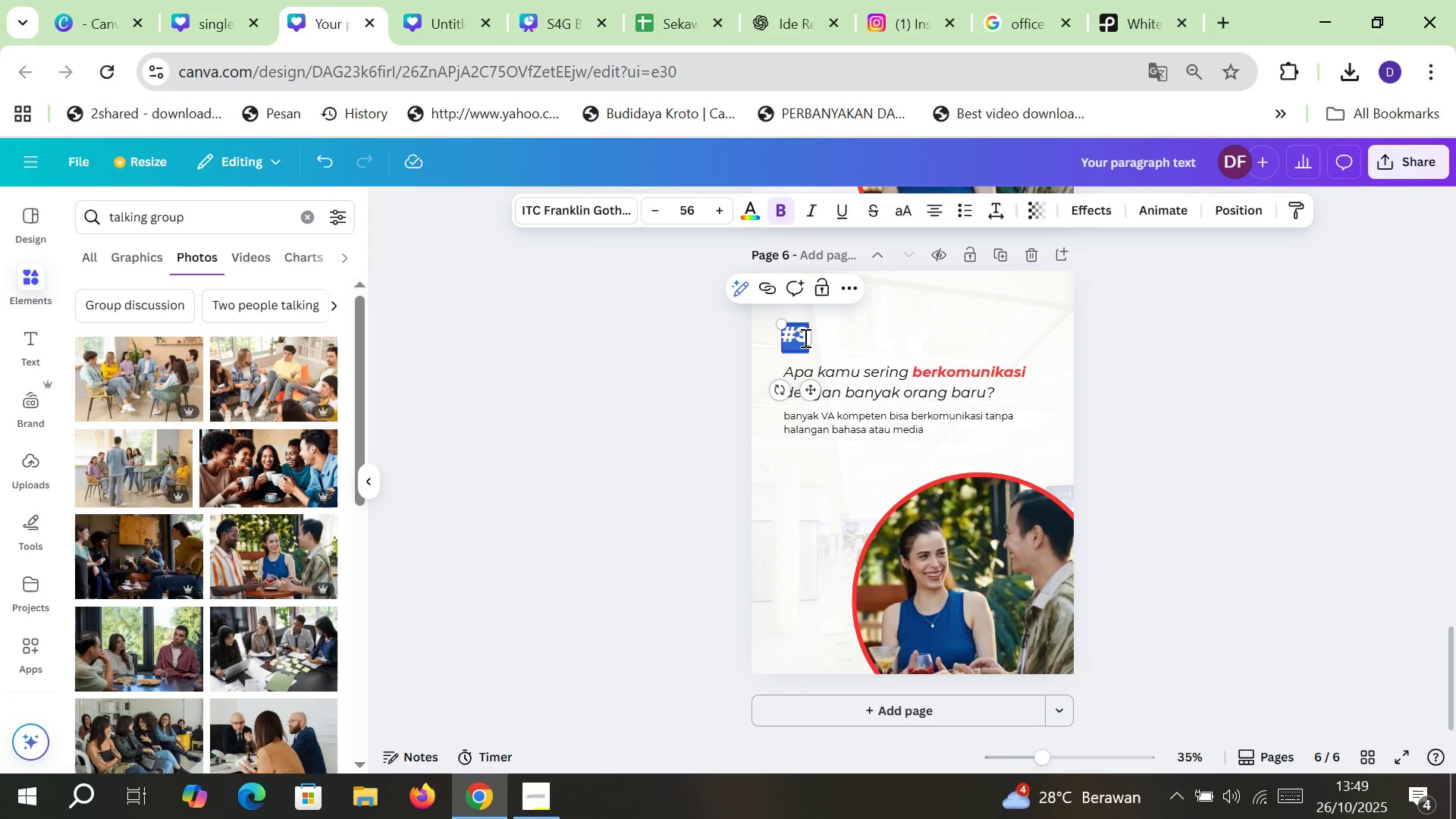 
left_click([804, 337])
 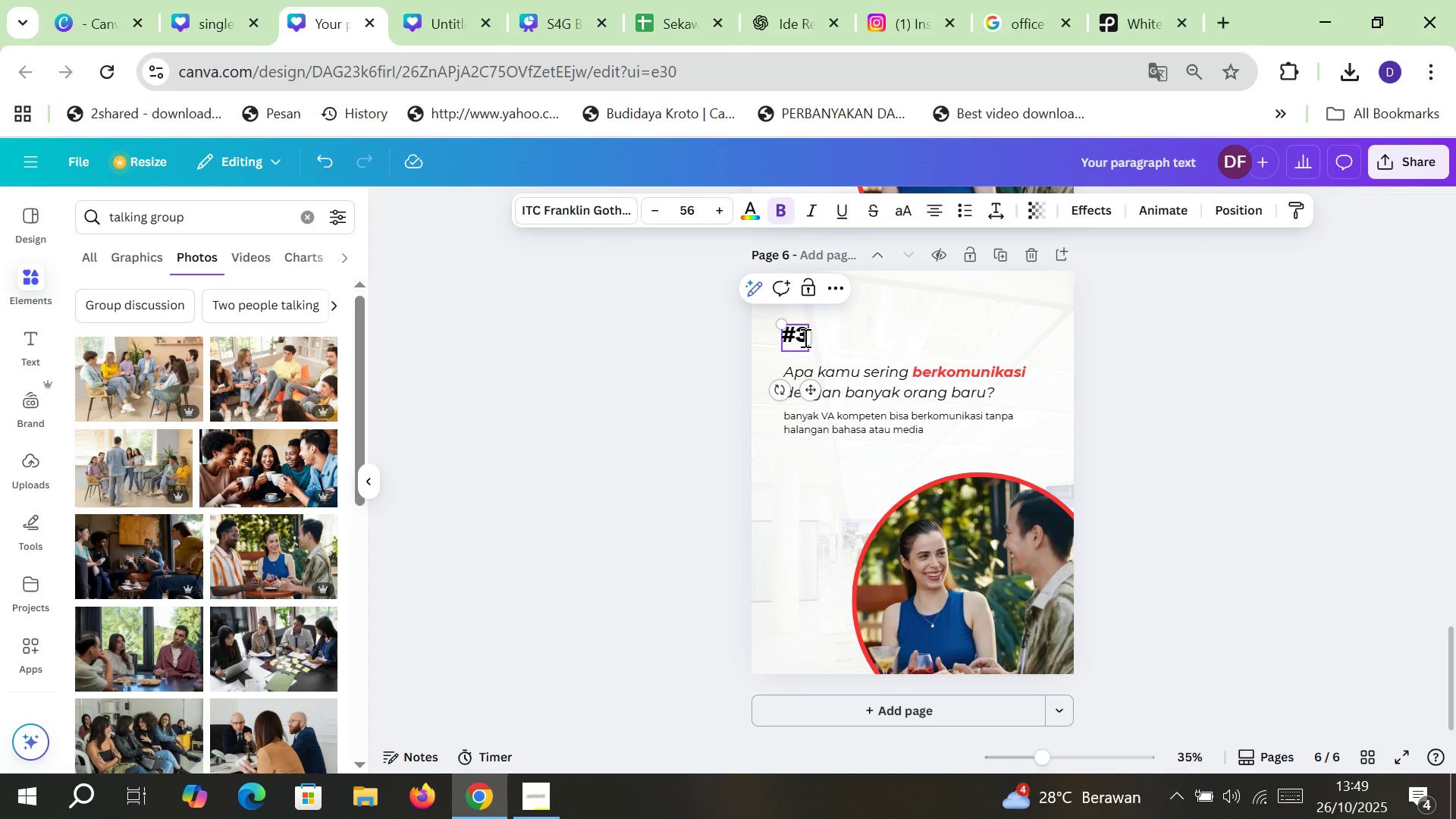 
key(Backspace)
 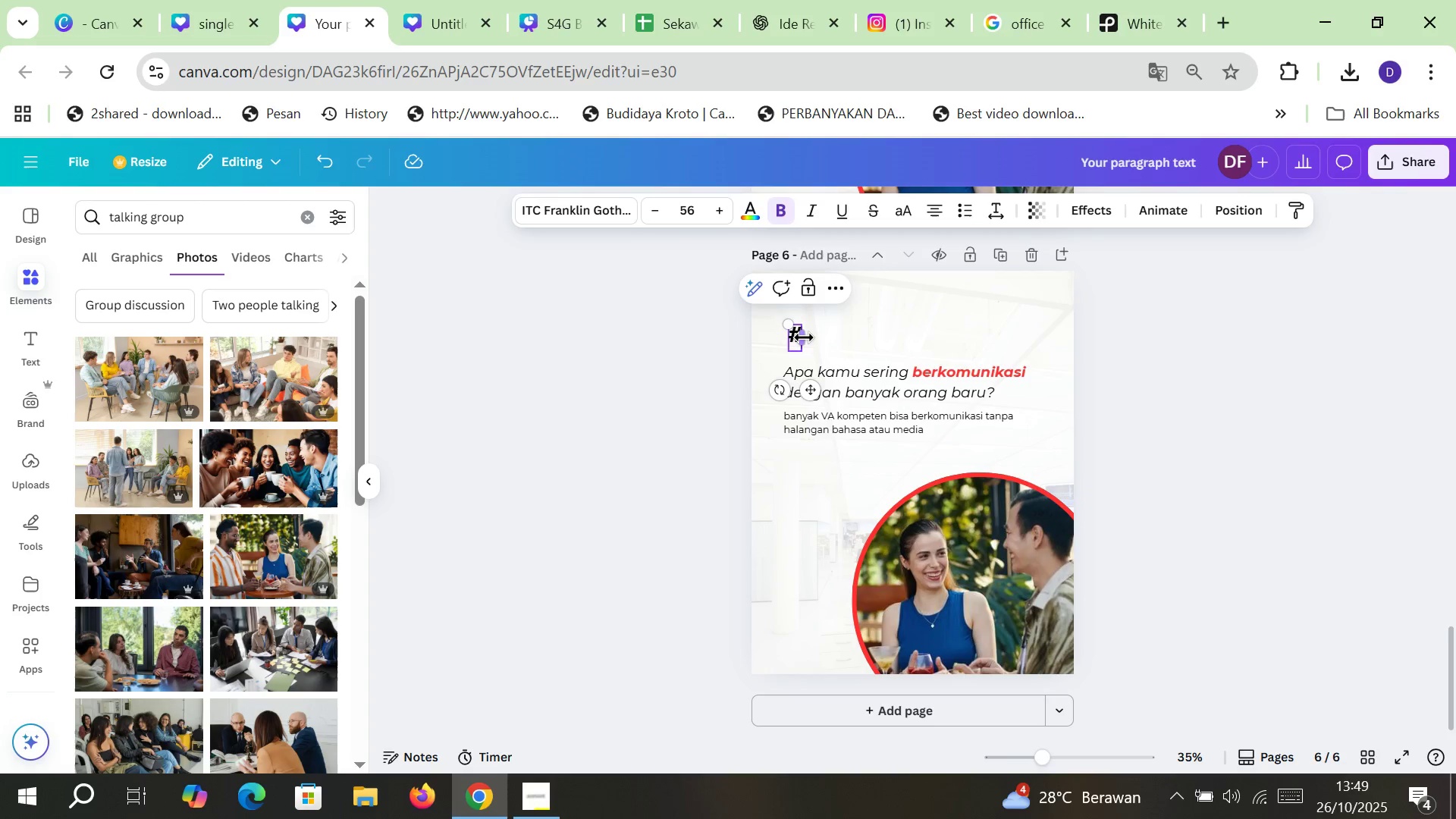 
key(4)
 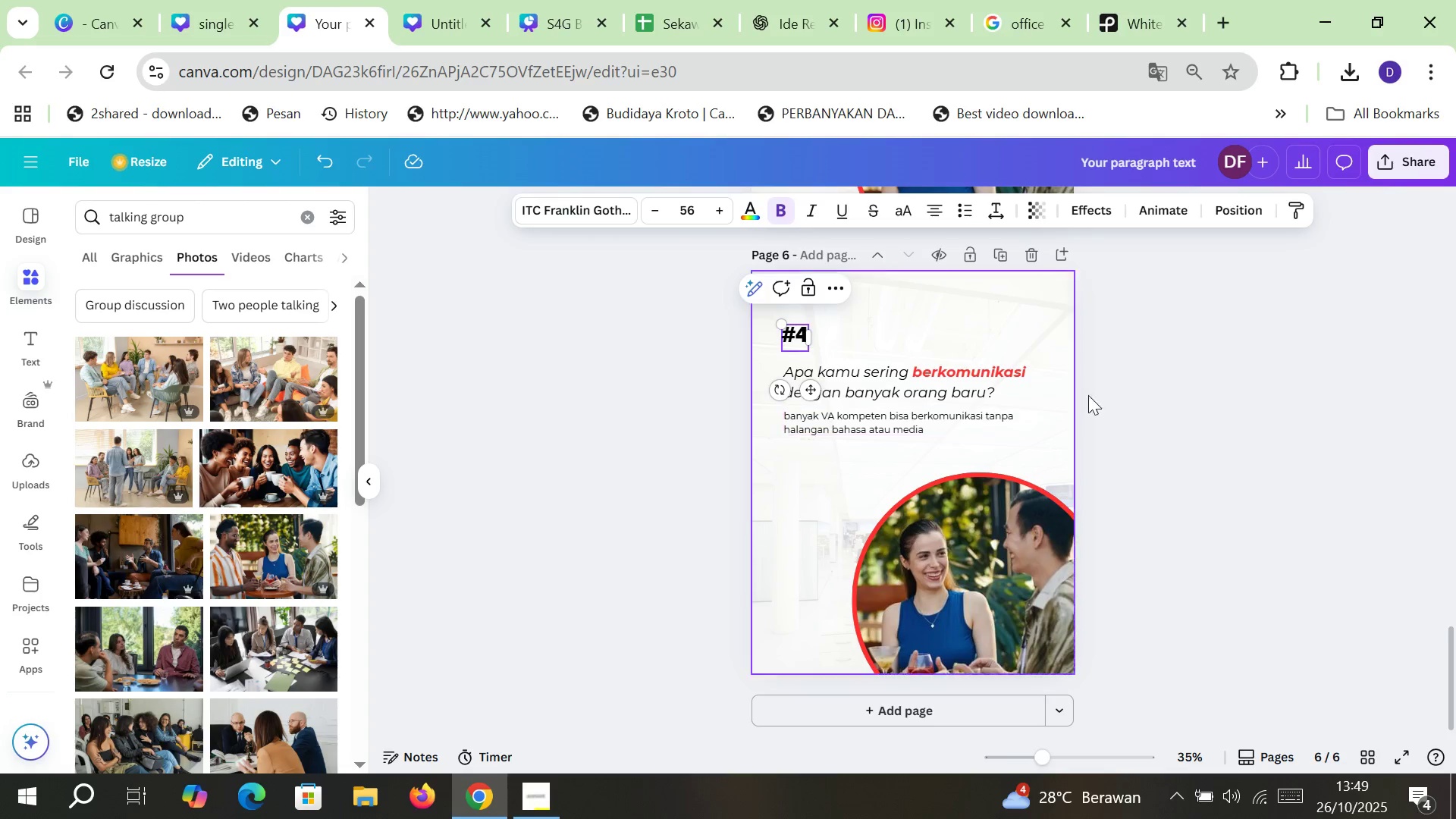 
left_click([1167, 394])
 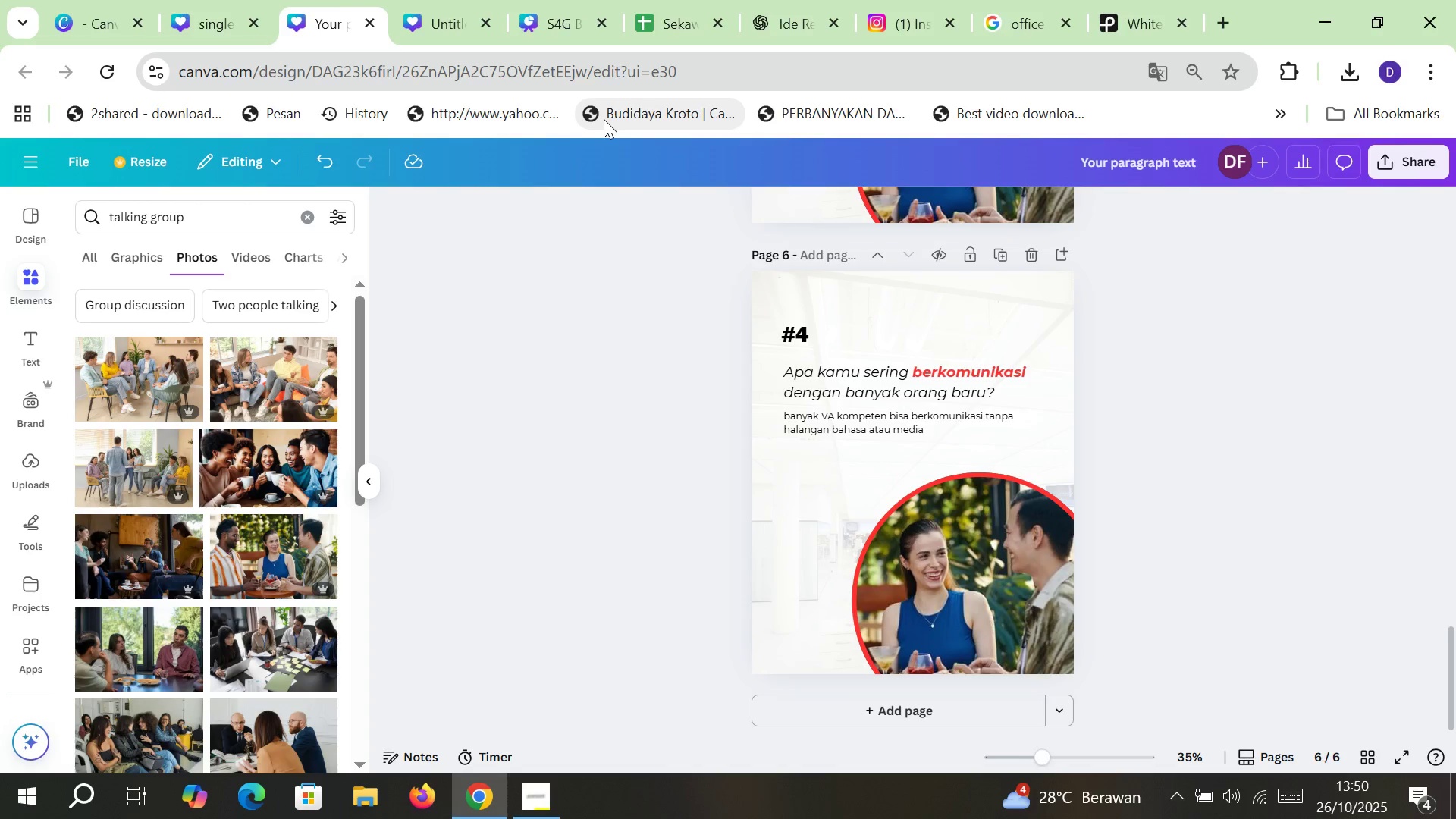 
wait(48.31)
 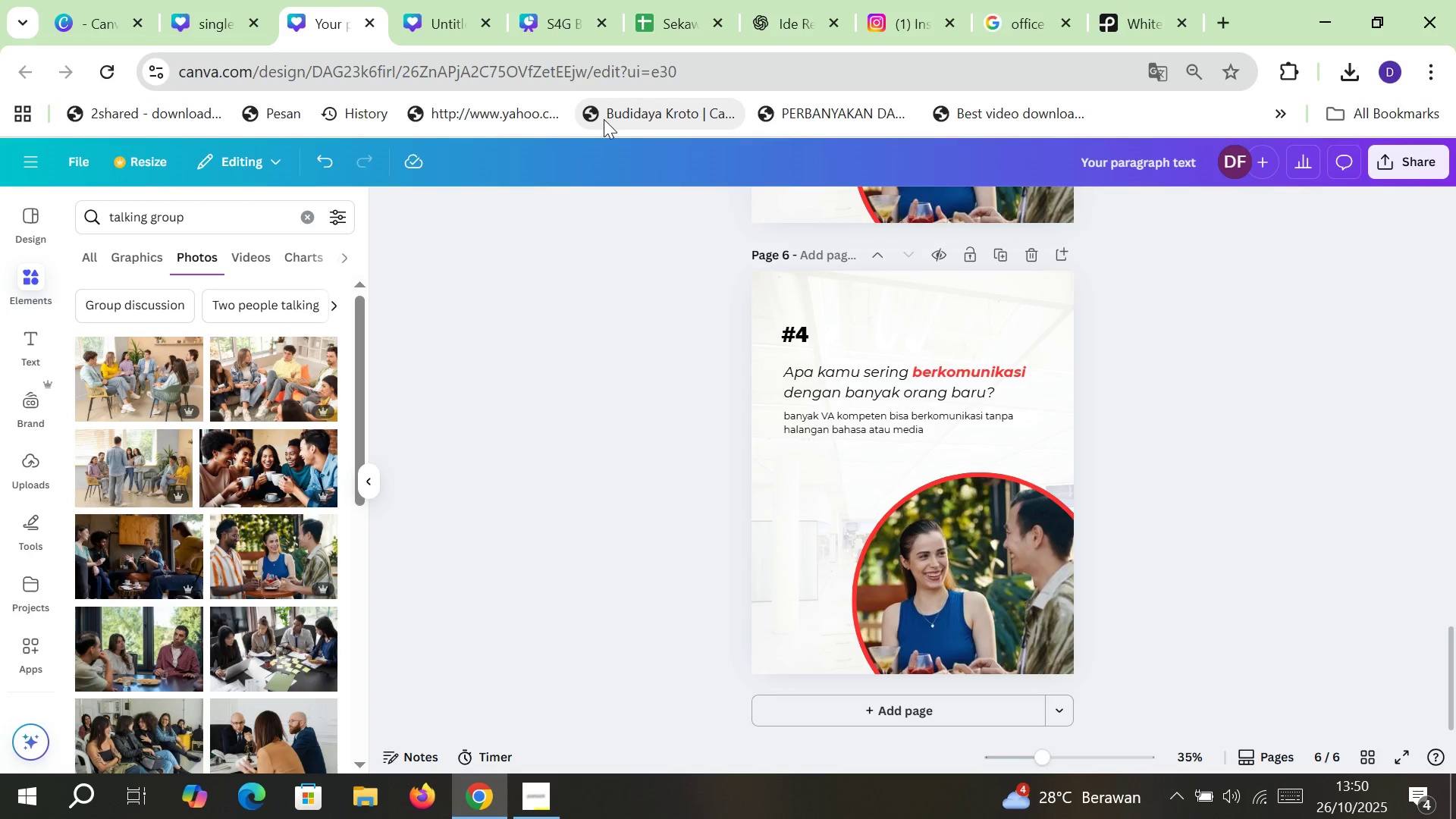 
left_click([658, 12])
 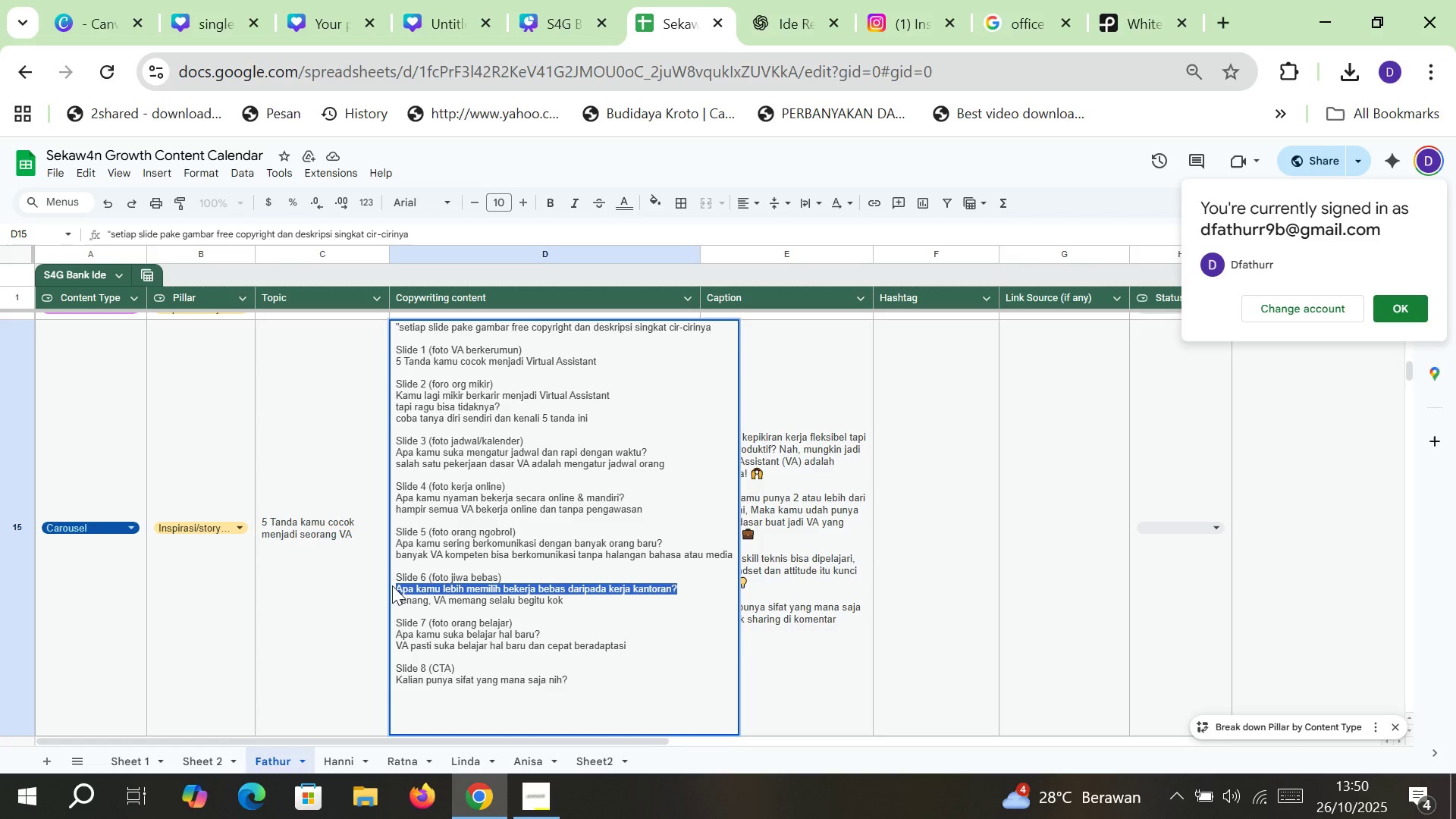 
key(Control+C)
 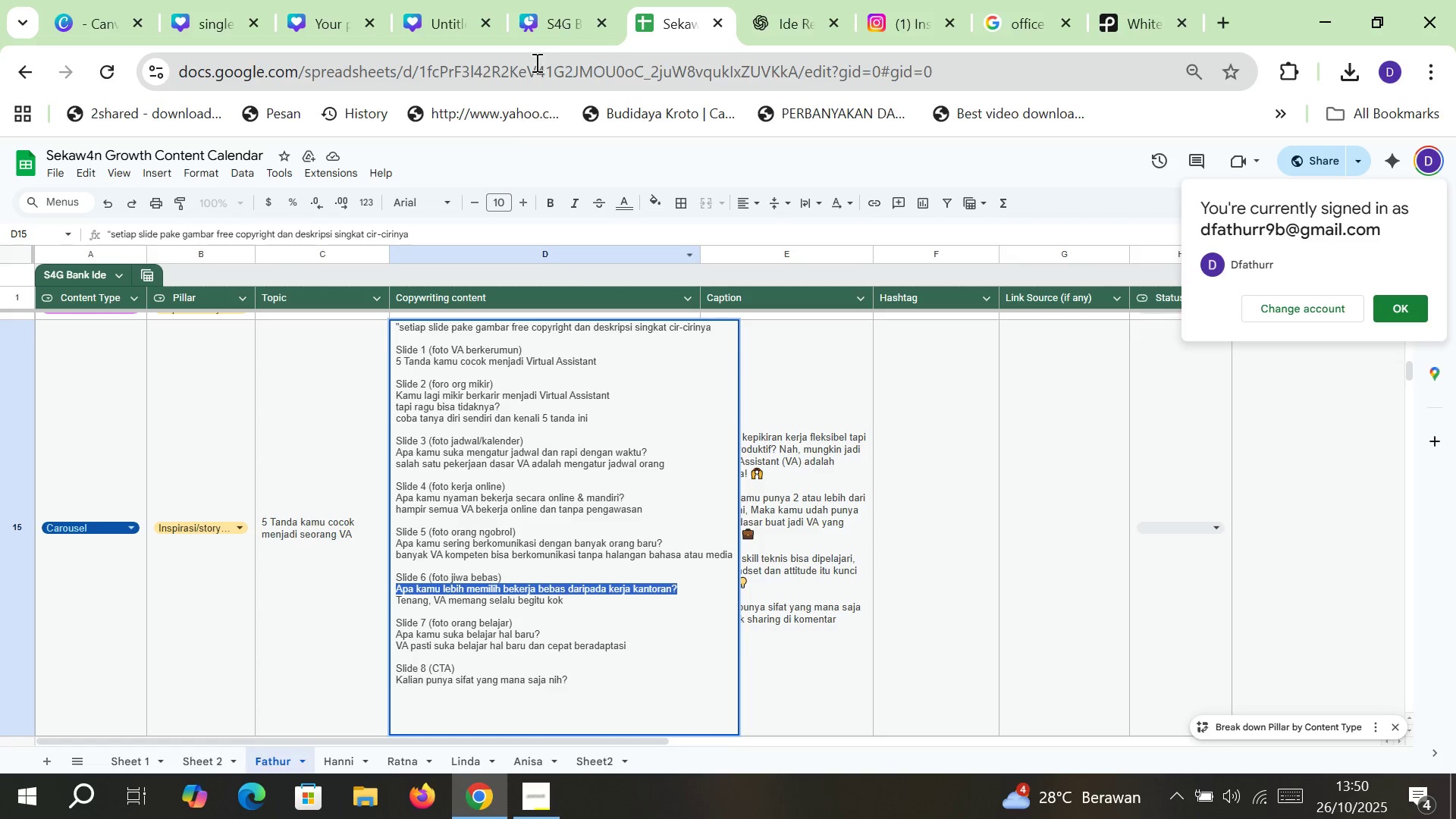 
left_click([554, 19])
 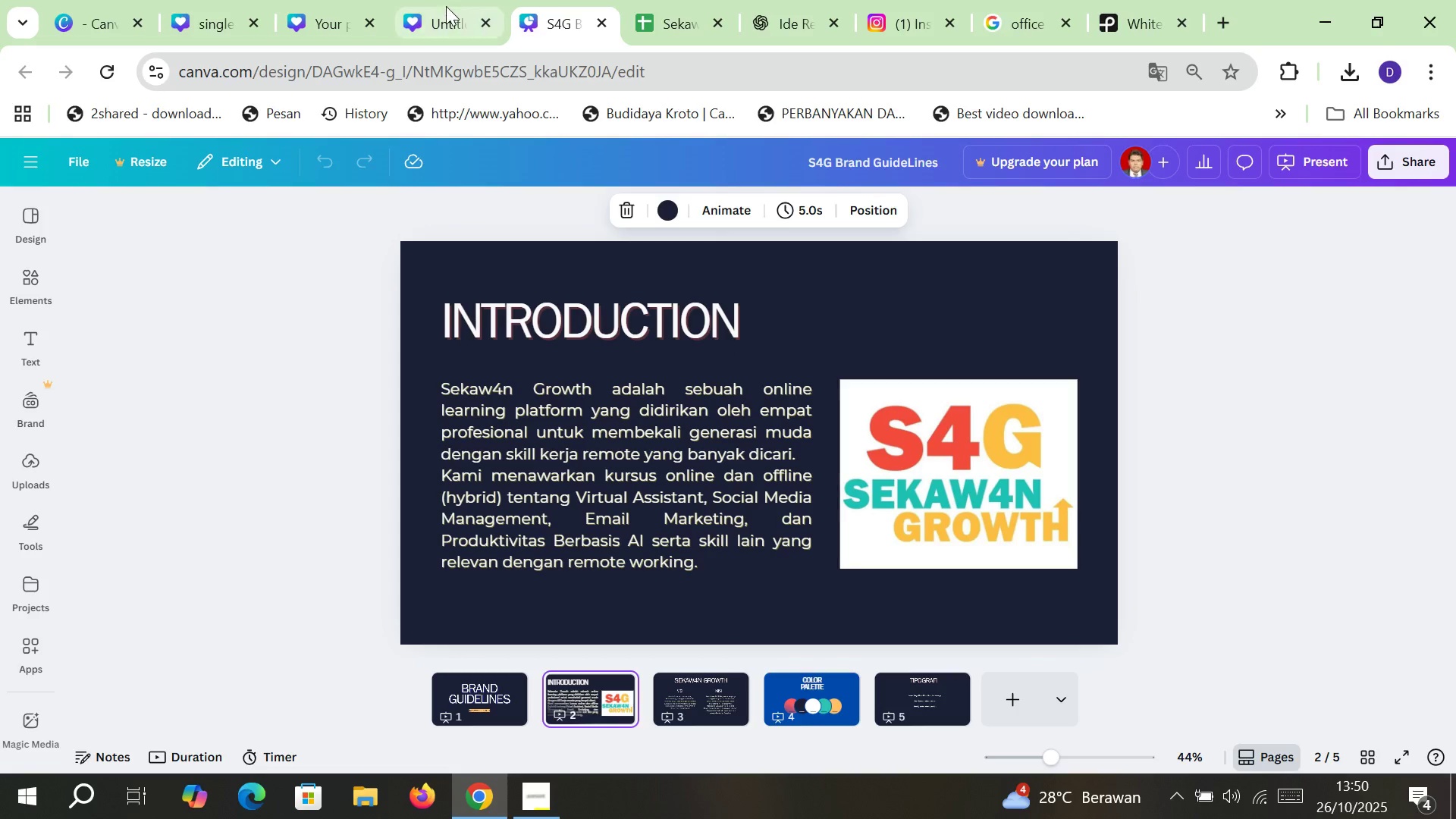 
left_click([446, 6])
 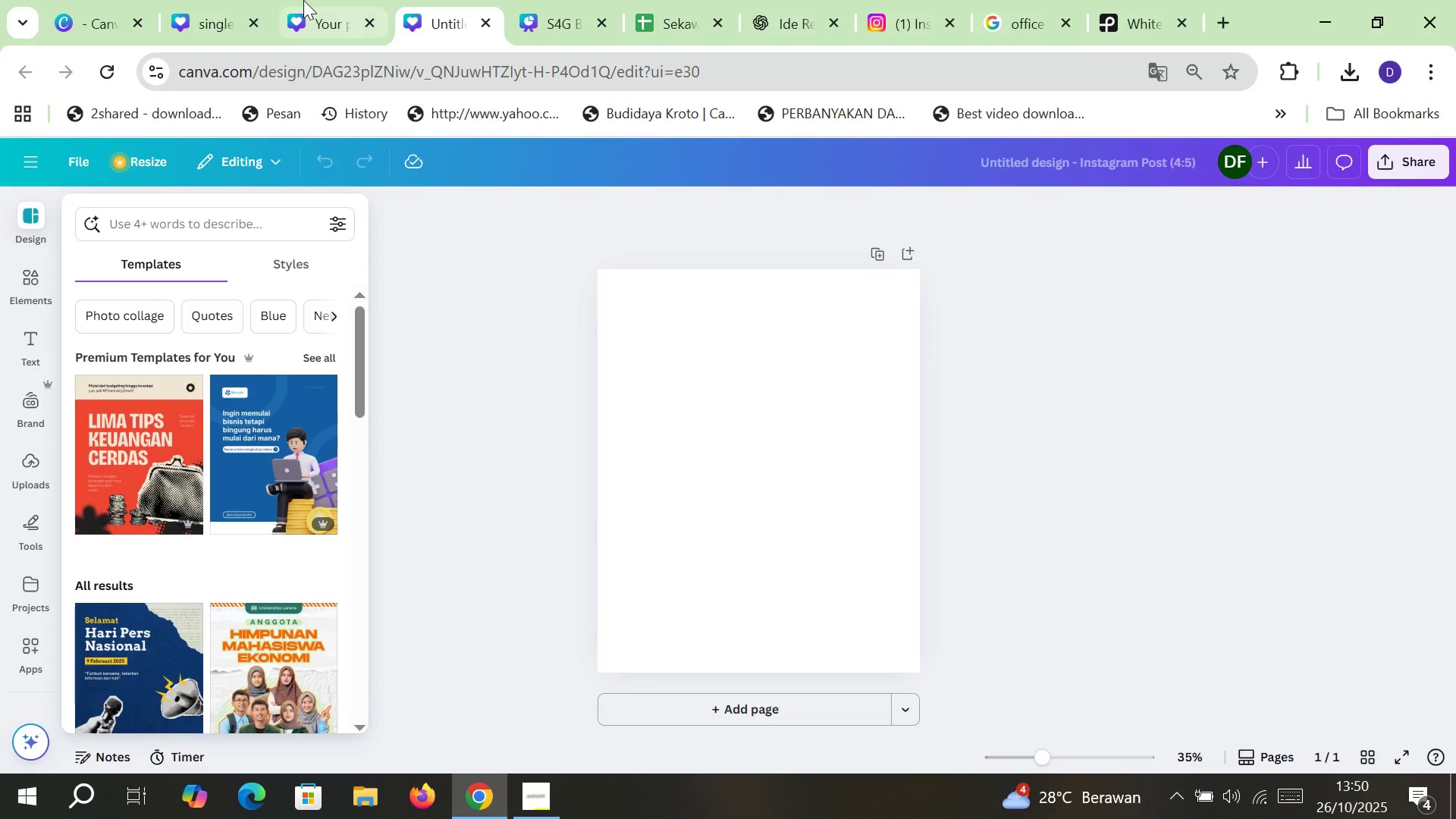 
left_click([303, 0])
 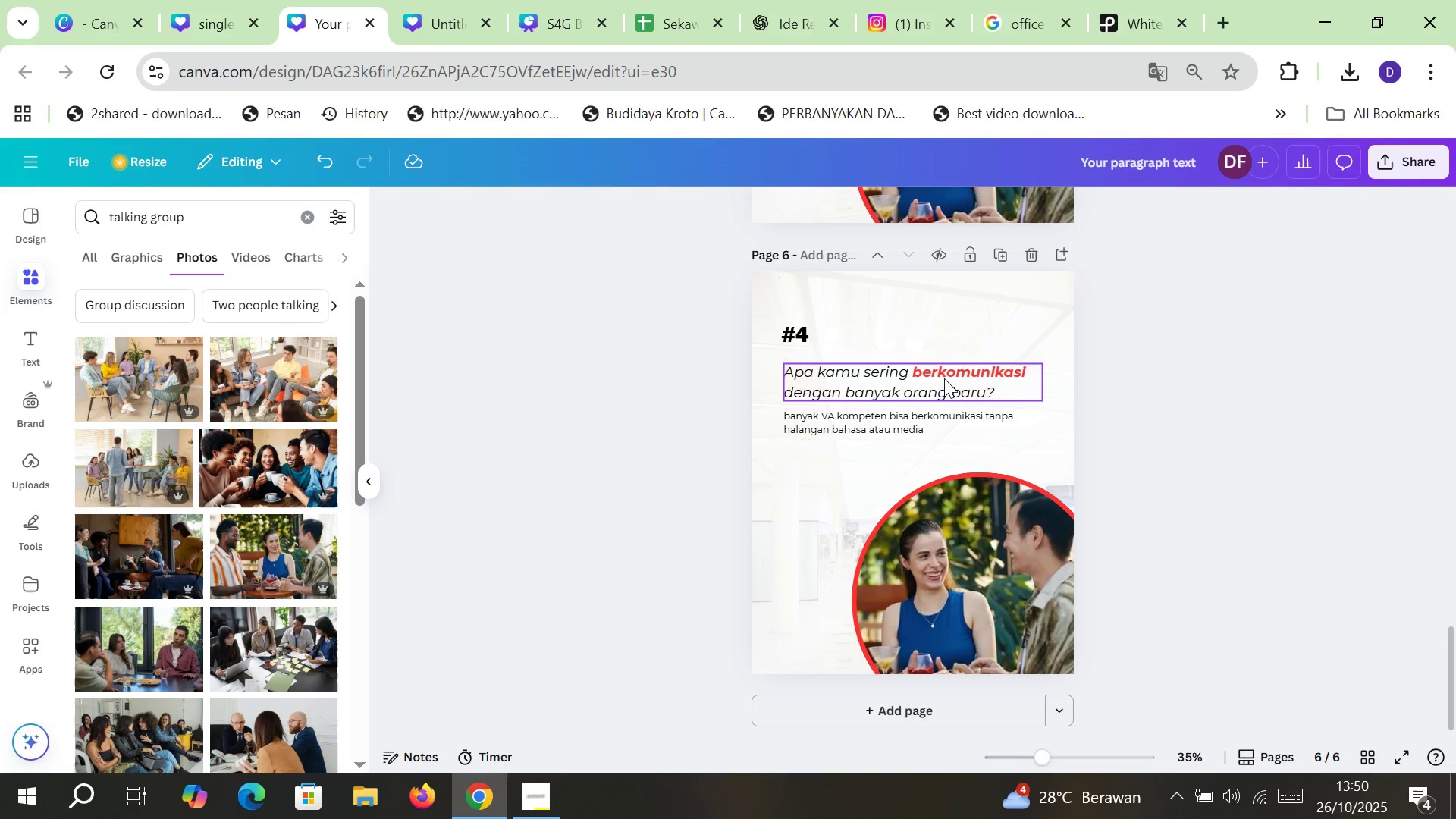 
double_click([944, 378])
 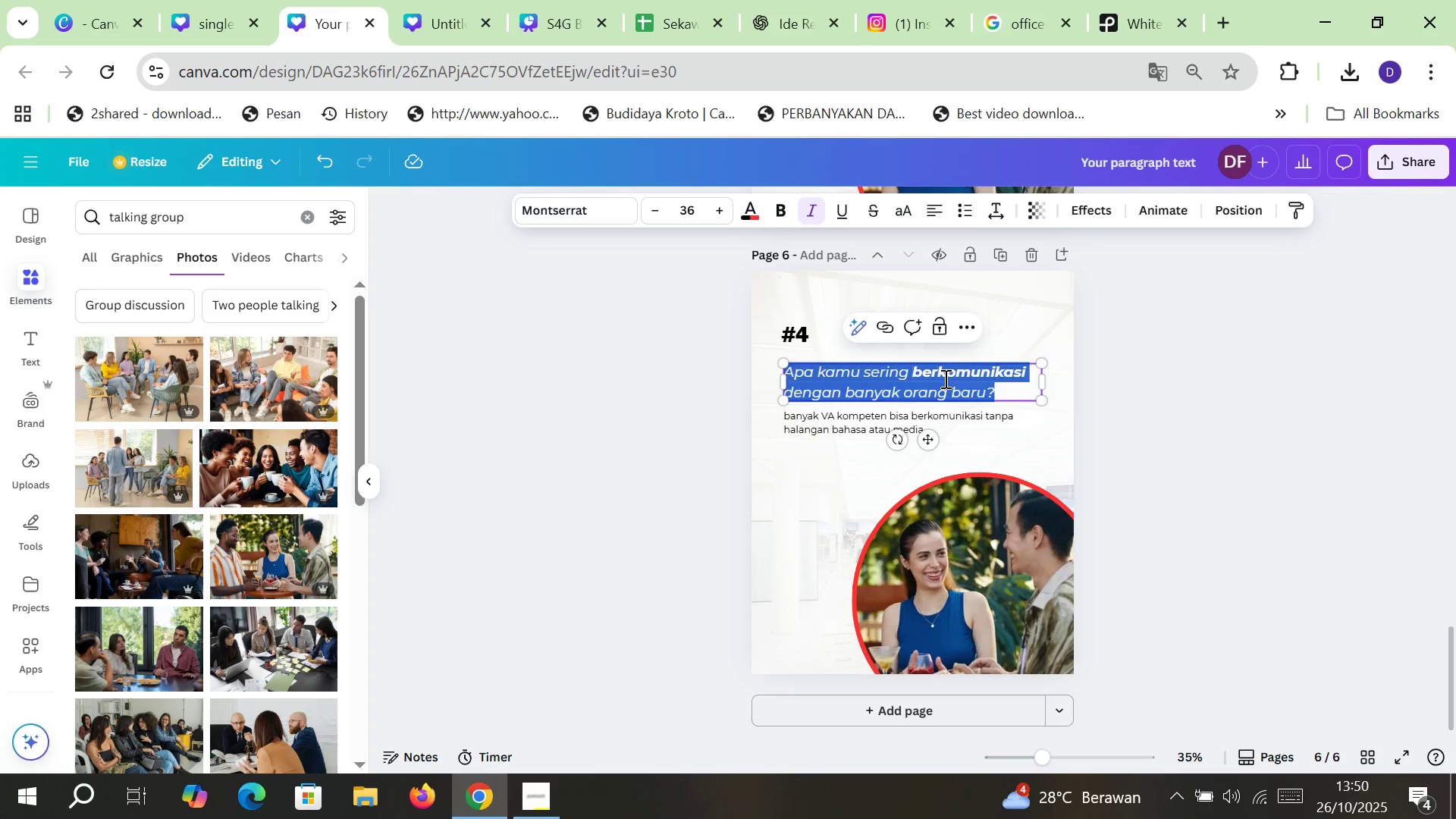 
key(Control+ControlLeft)
 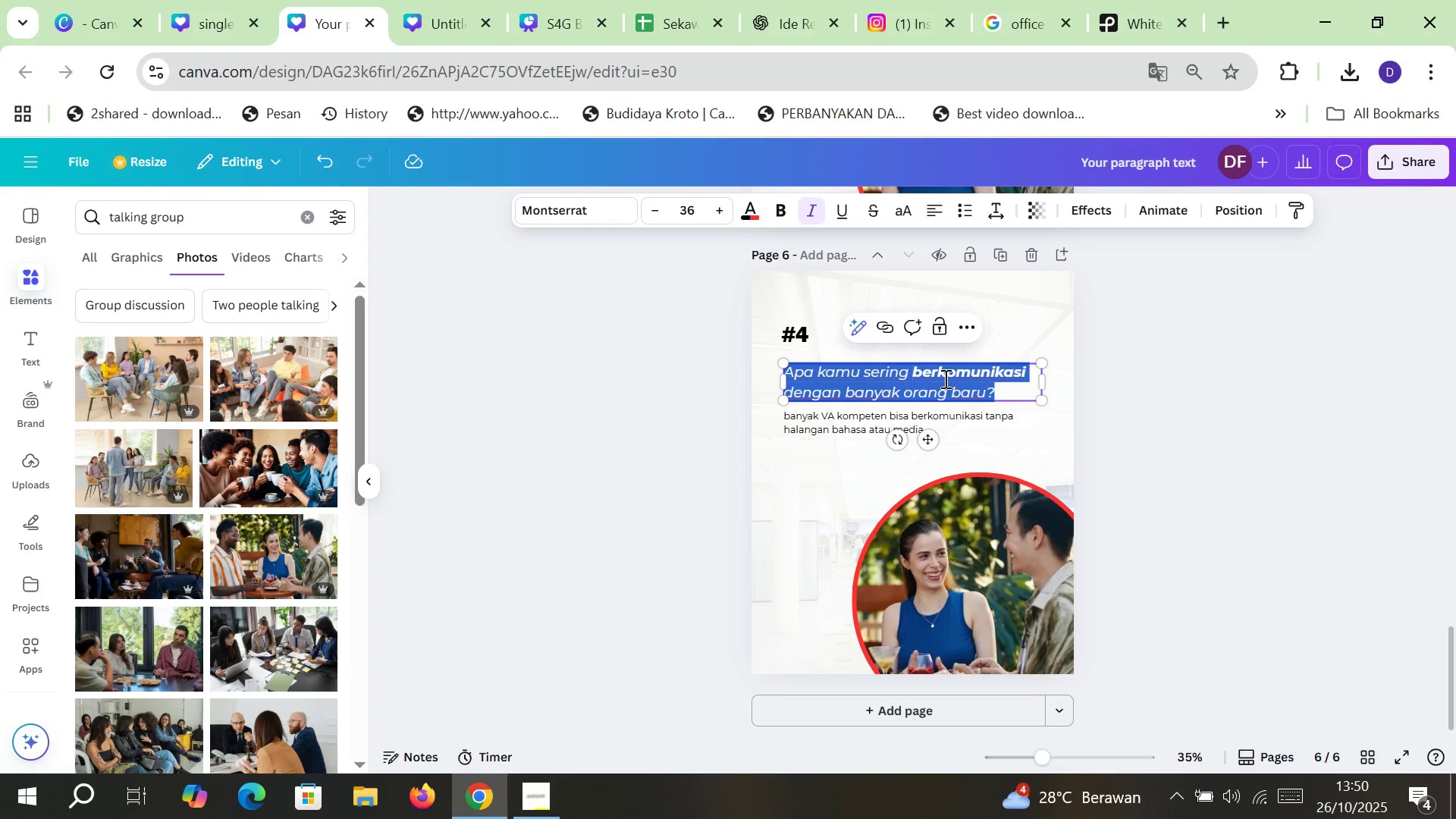 
key(Control+V)
 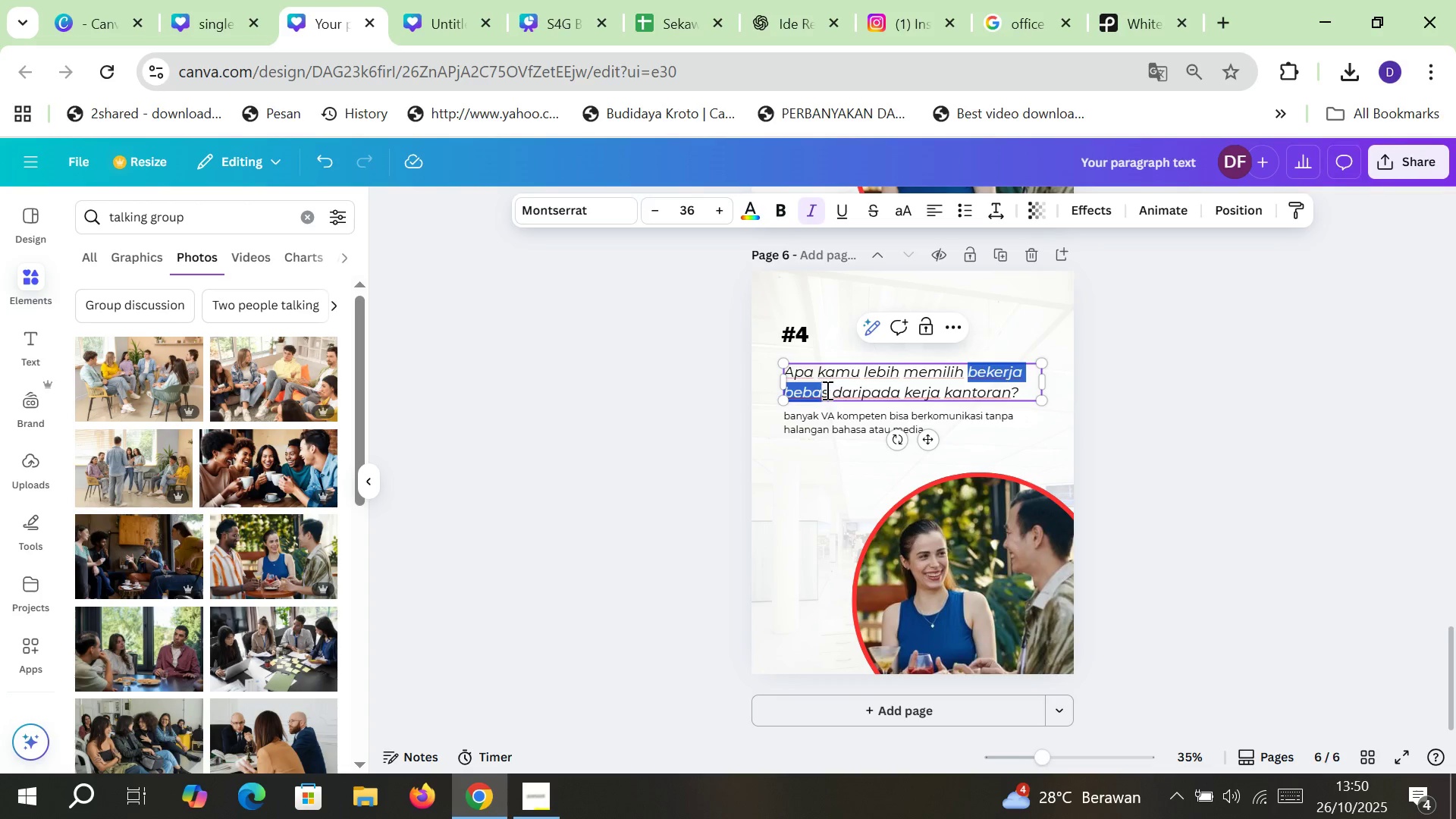 
wait(5.43)
 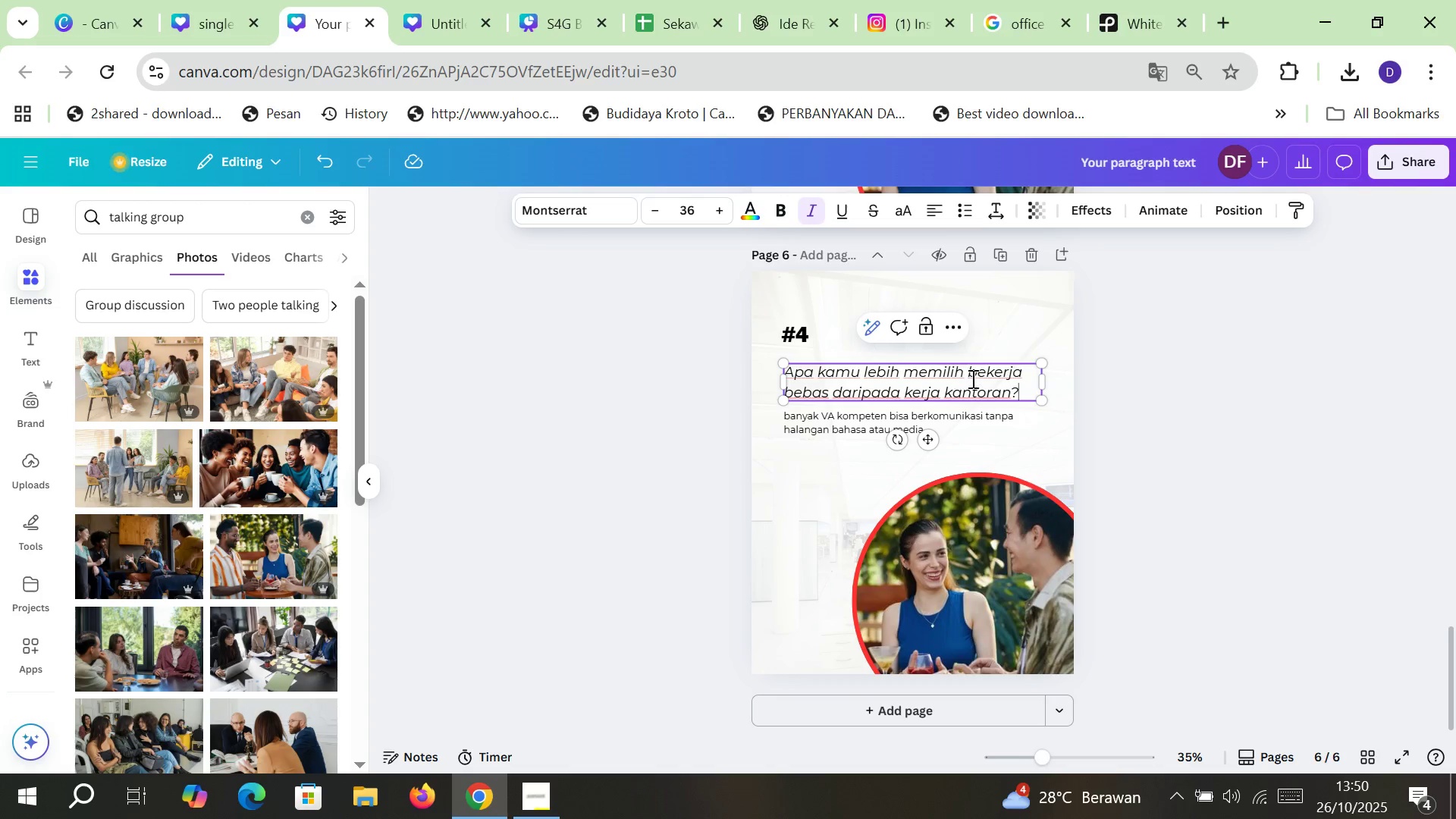 
left_click([787, 215])
 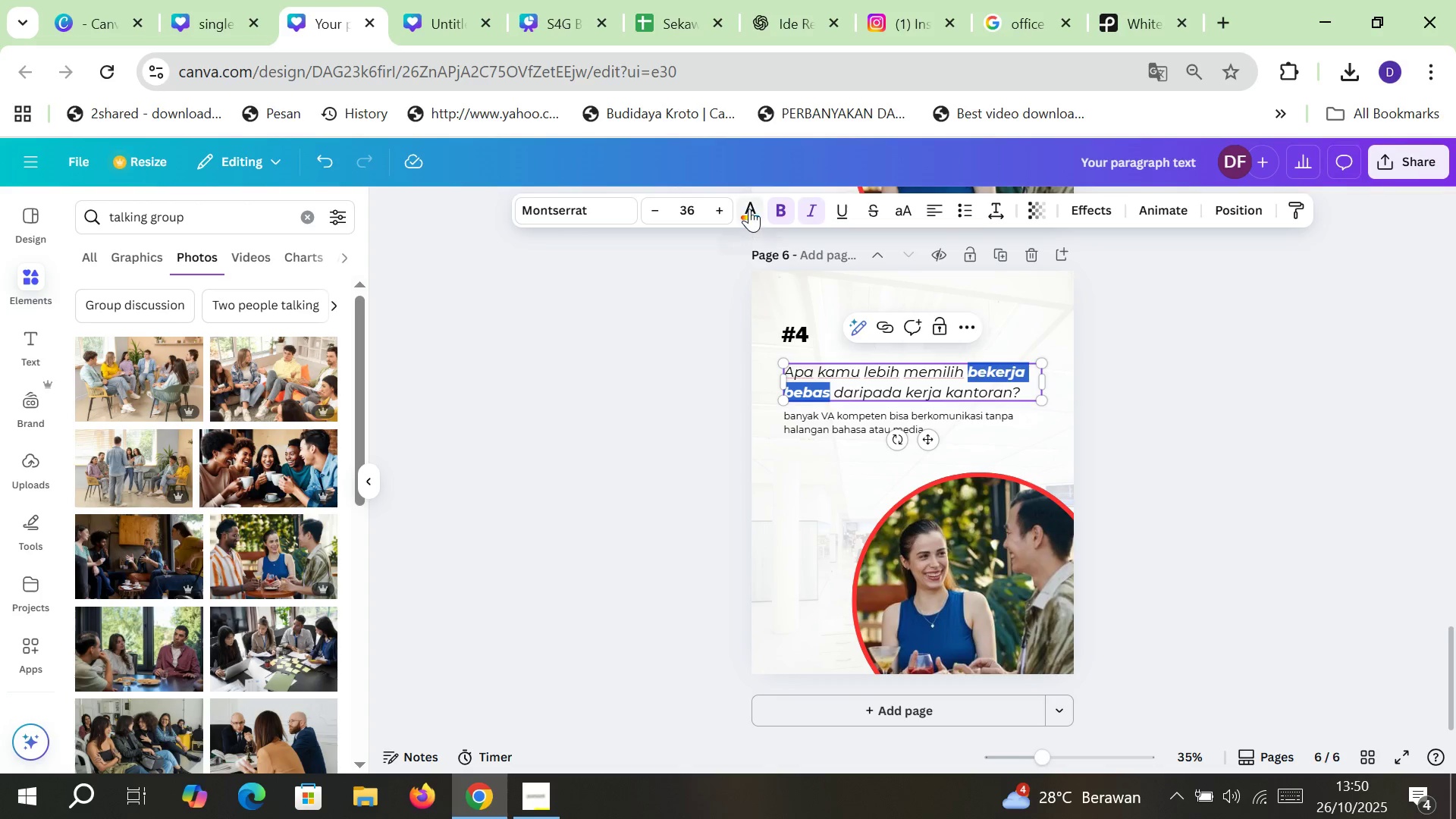 
left_click([749, 209])
 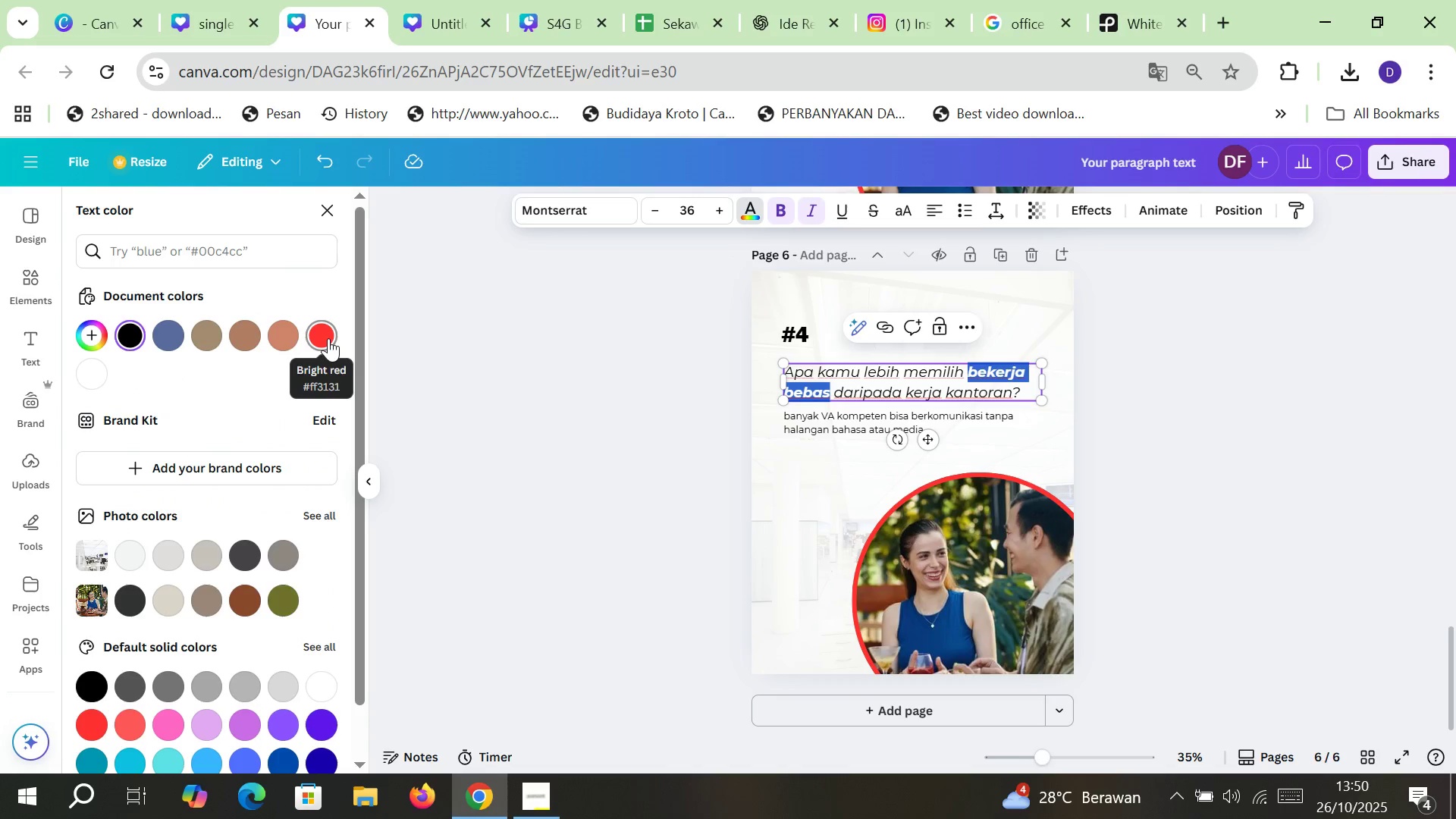 
left_click([328, 338])
 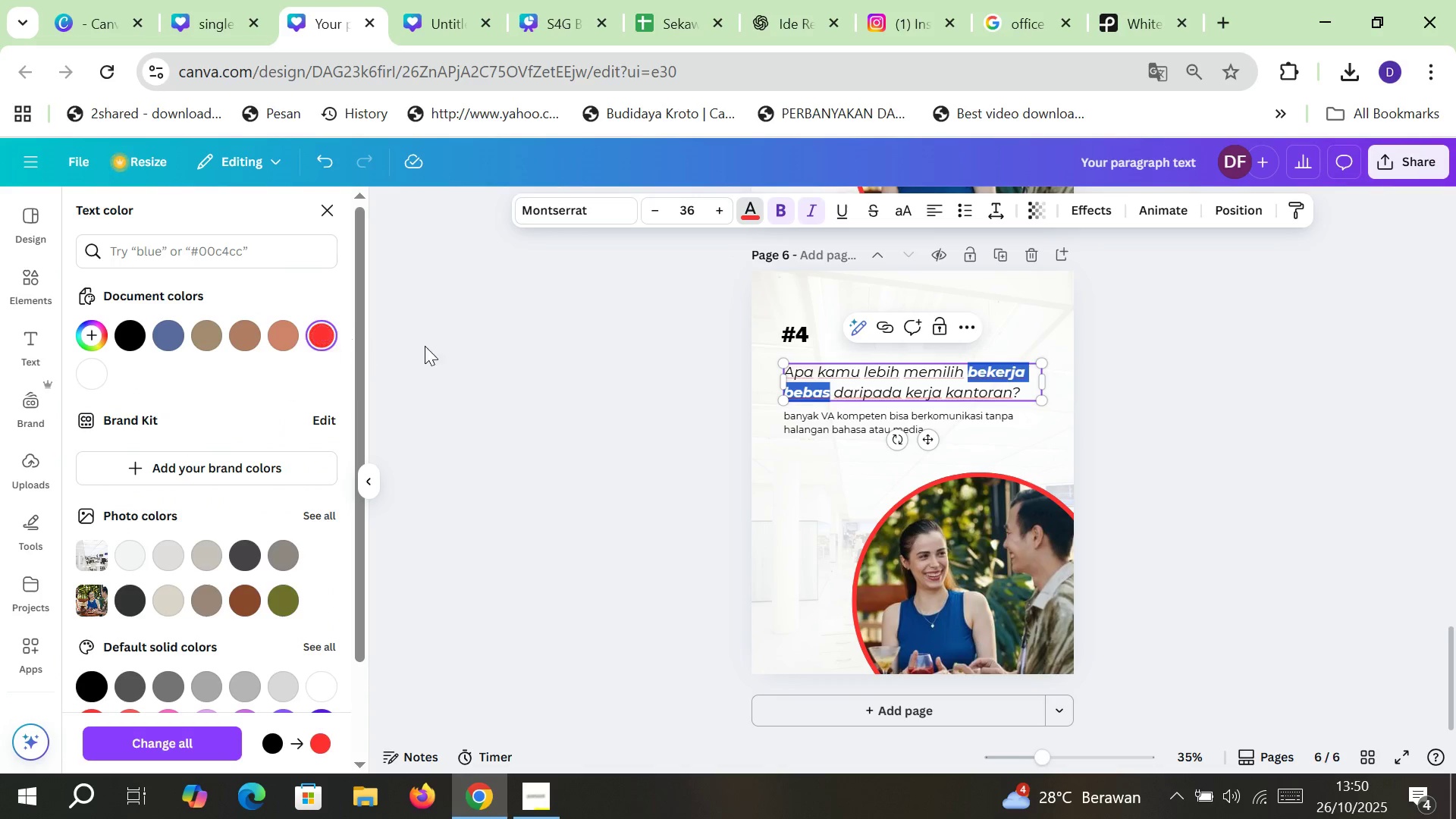 
left_click([544, 346])
 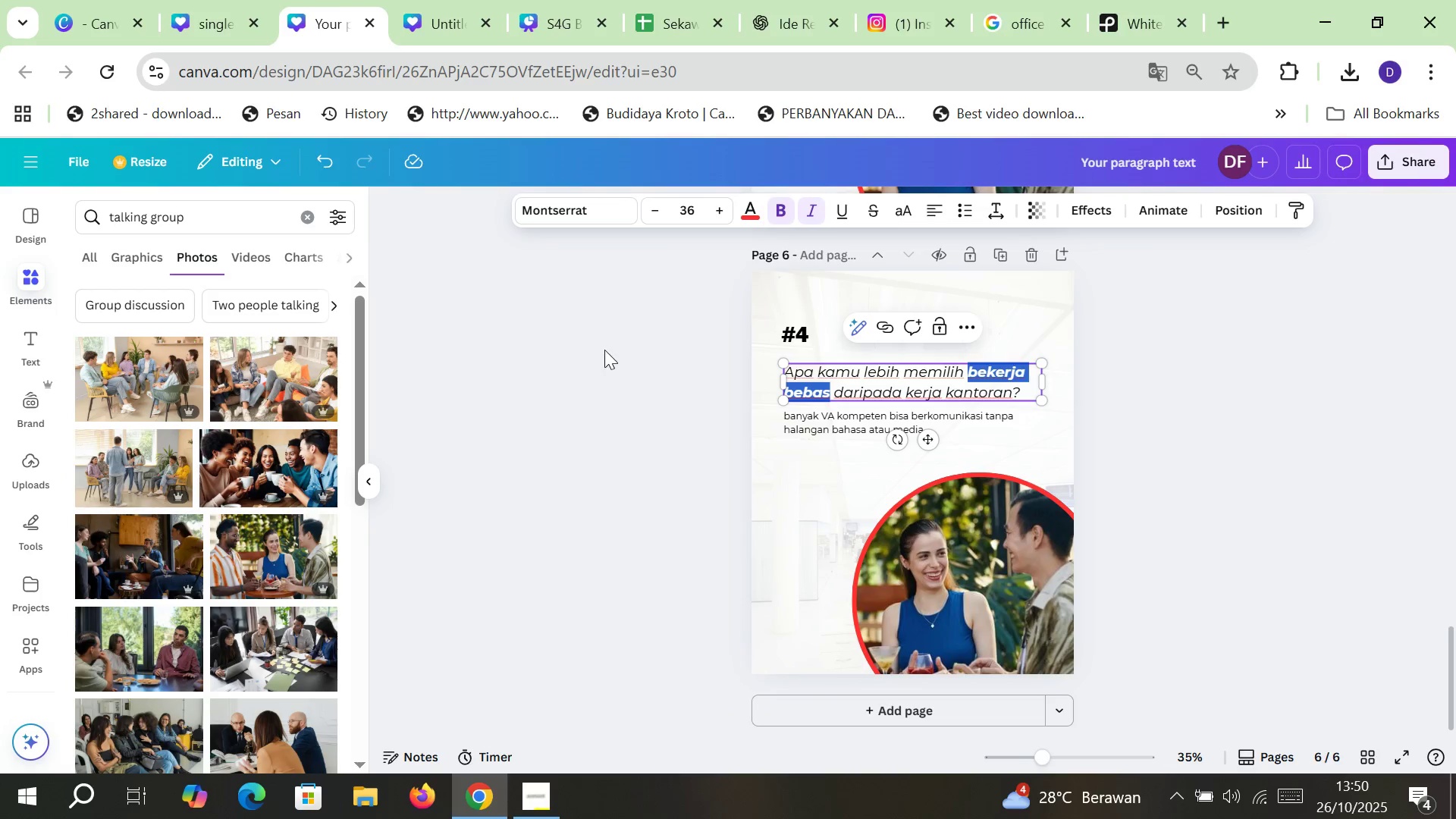 
left_click([604, 350])
 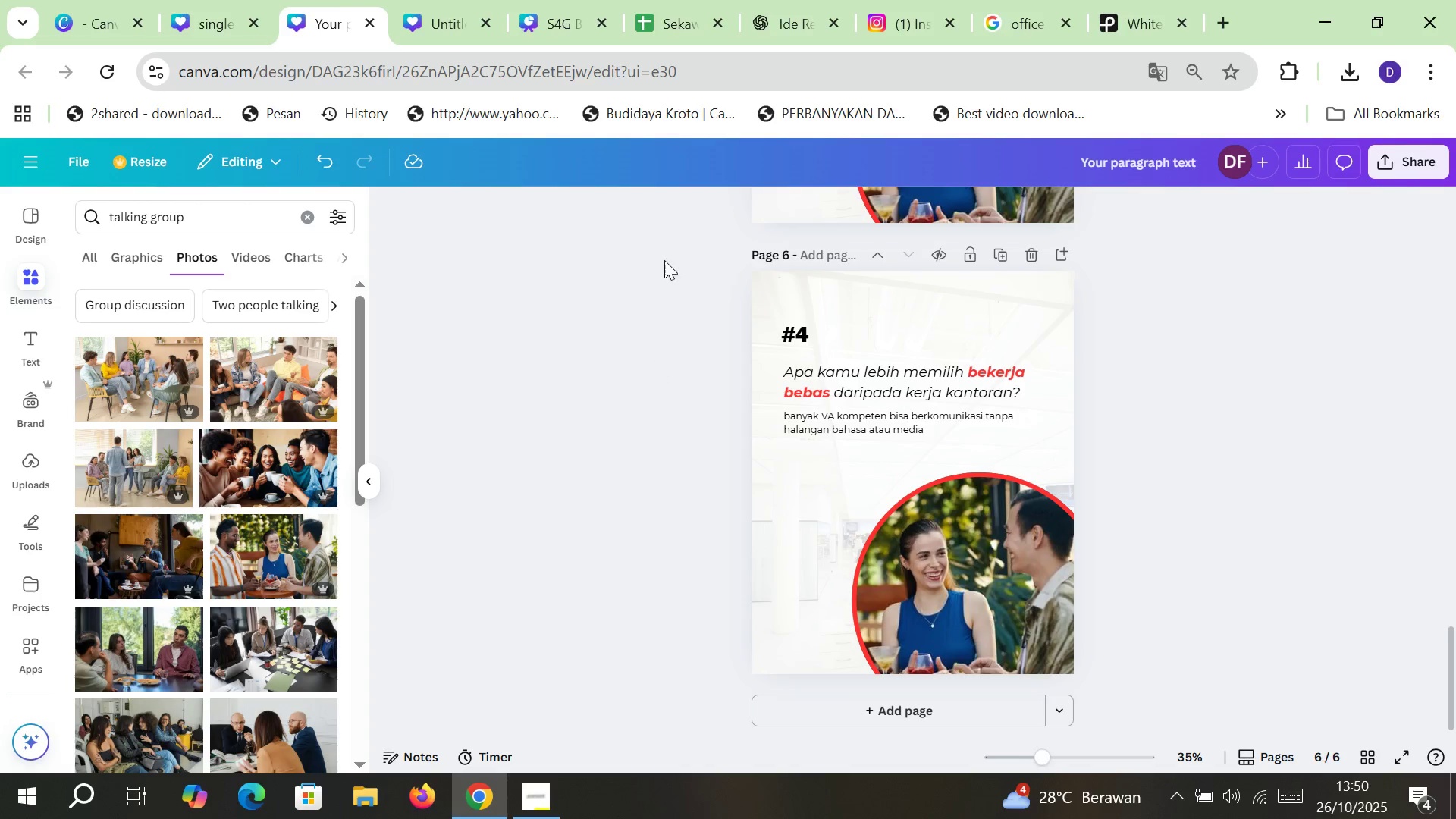 
left_click([659, 0])
 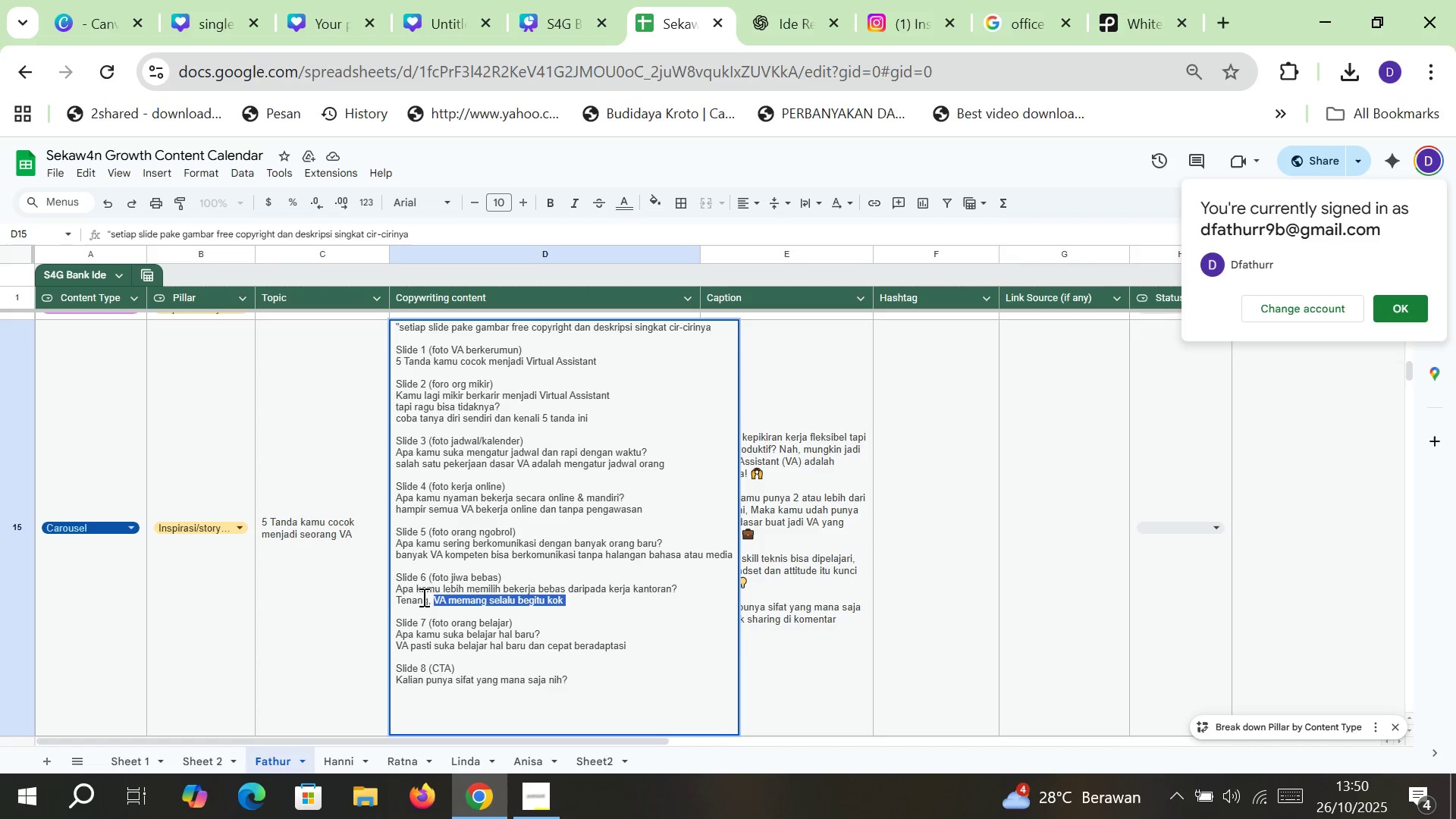 
key(Control+ControlLeft)
 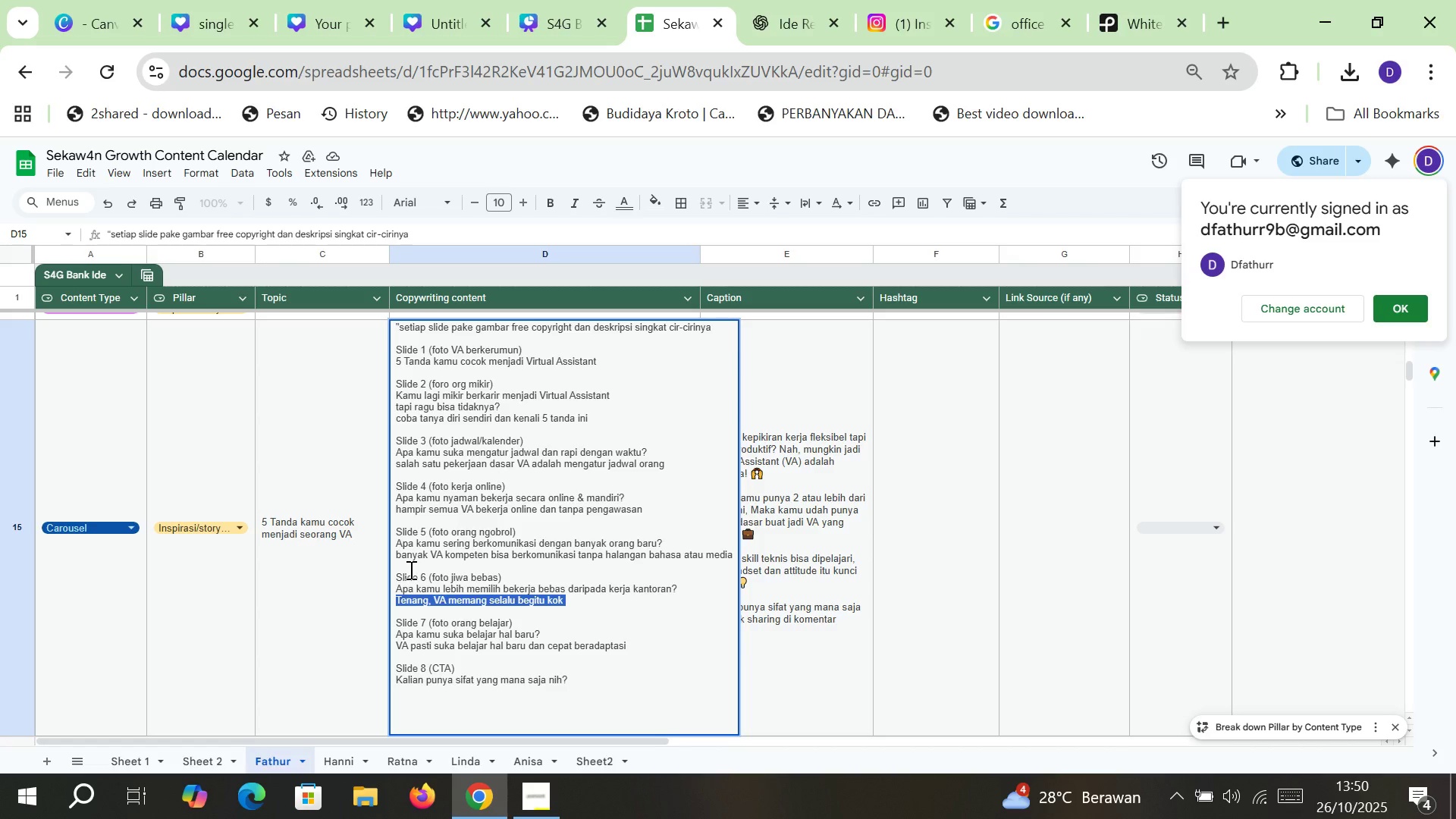 
key(Control+C)
 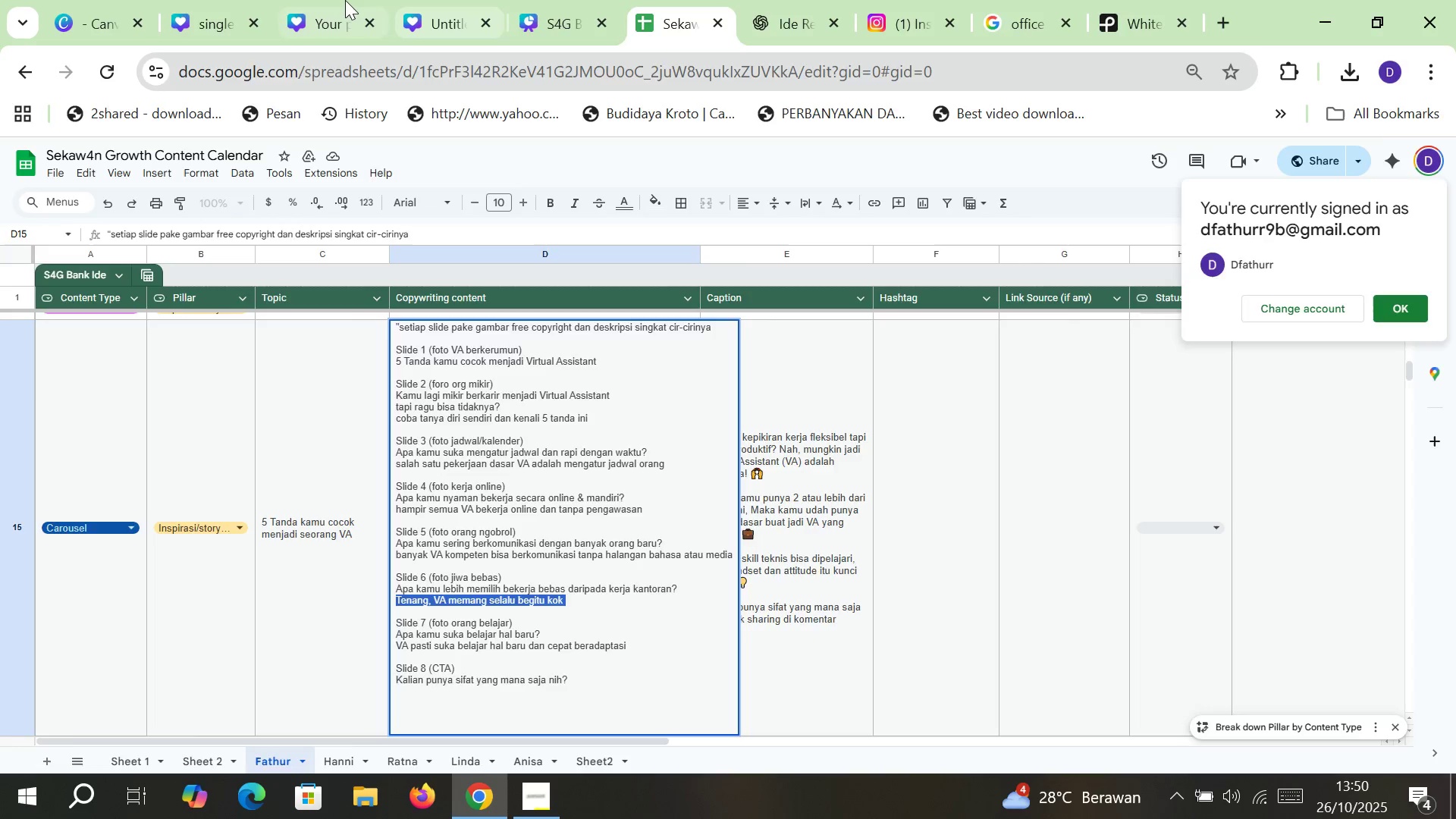 
left_click([345, 0])
 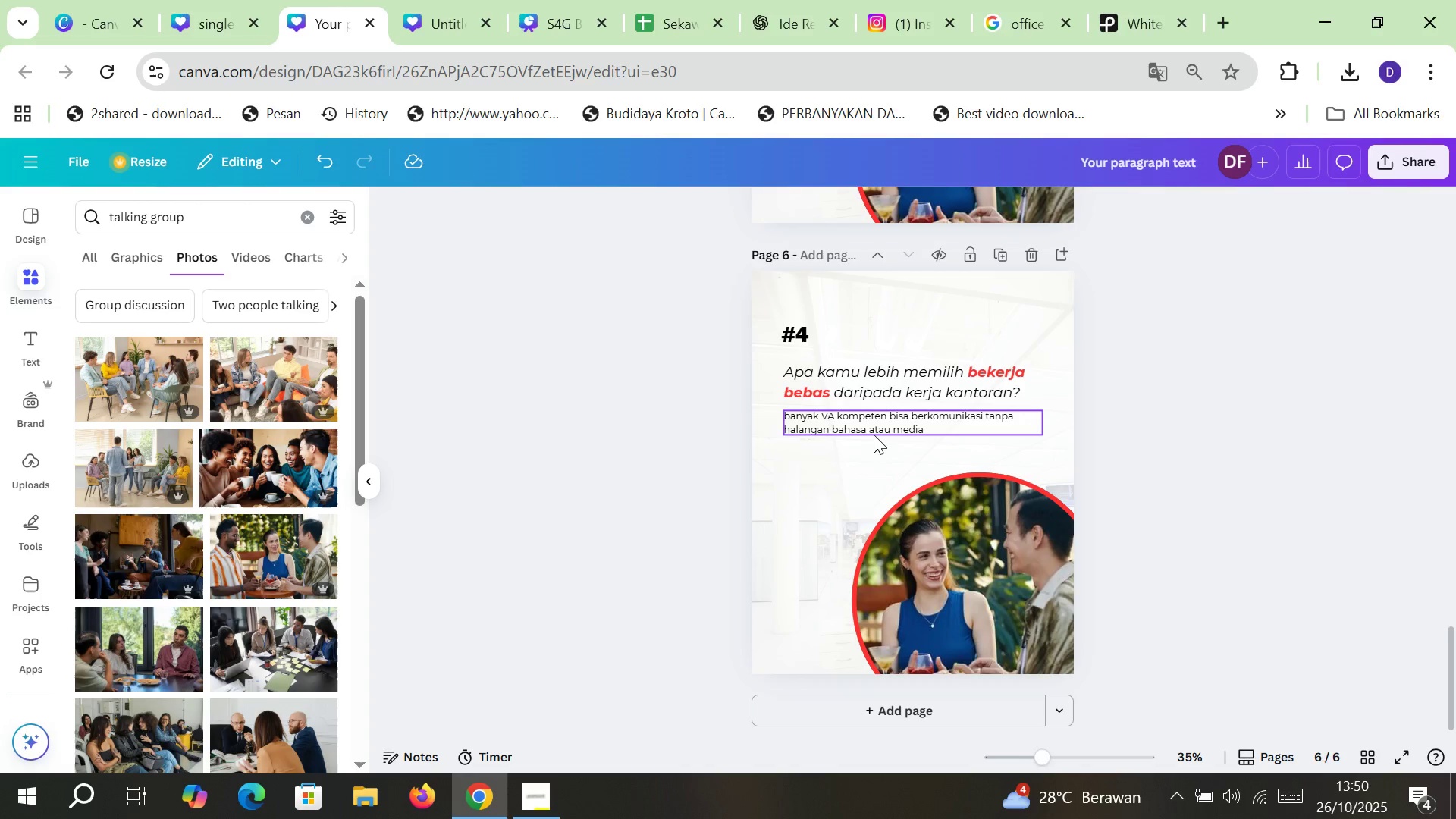 
double_click([874, 435])
 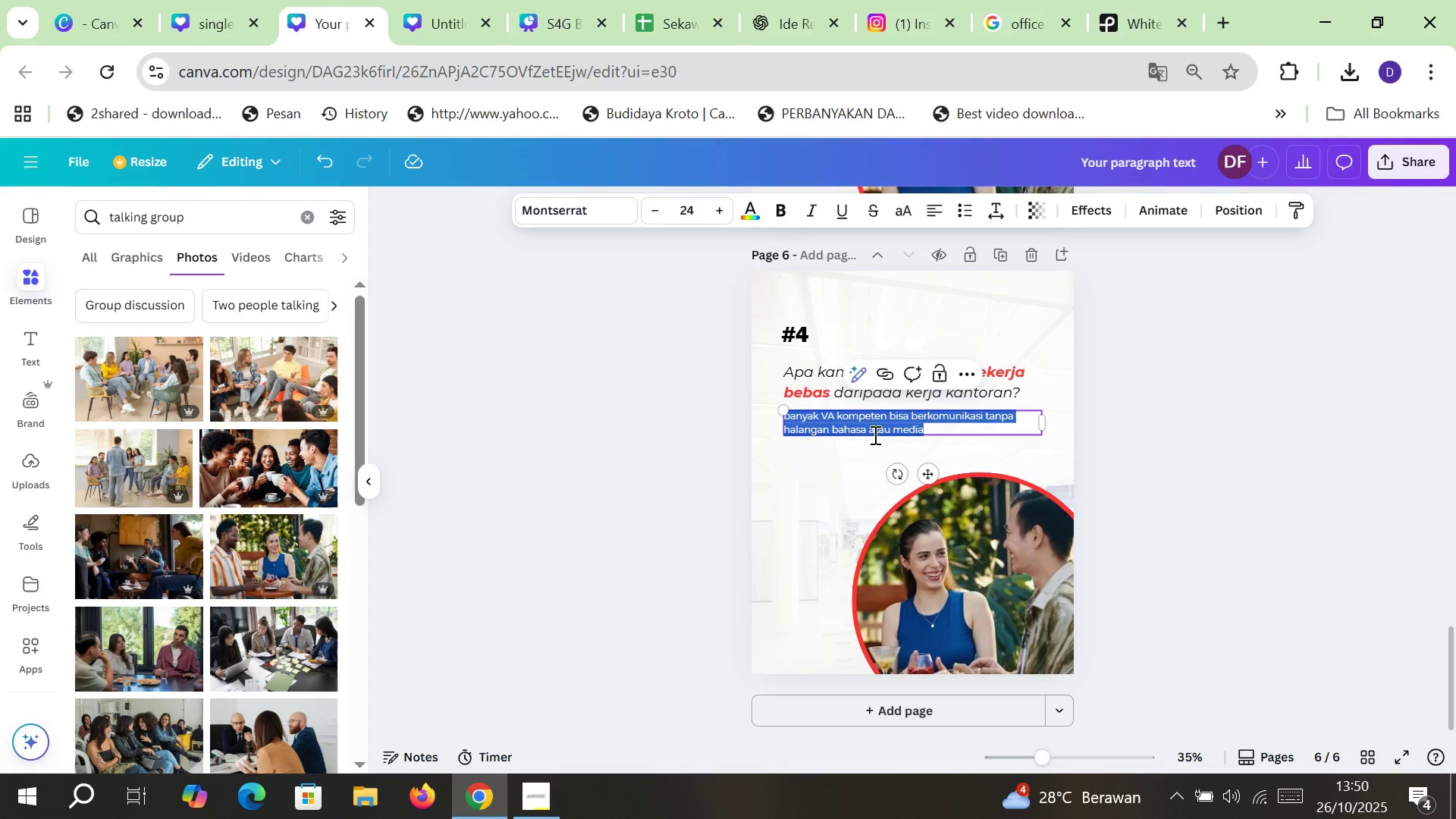 
key(Control+ControlLeft)
 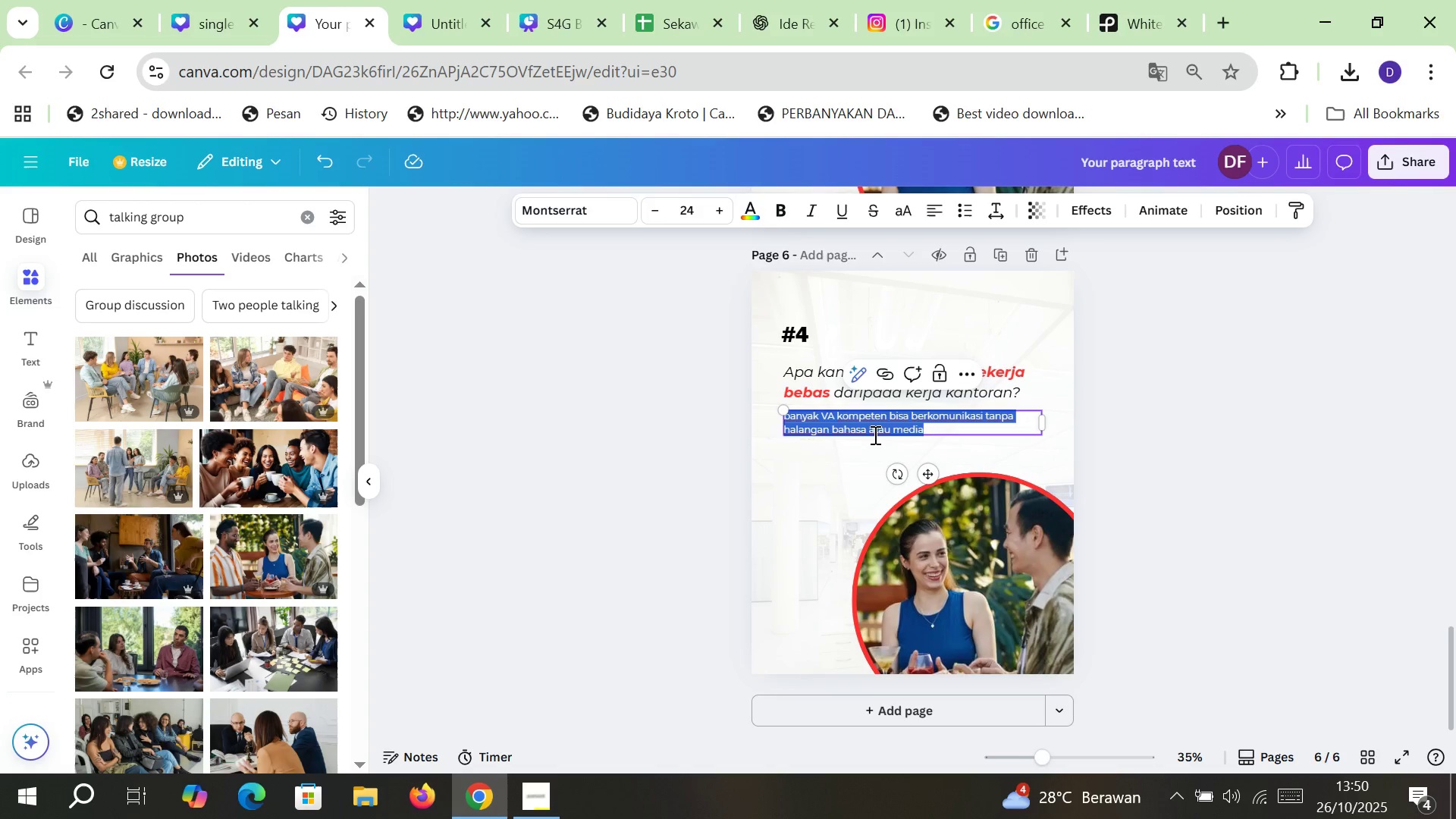 
key(Control+V)
 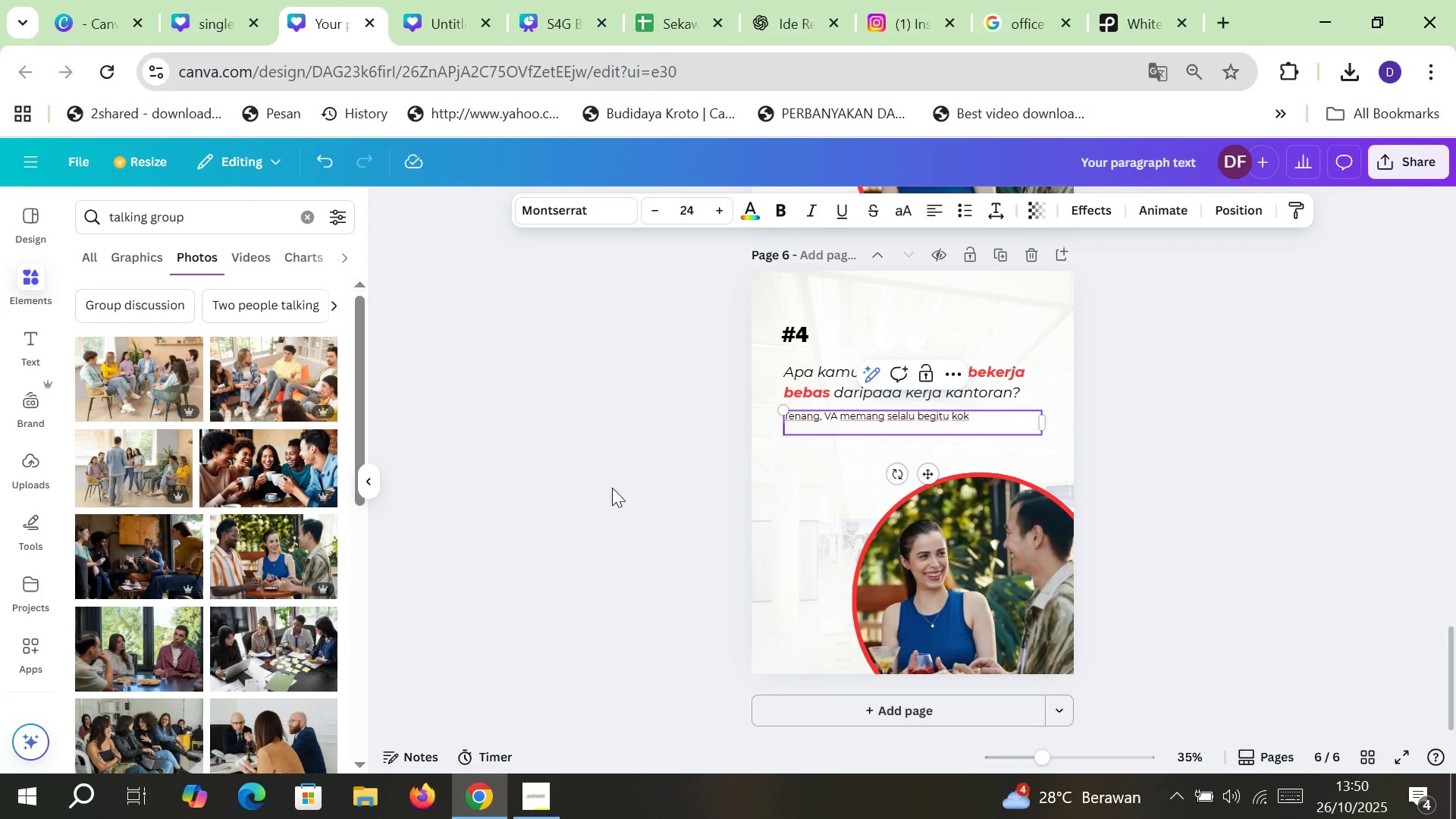 
left_click([612, 488])
 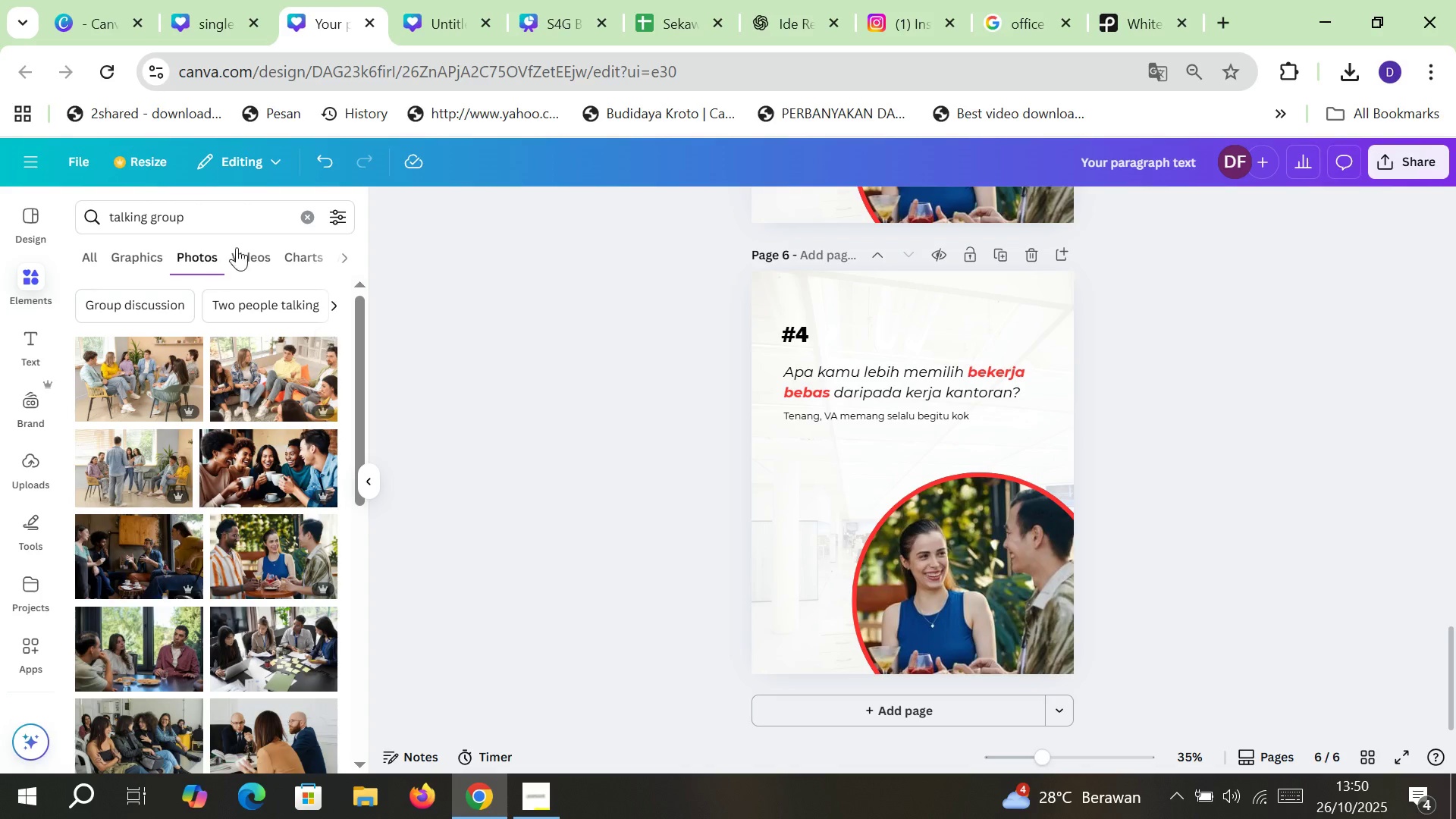 
left_click([303, 217])
 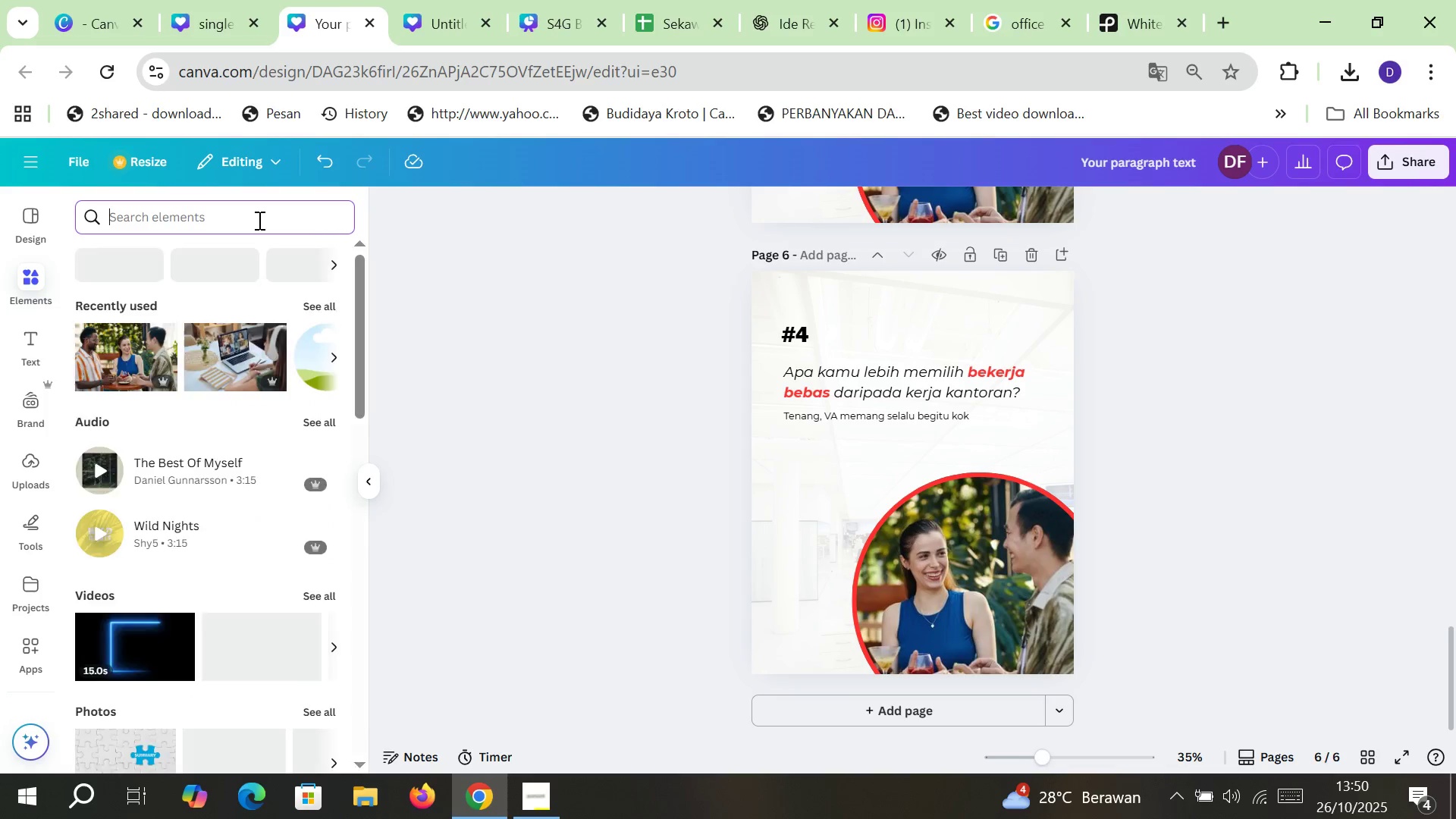 
double_click([258, 220])
 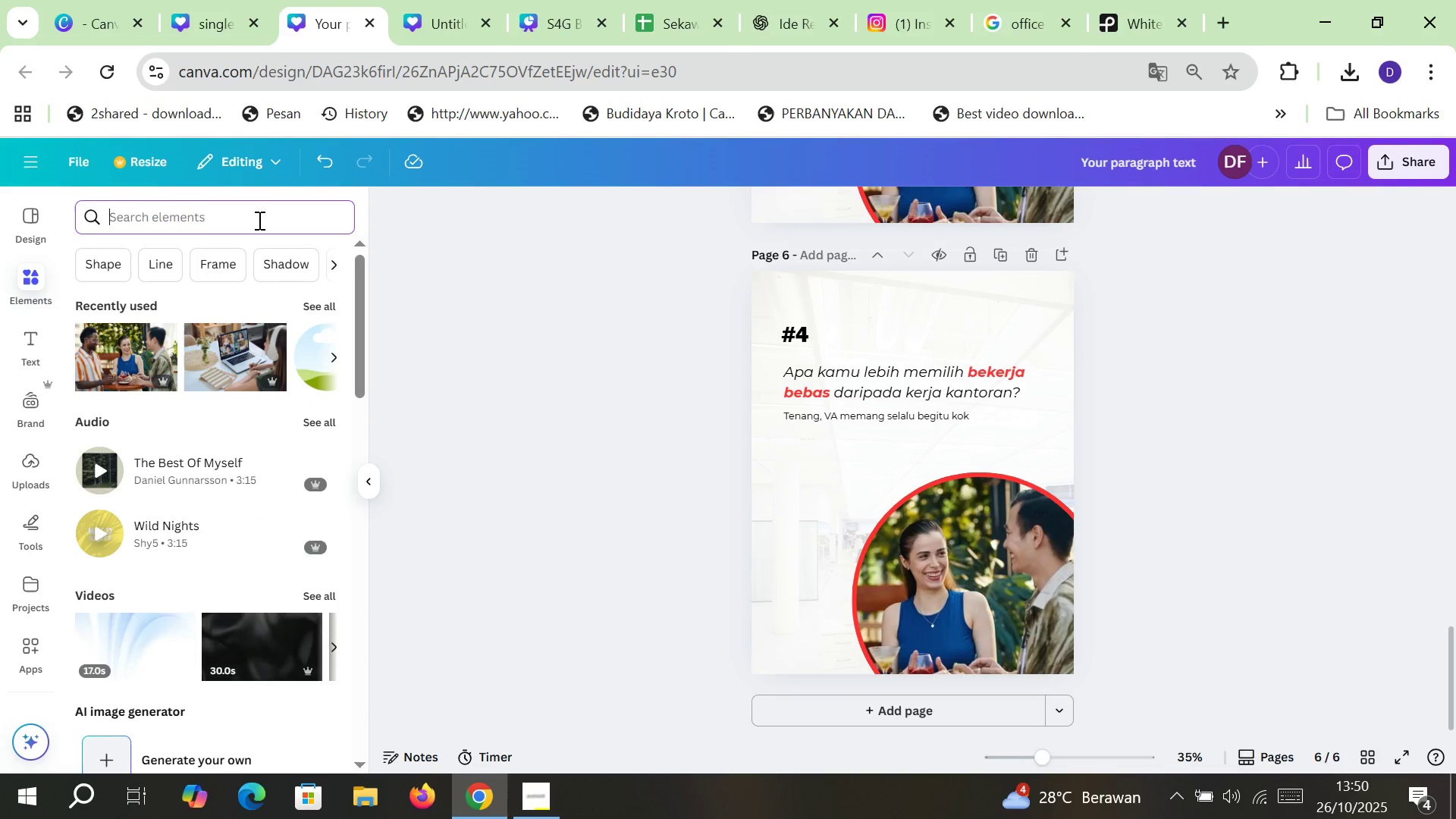 
type(free)
 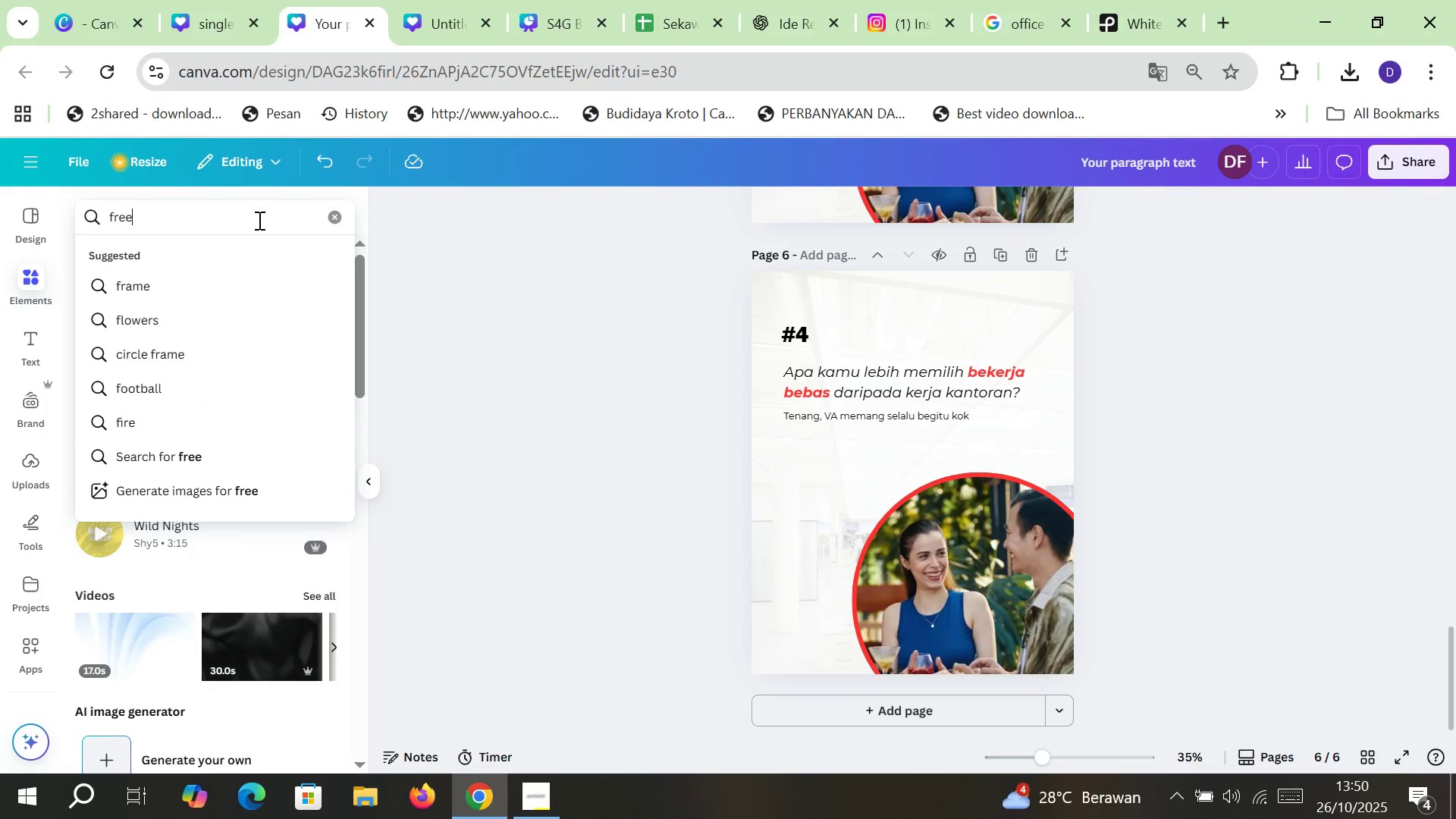 
key(Enter)
 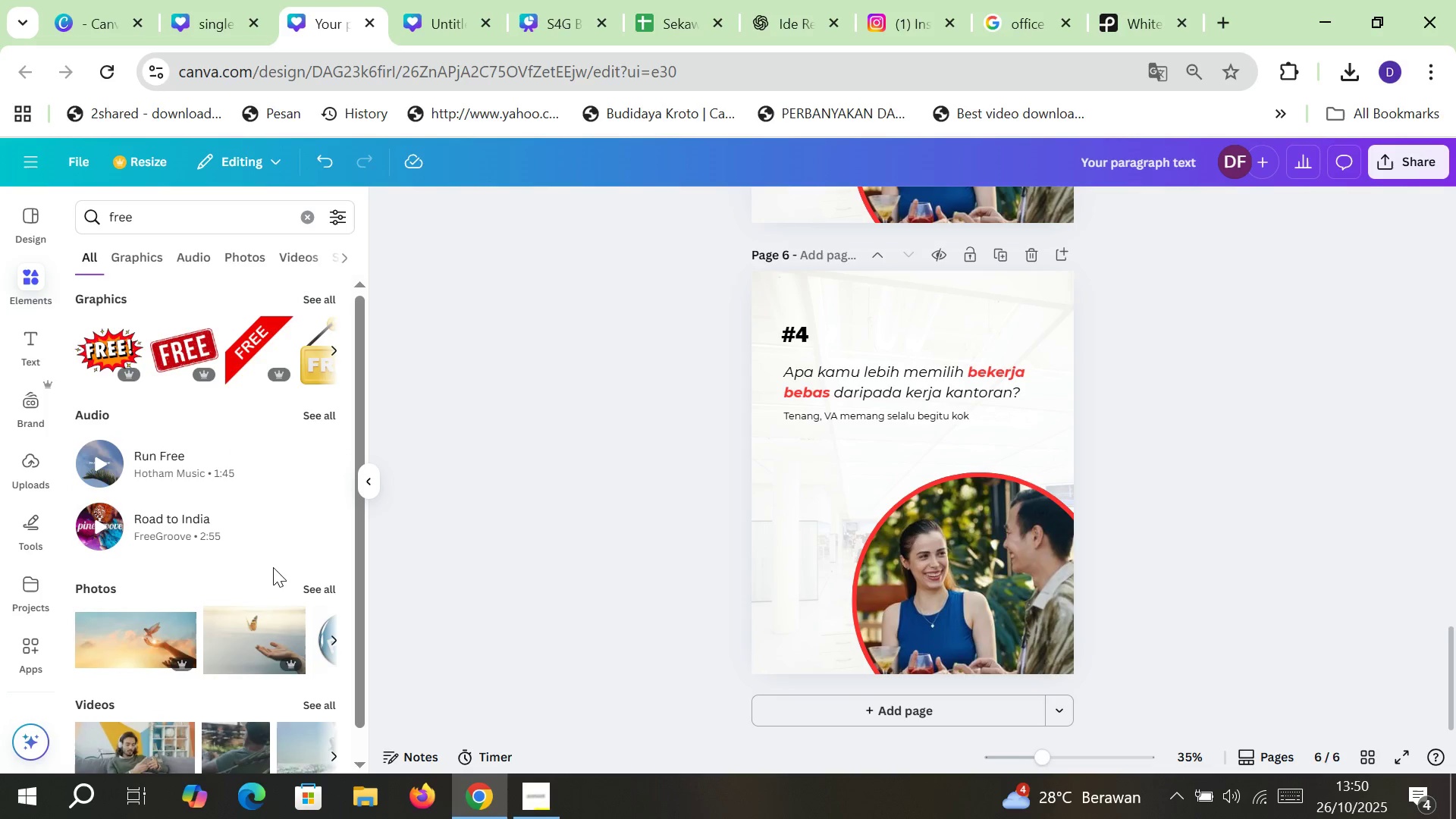 
left_click([306, 585])
 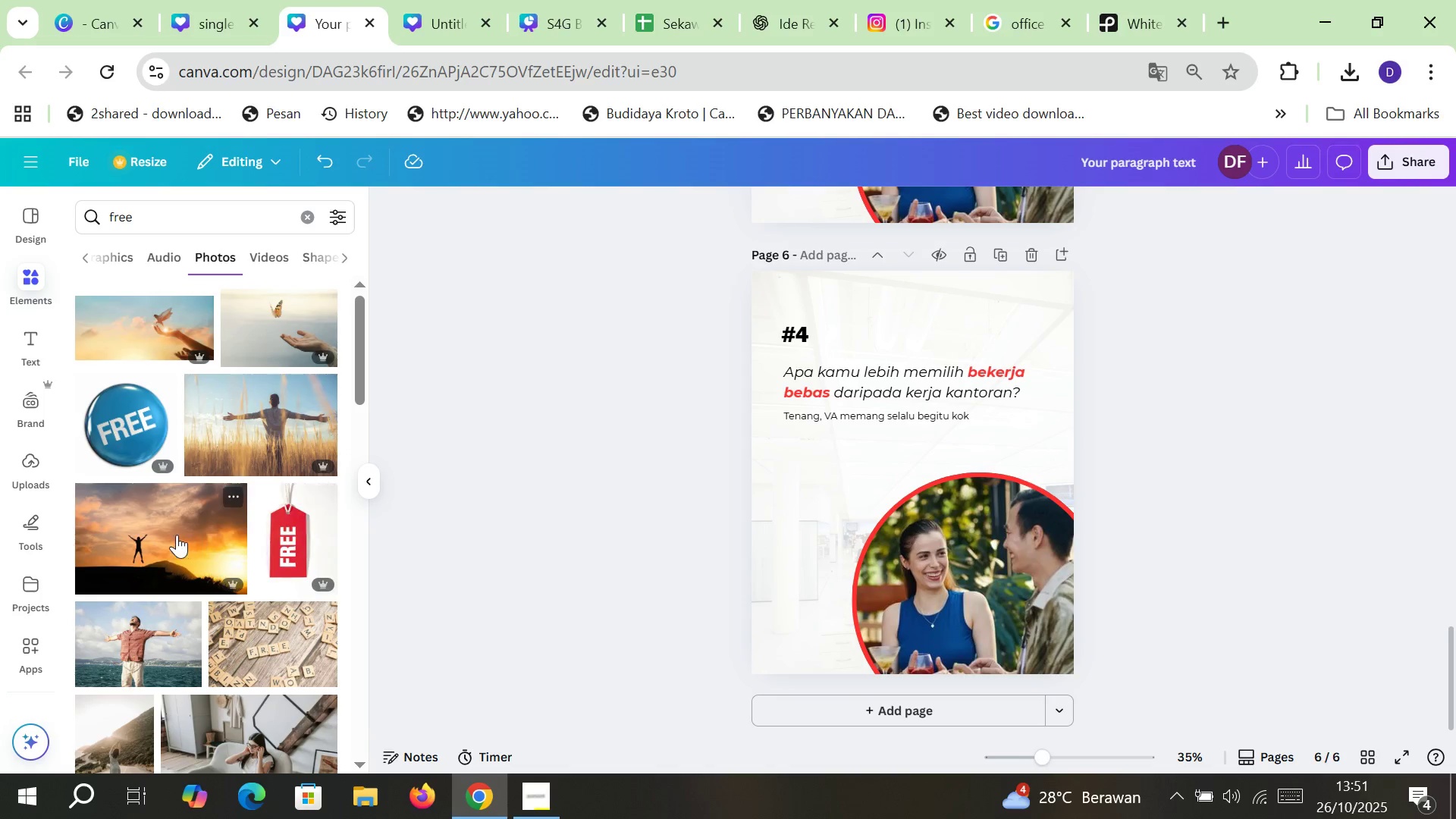 
left_click([115, 633])
 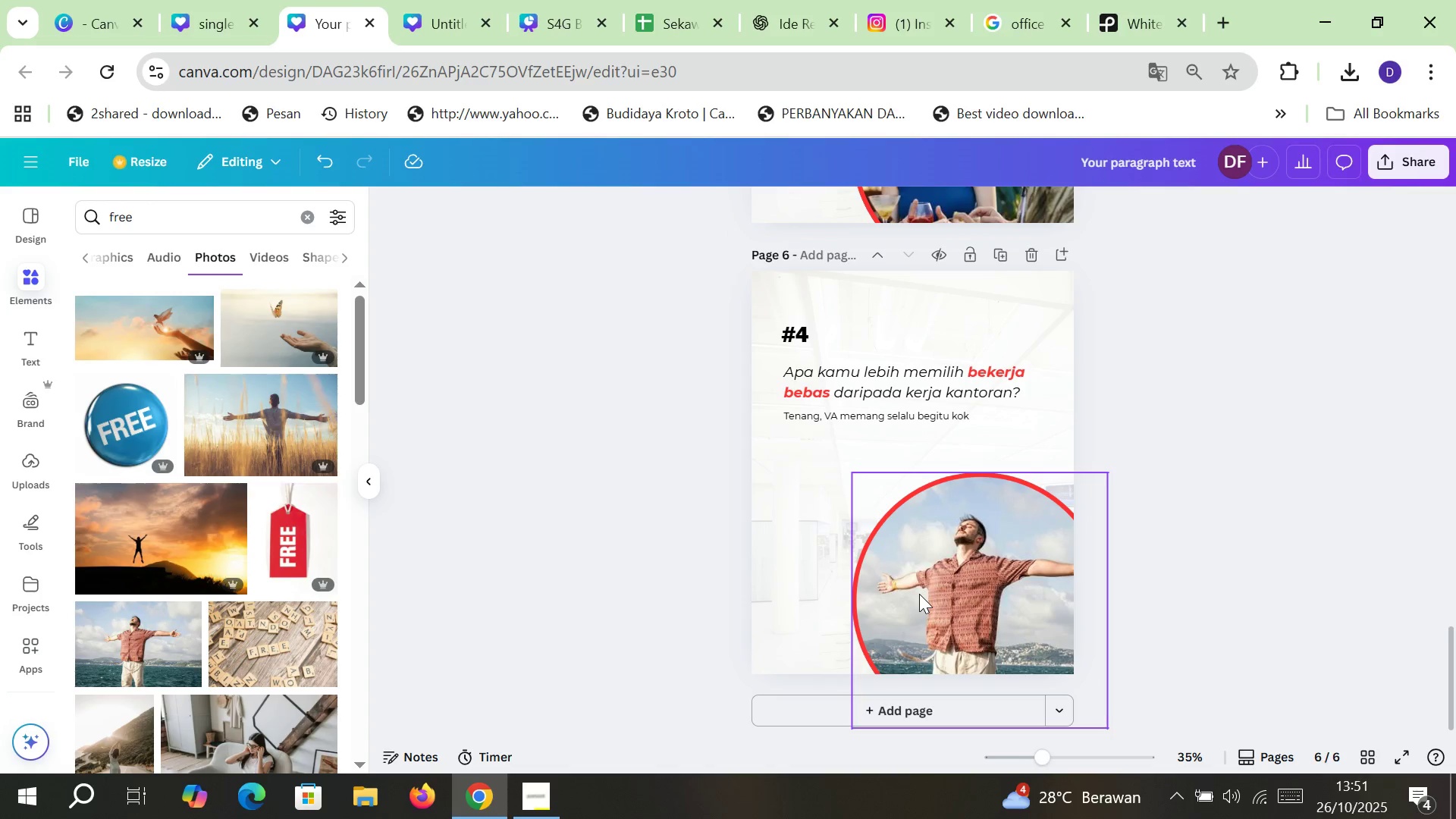 
left_click([1216, 538])
 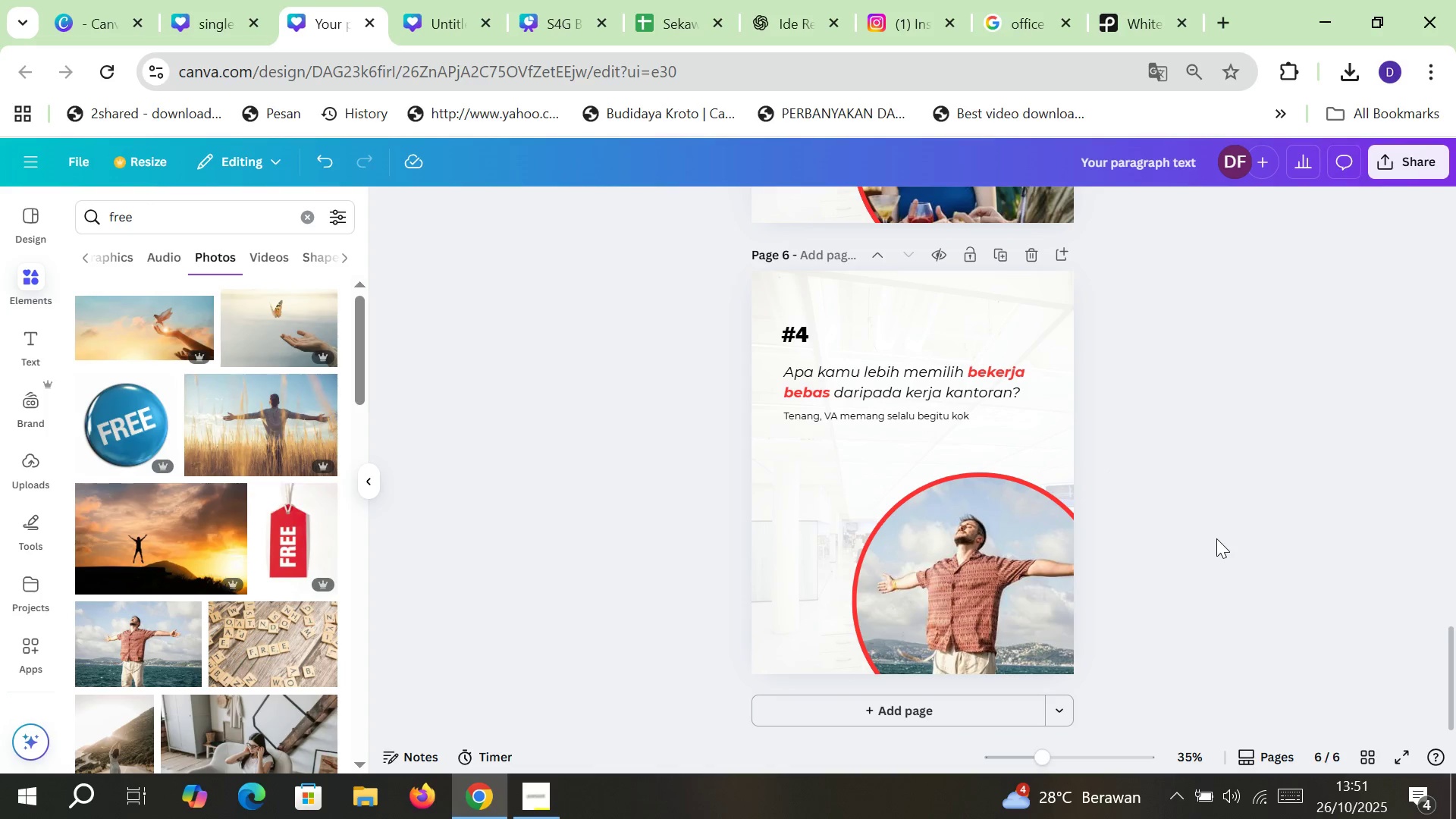 
wait(6.57)
 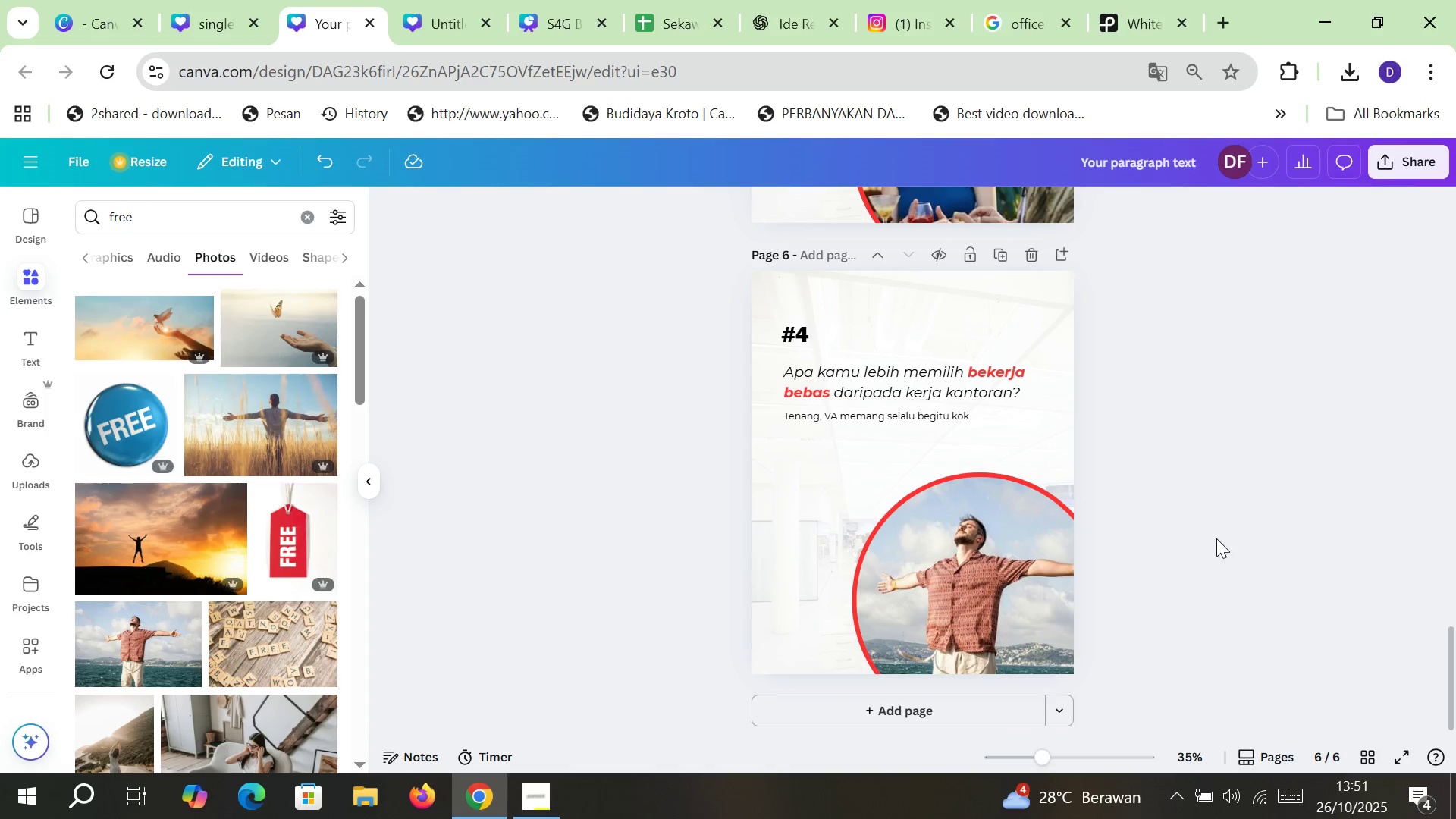 
left_click([1007, 261])
 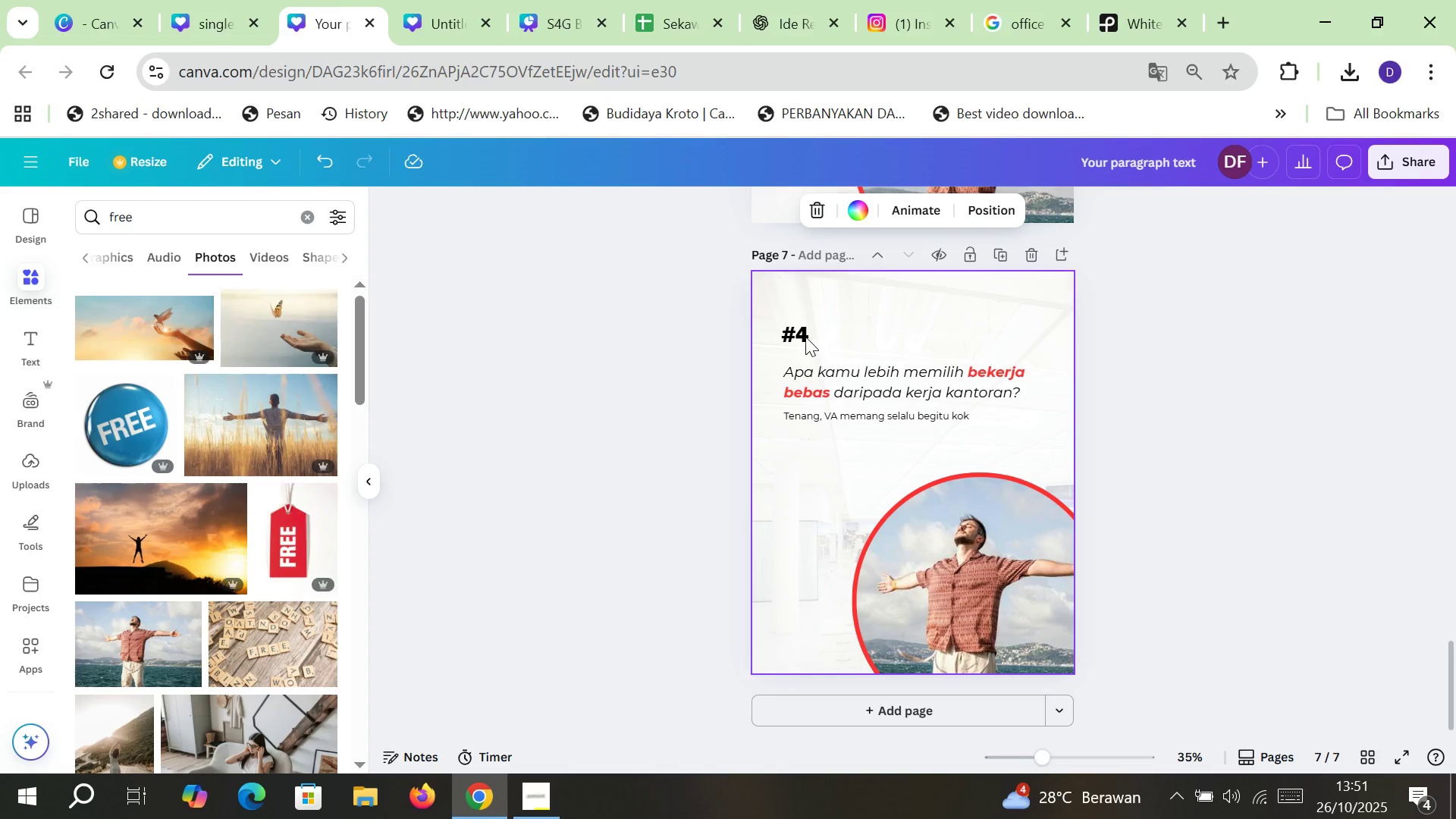 
double_click([799, 337])
 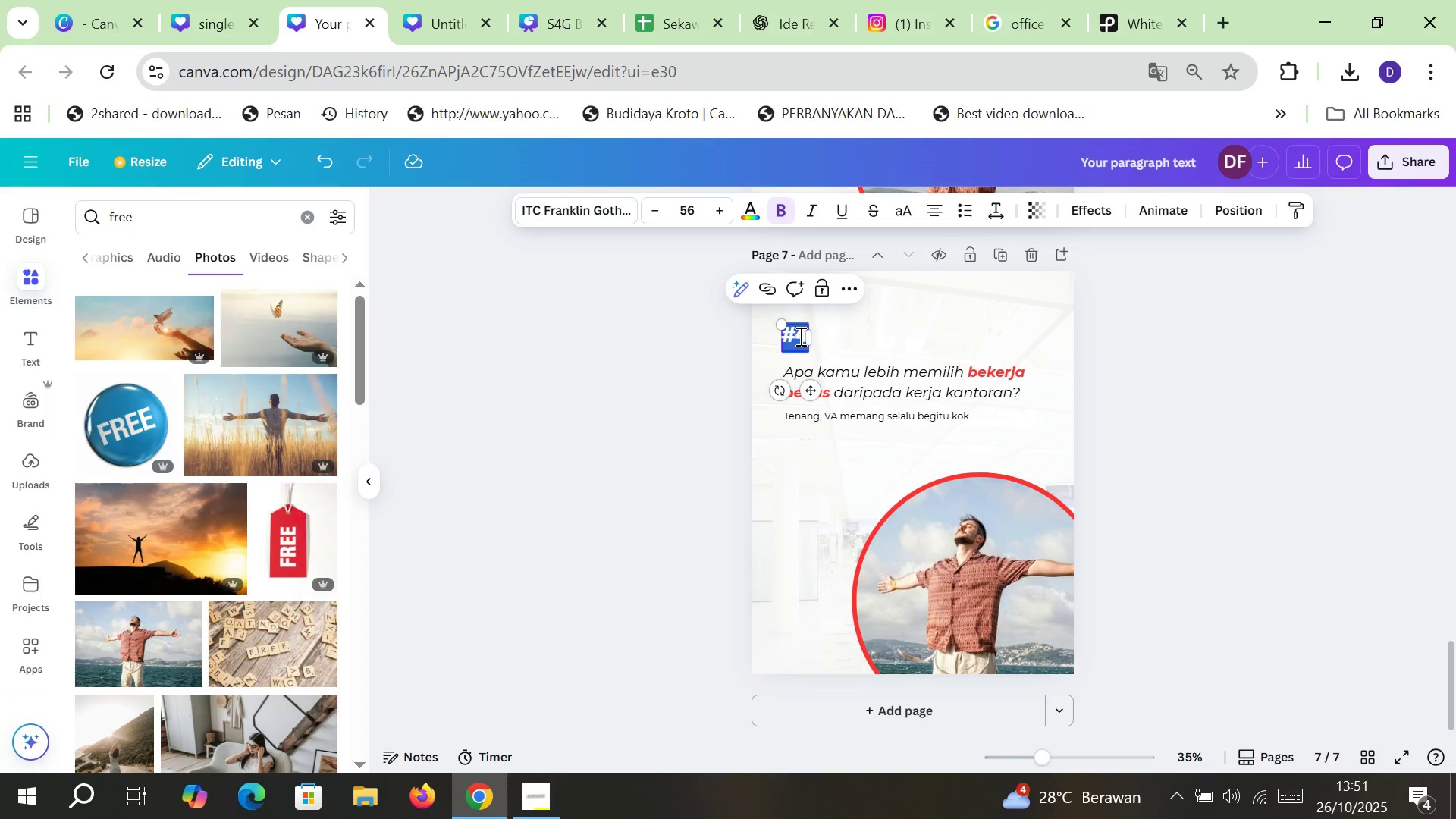 
left_click([799, 335])
 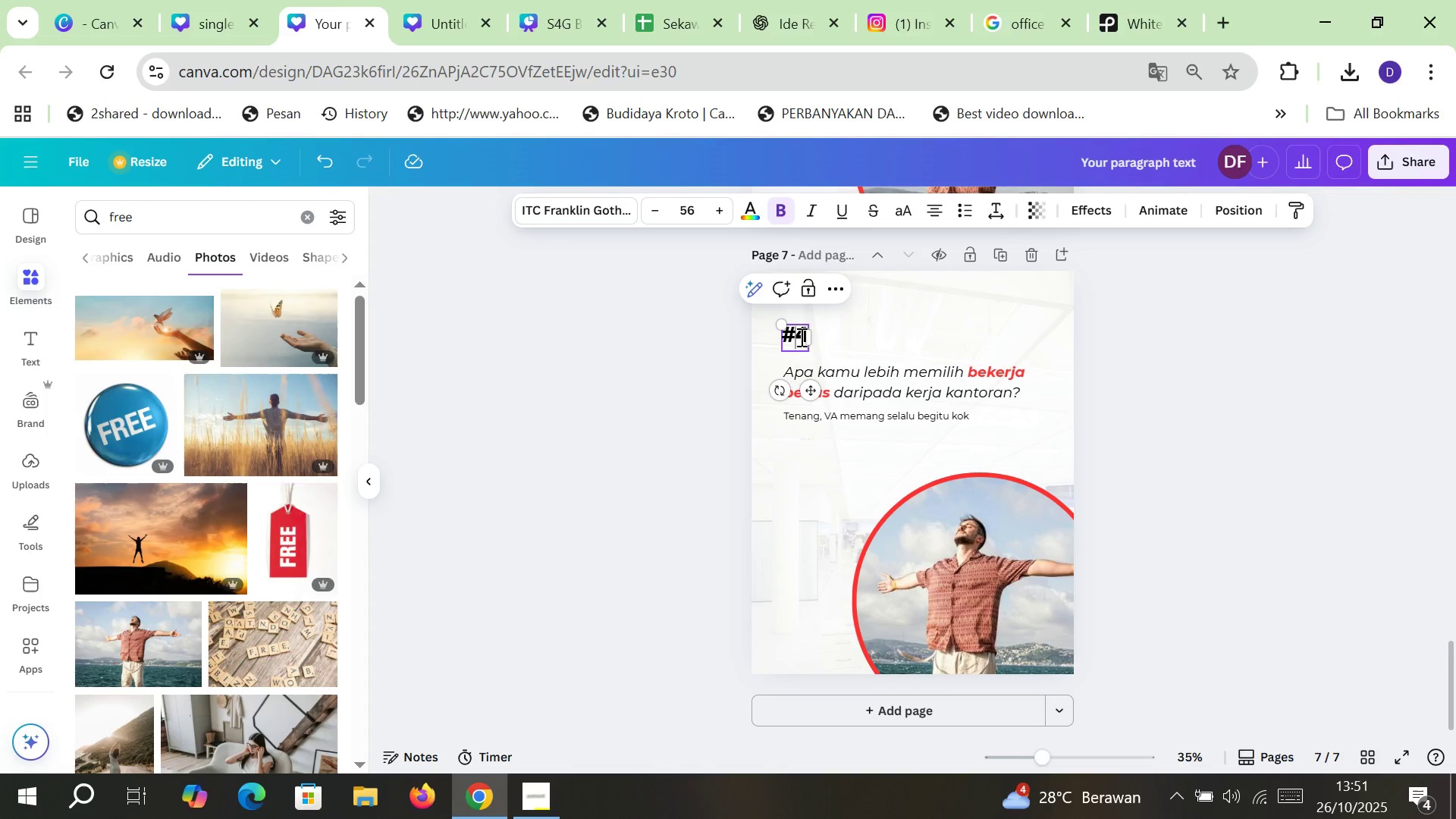 
key(Delete)
 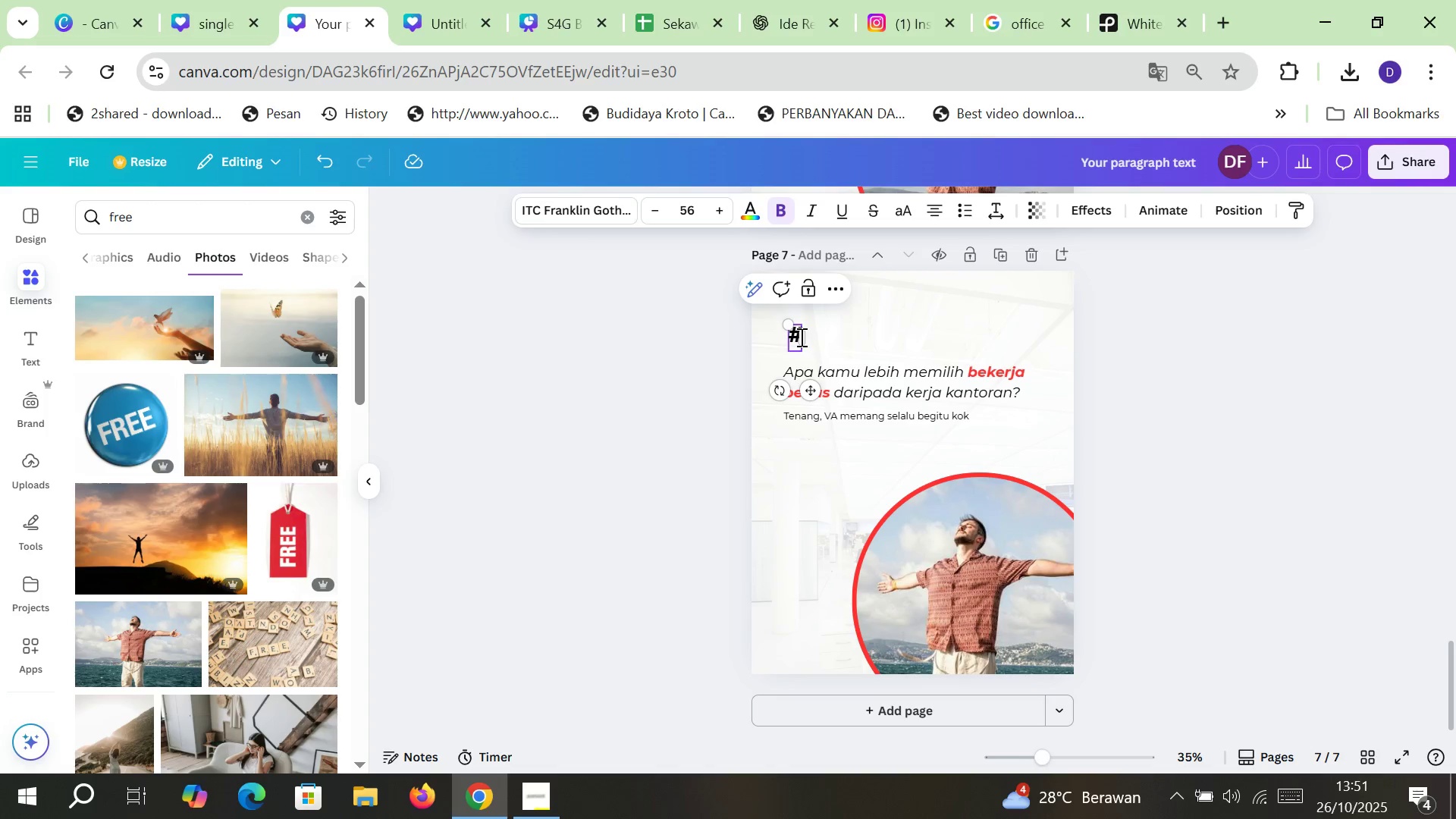 
key(5)
 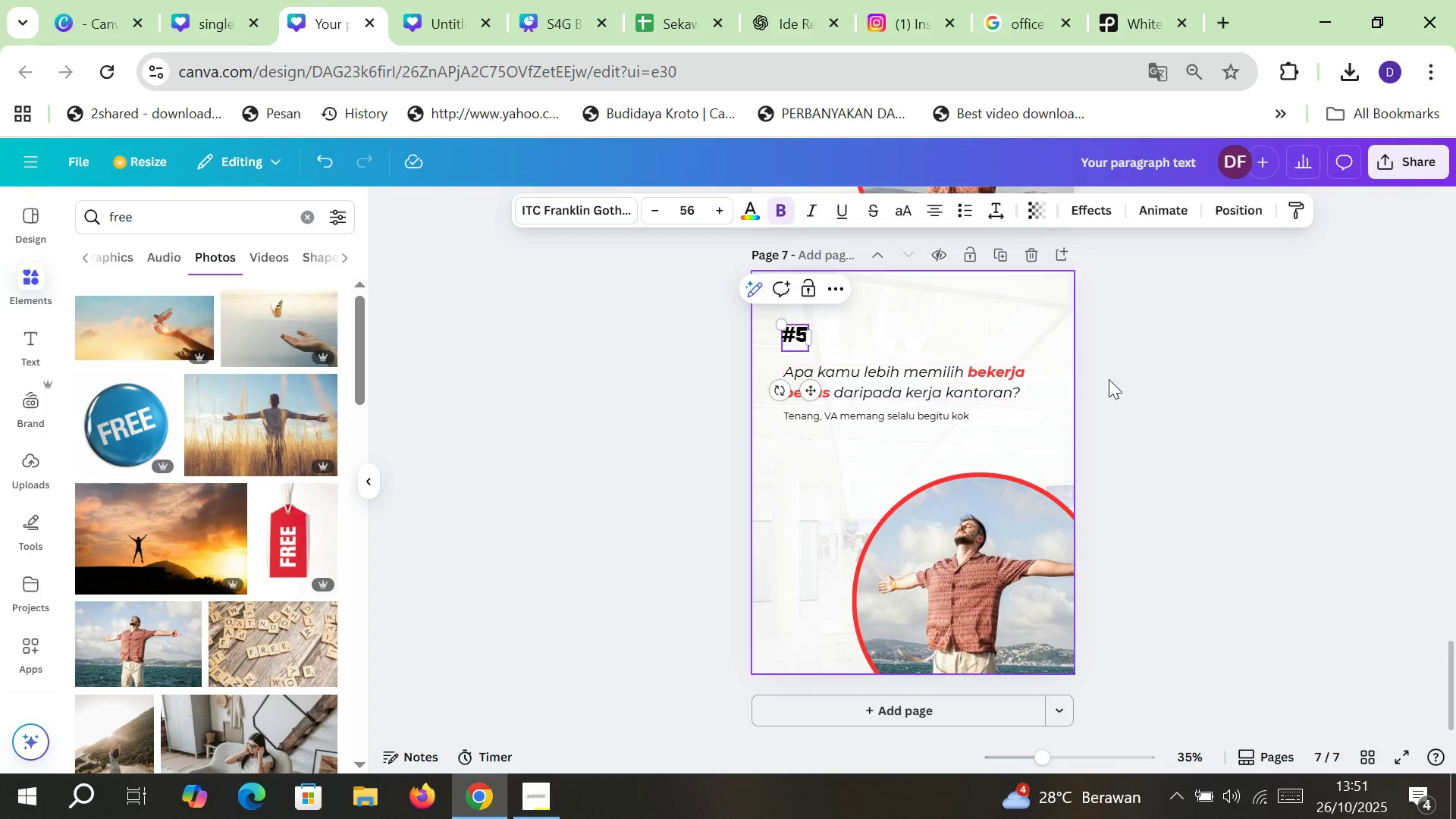 
left_click([1175, 389])
 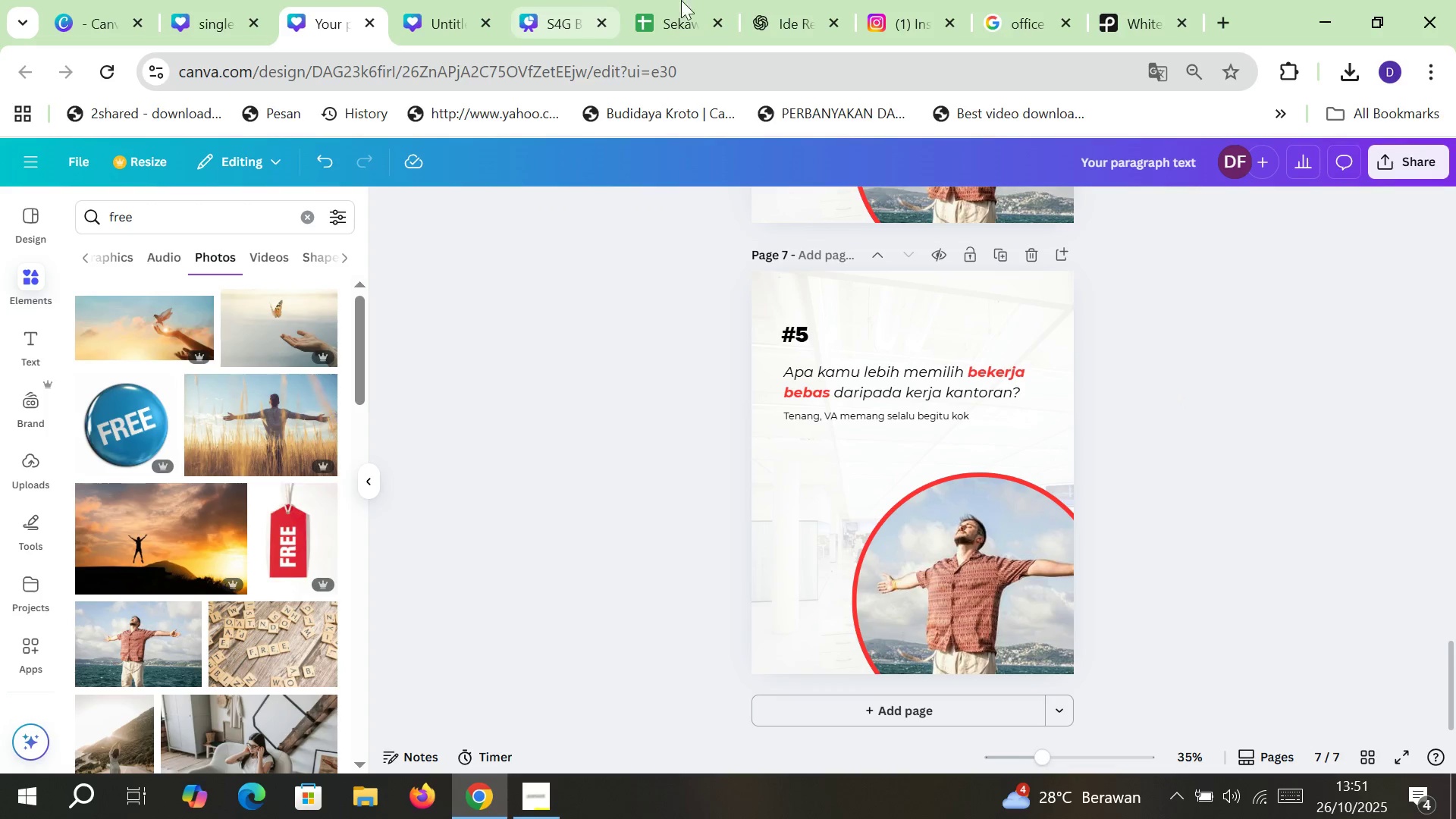 
left_click([699, 0])
 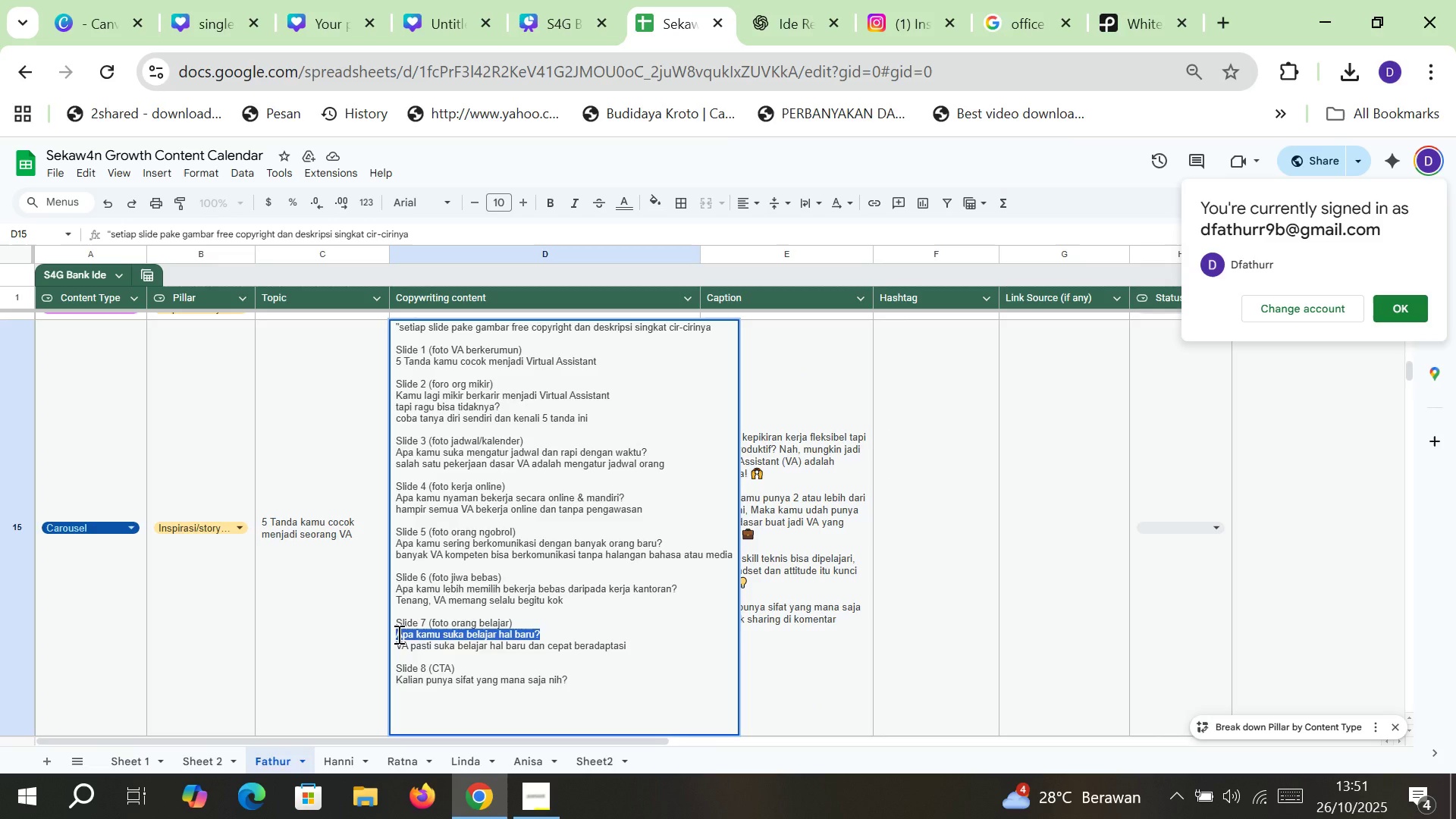 
key(Control+C)
 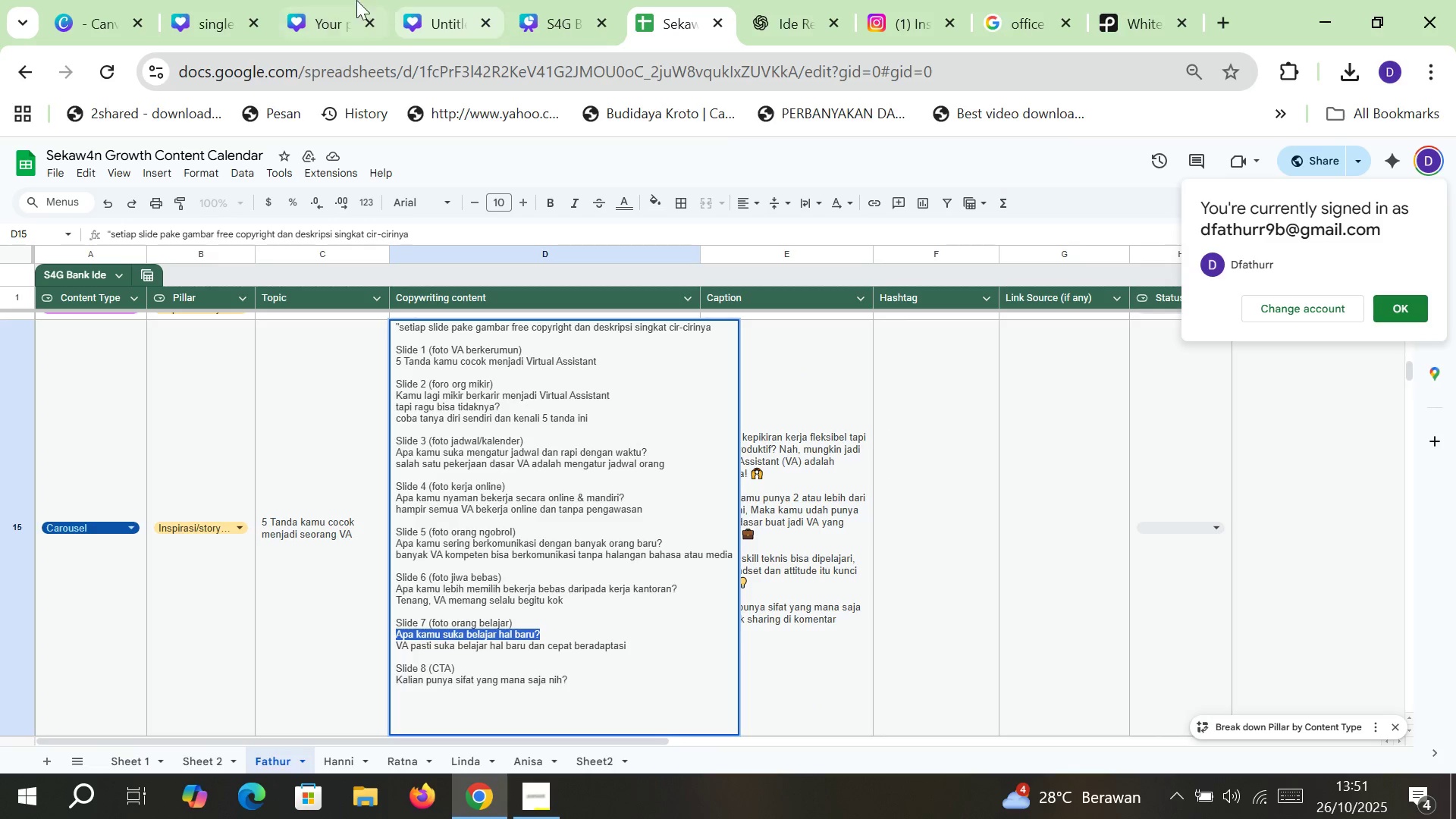 
left_click([322, 0])
 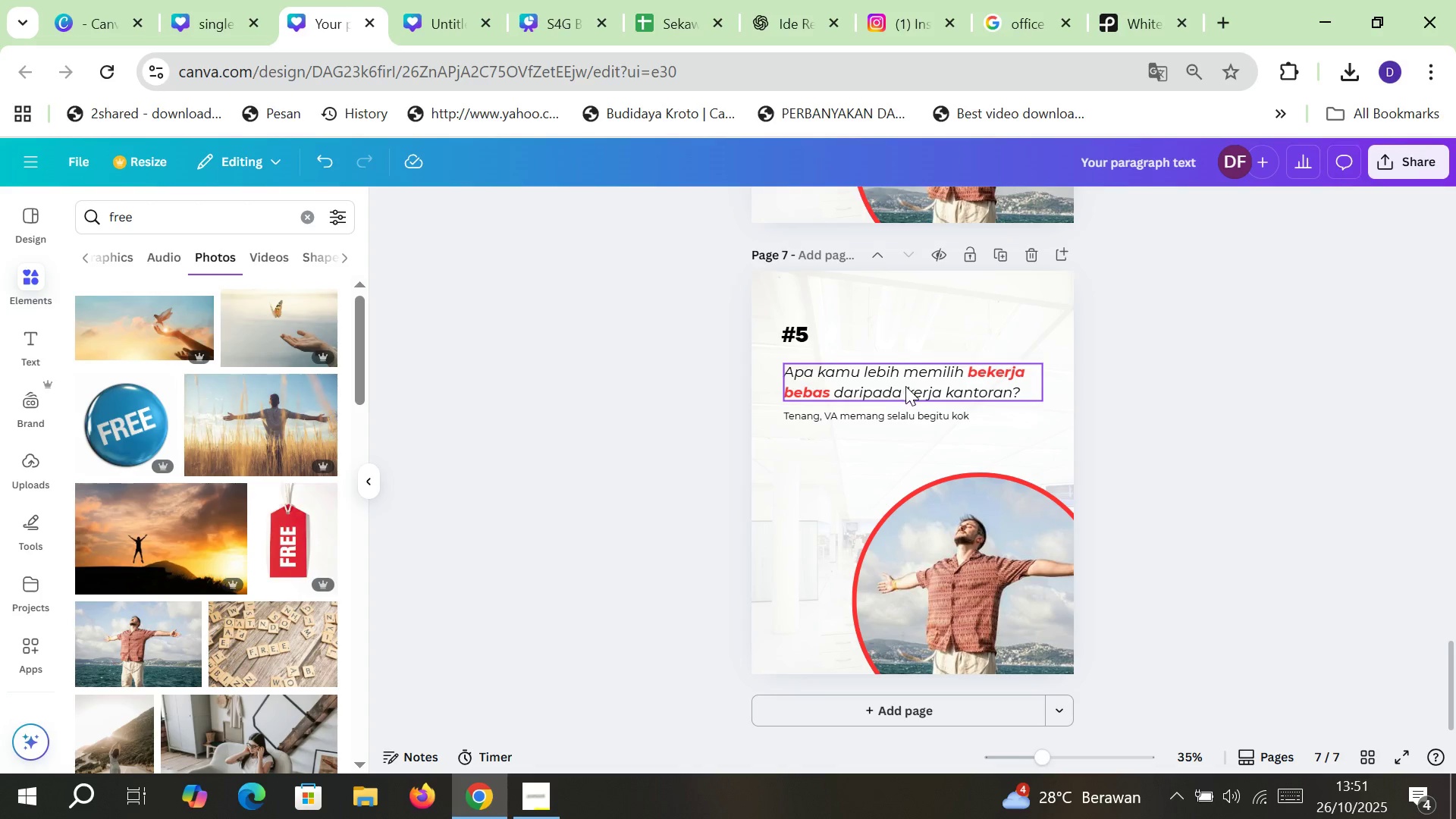 
double_click([905, 386])
 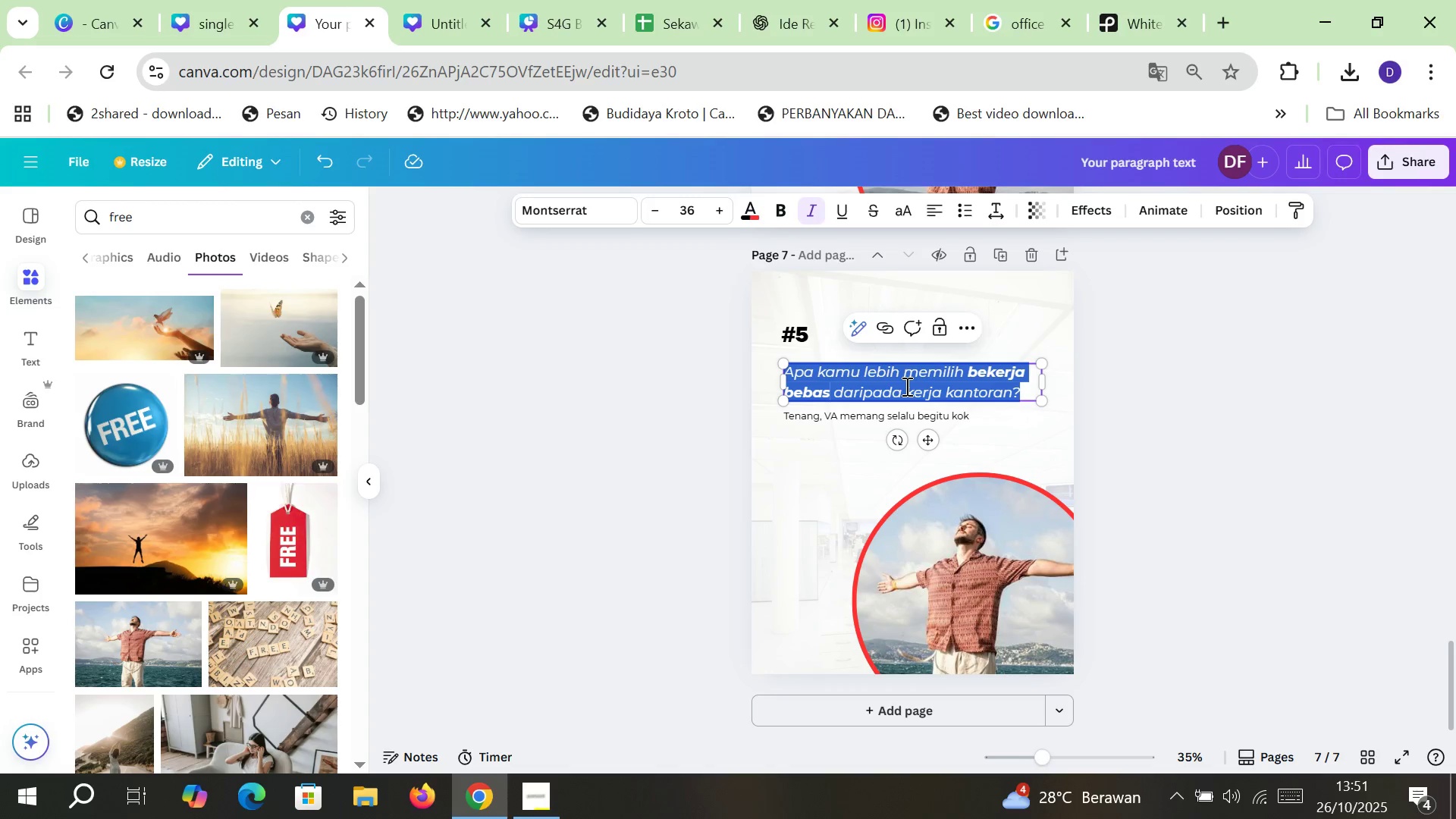 
key(Control+ControlLeft)
 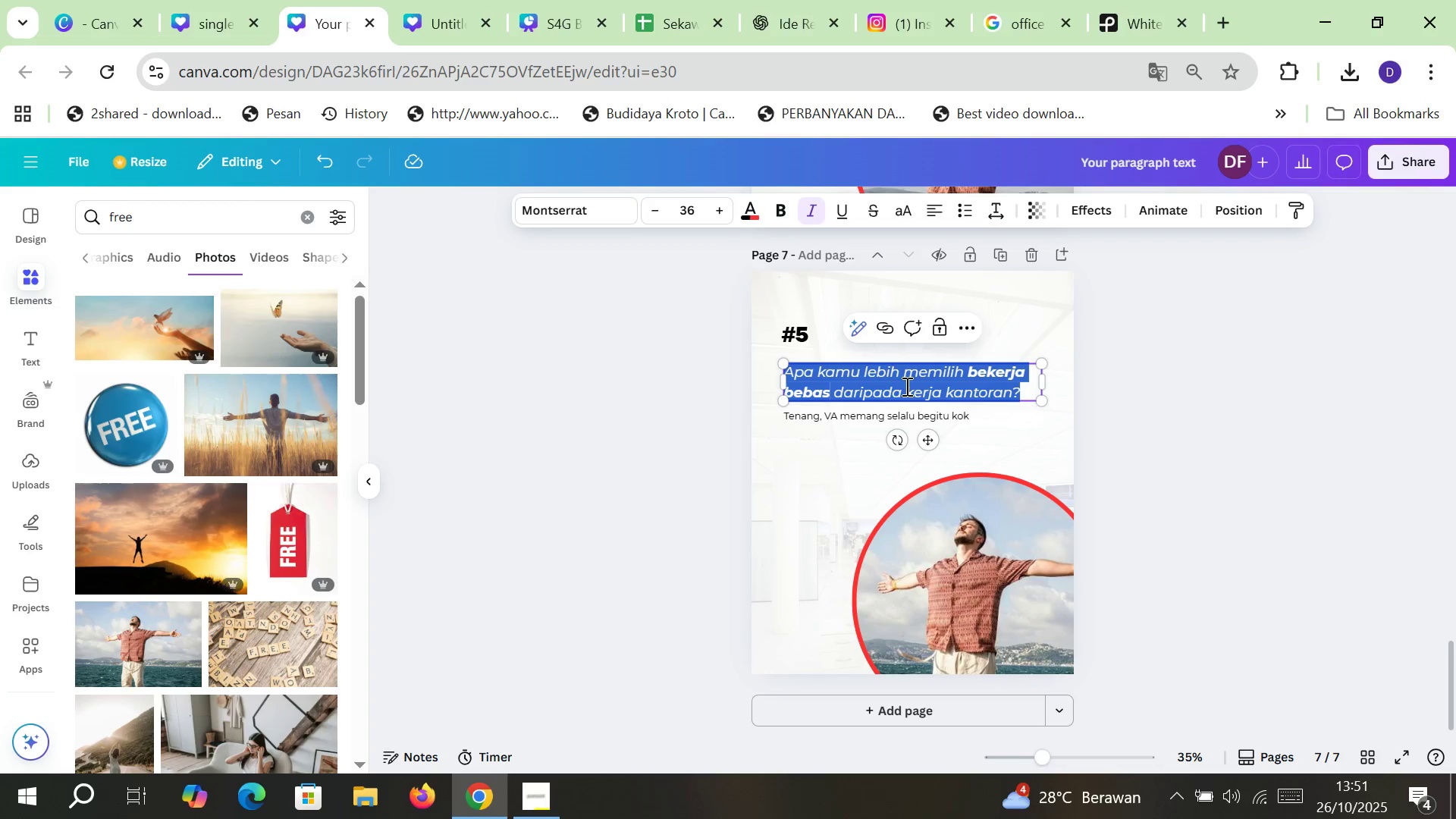 
key(Control+V)
 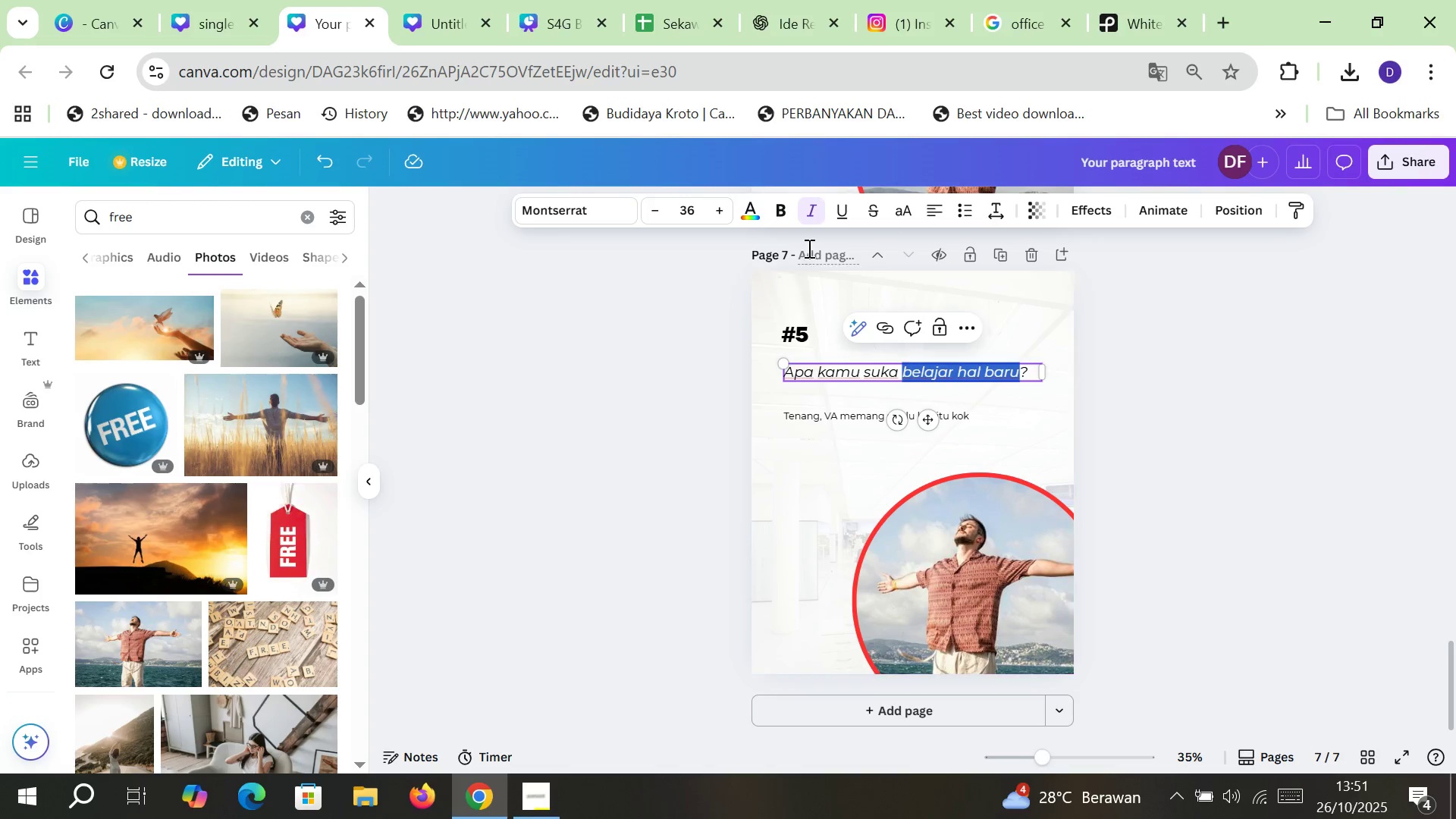 
double_click([751, 212])
 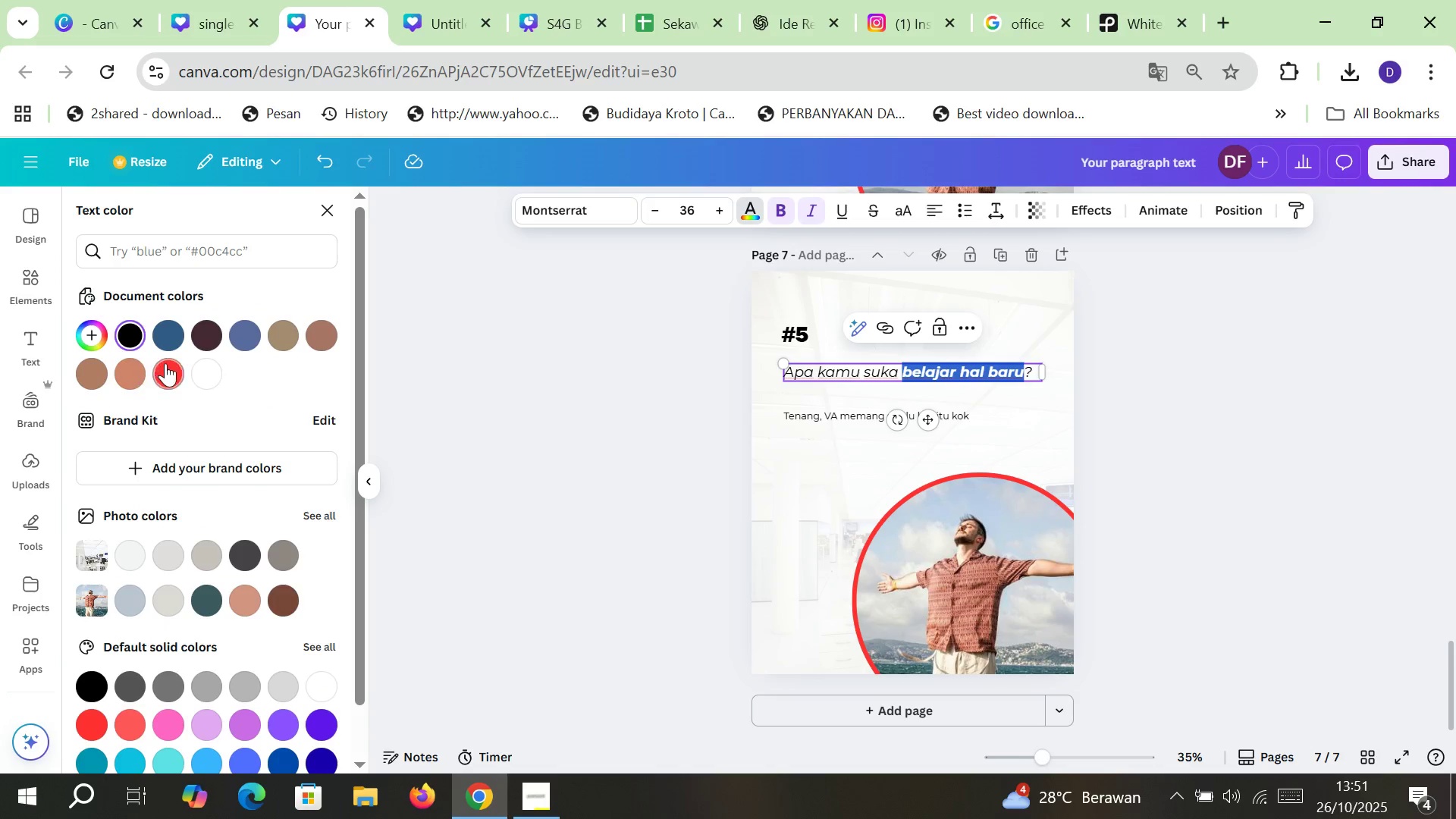 
left_click([168, 369])
 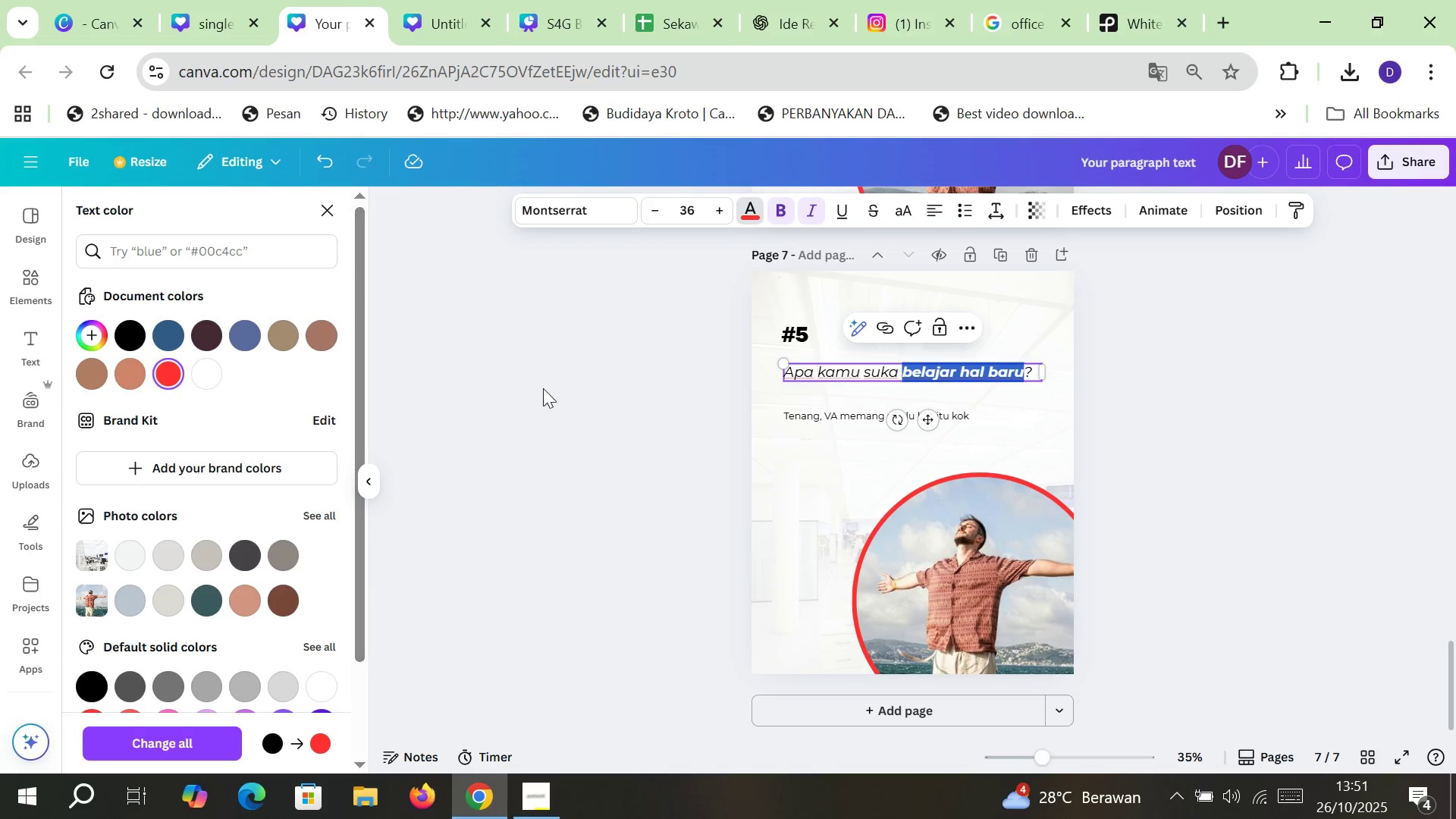 
left_click([551, 385])
 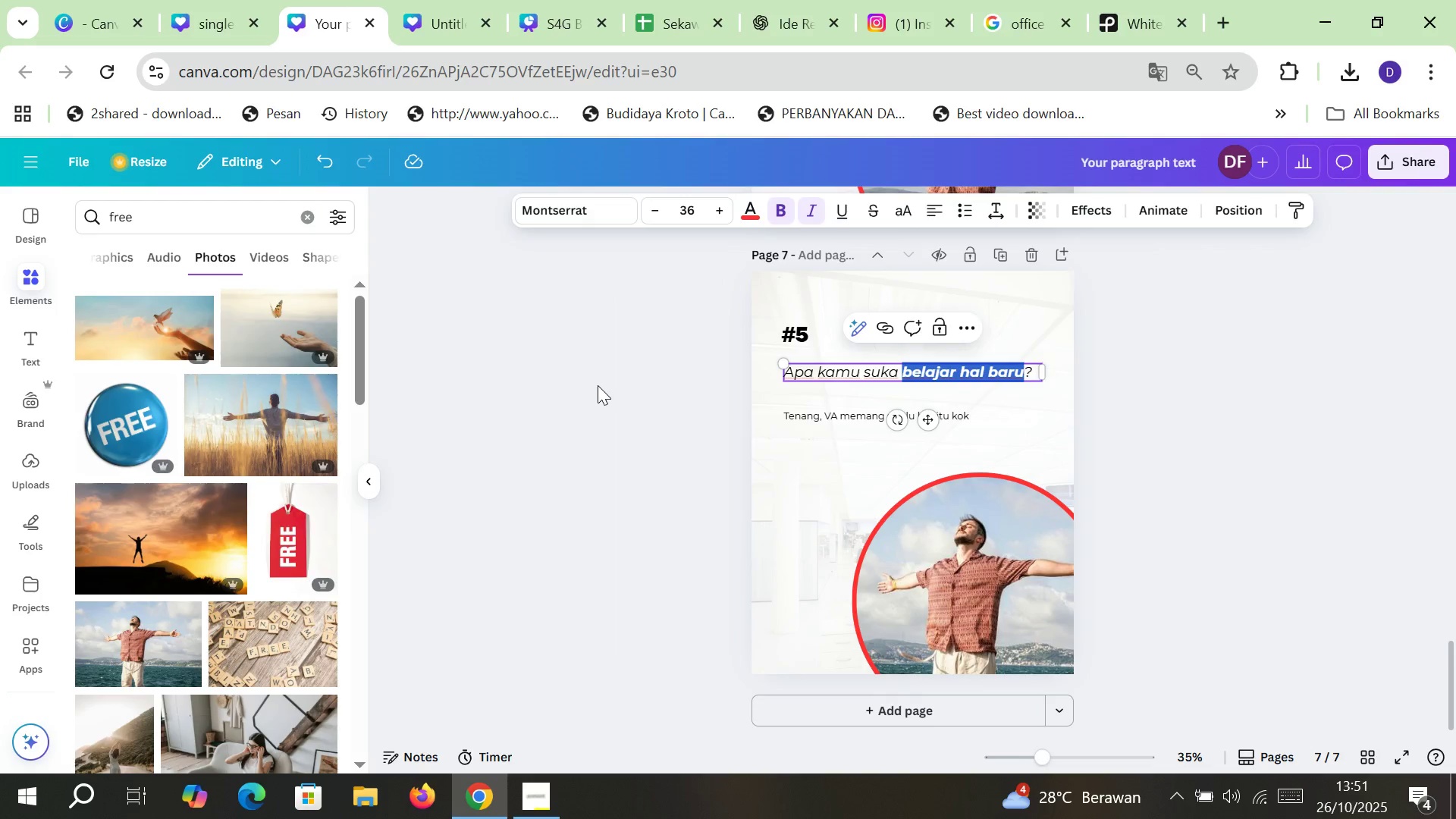 
left_click([598, 385])
 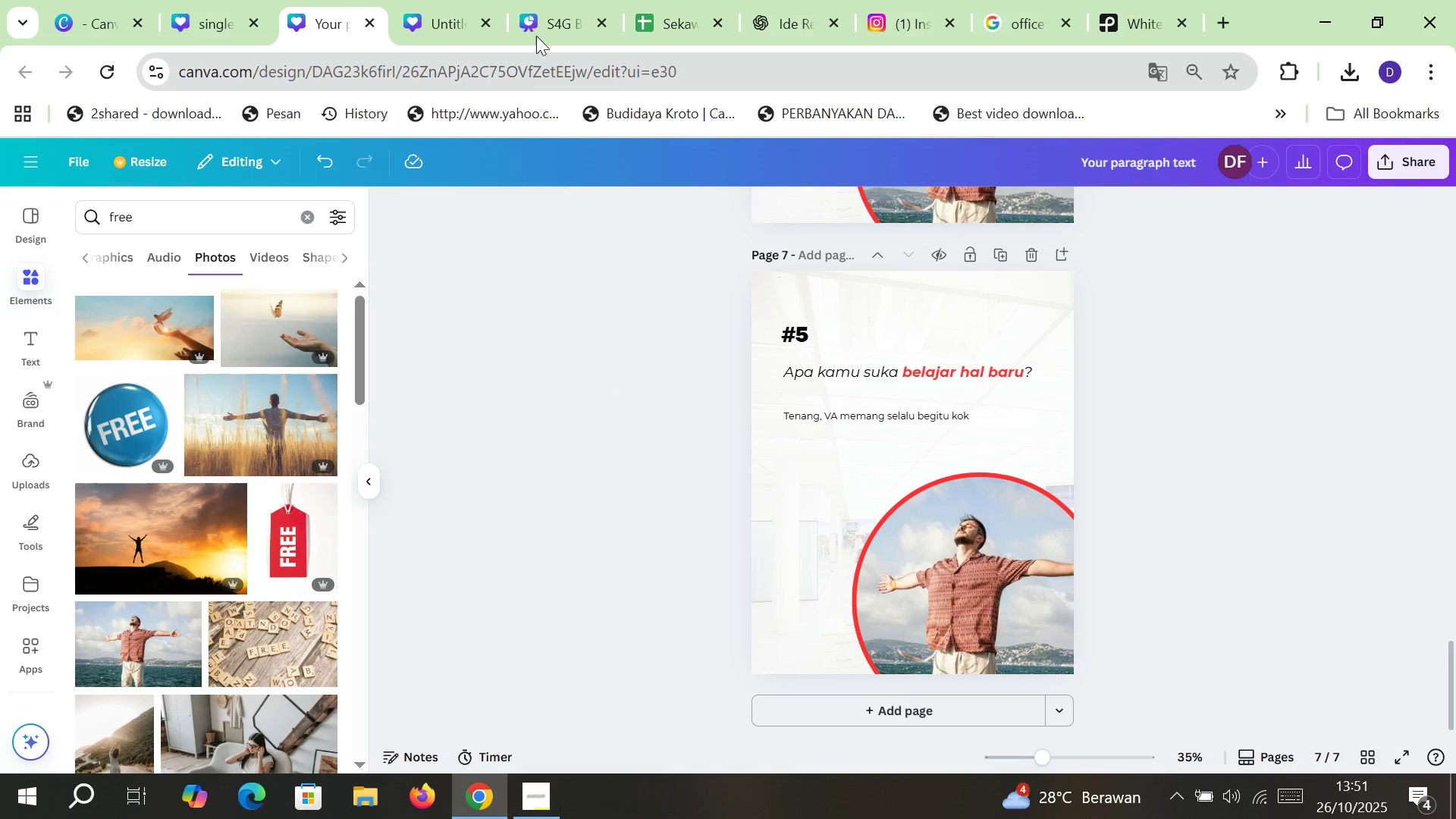 
left_click([661, 0])
 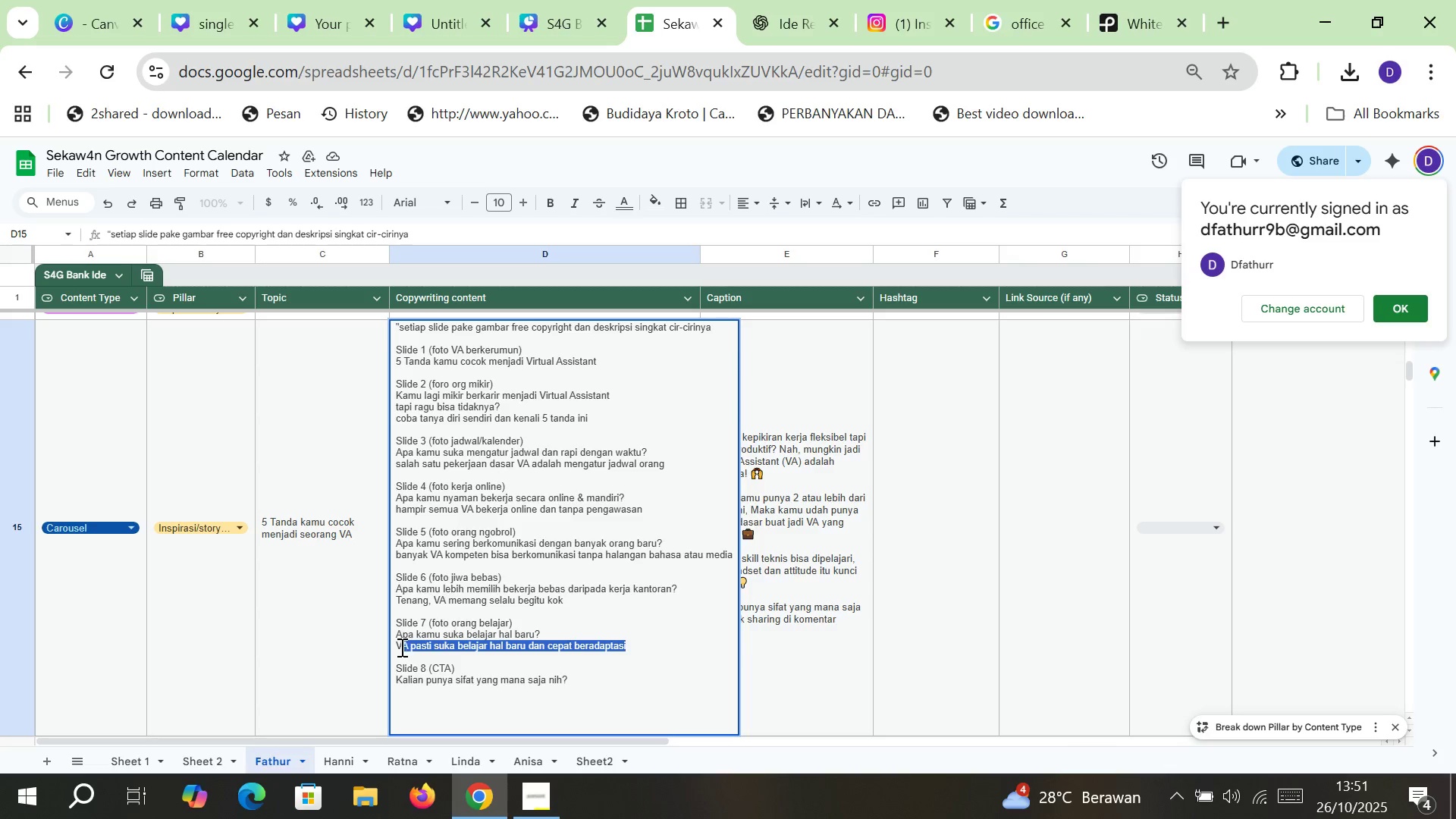 
key(Control+C)
 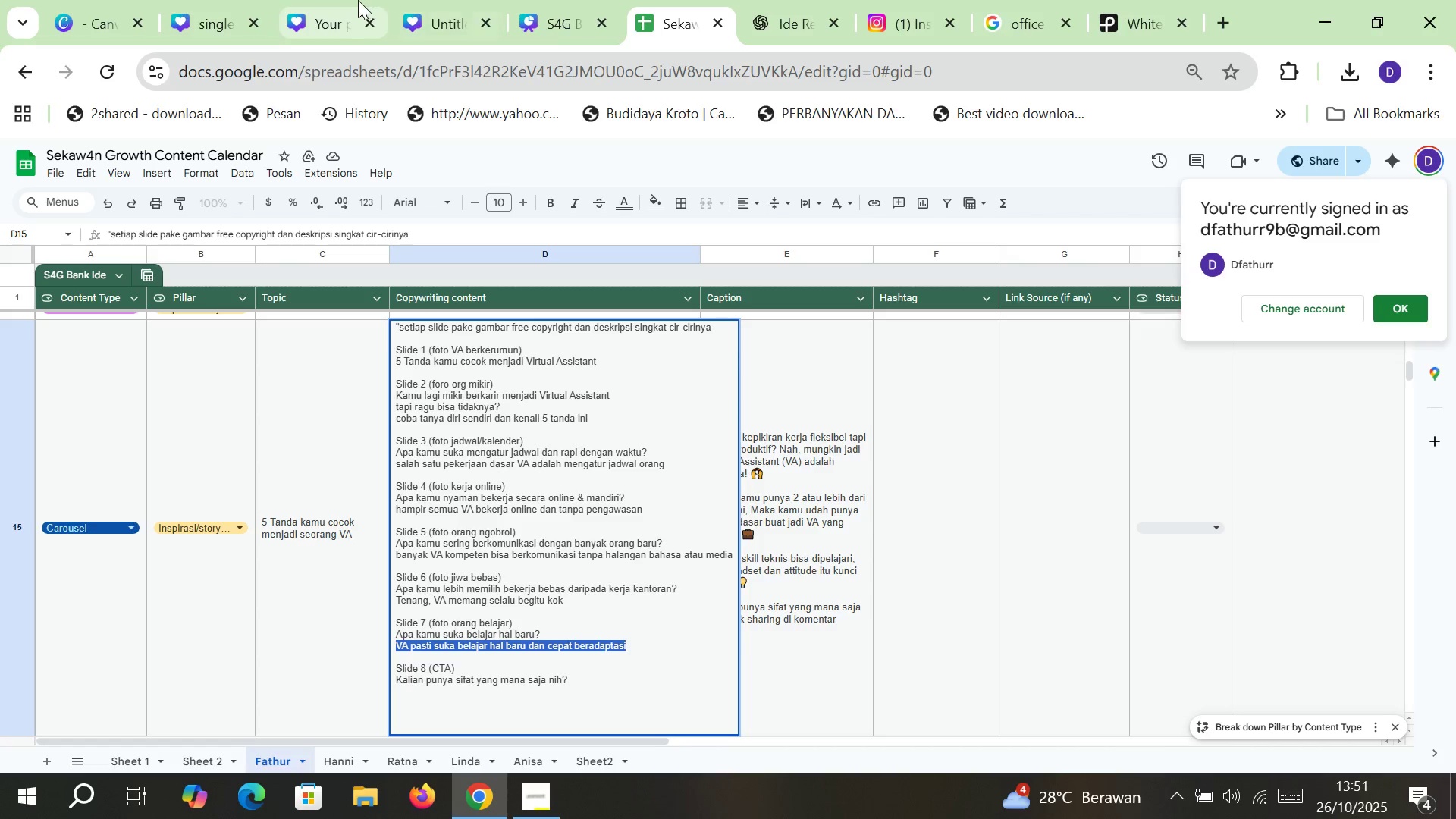 
left_click([354, 0])
 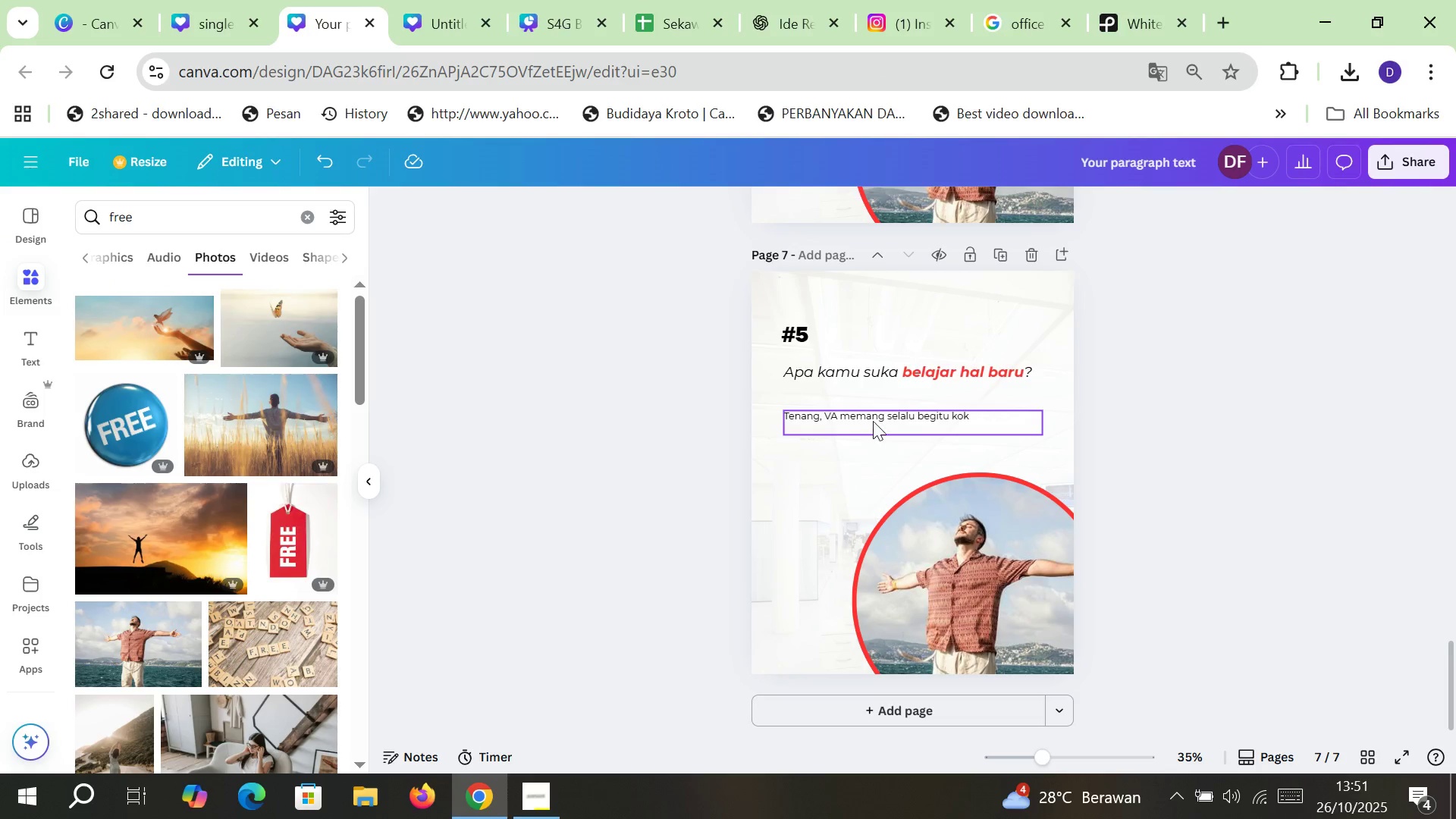 
double_click([875, 417])
 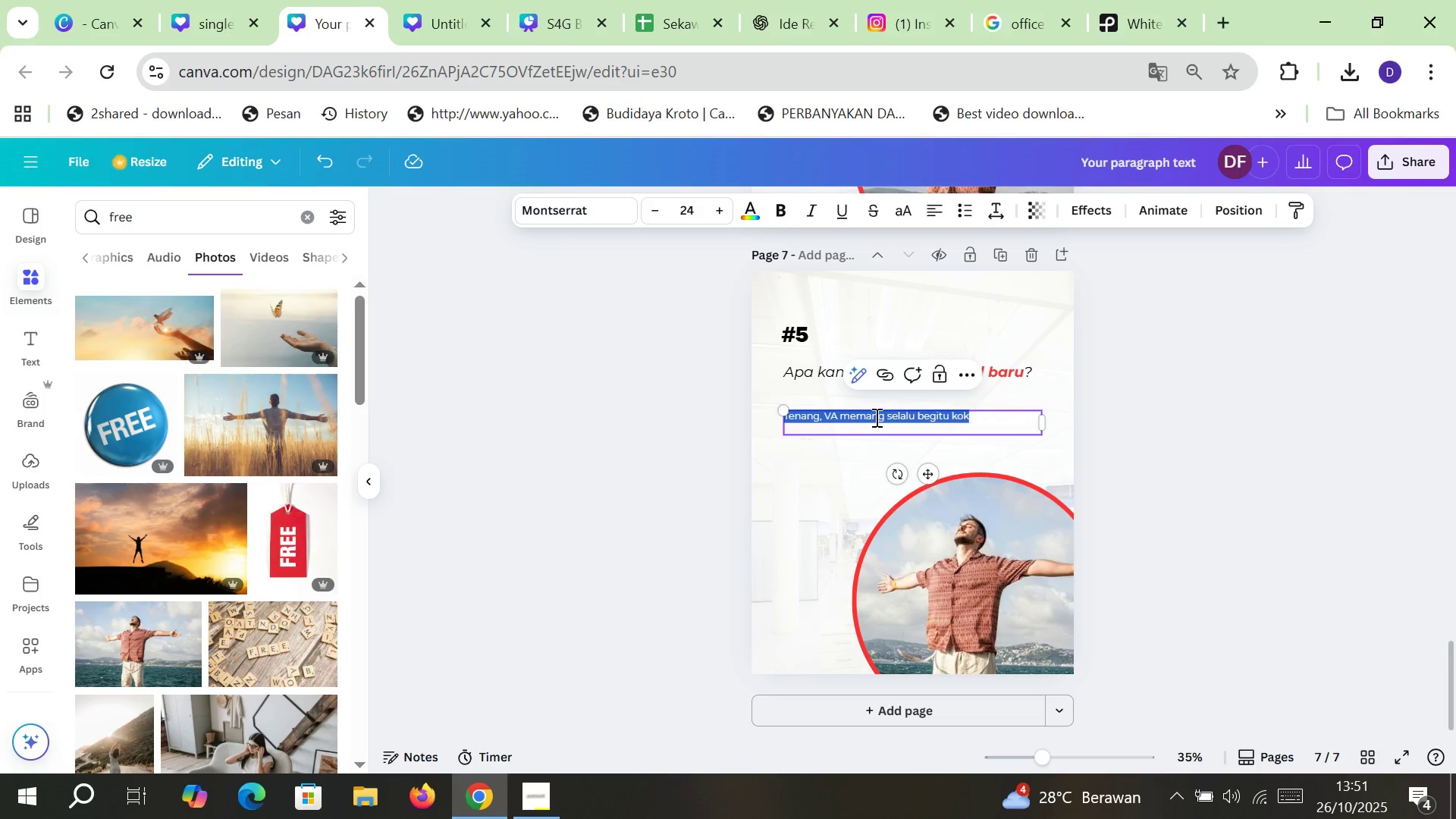 
key(Control+ControlLeft)
 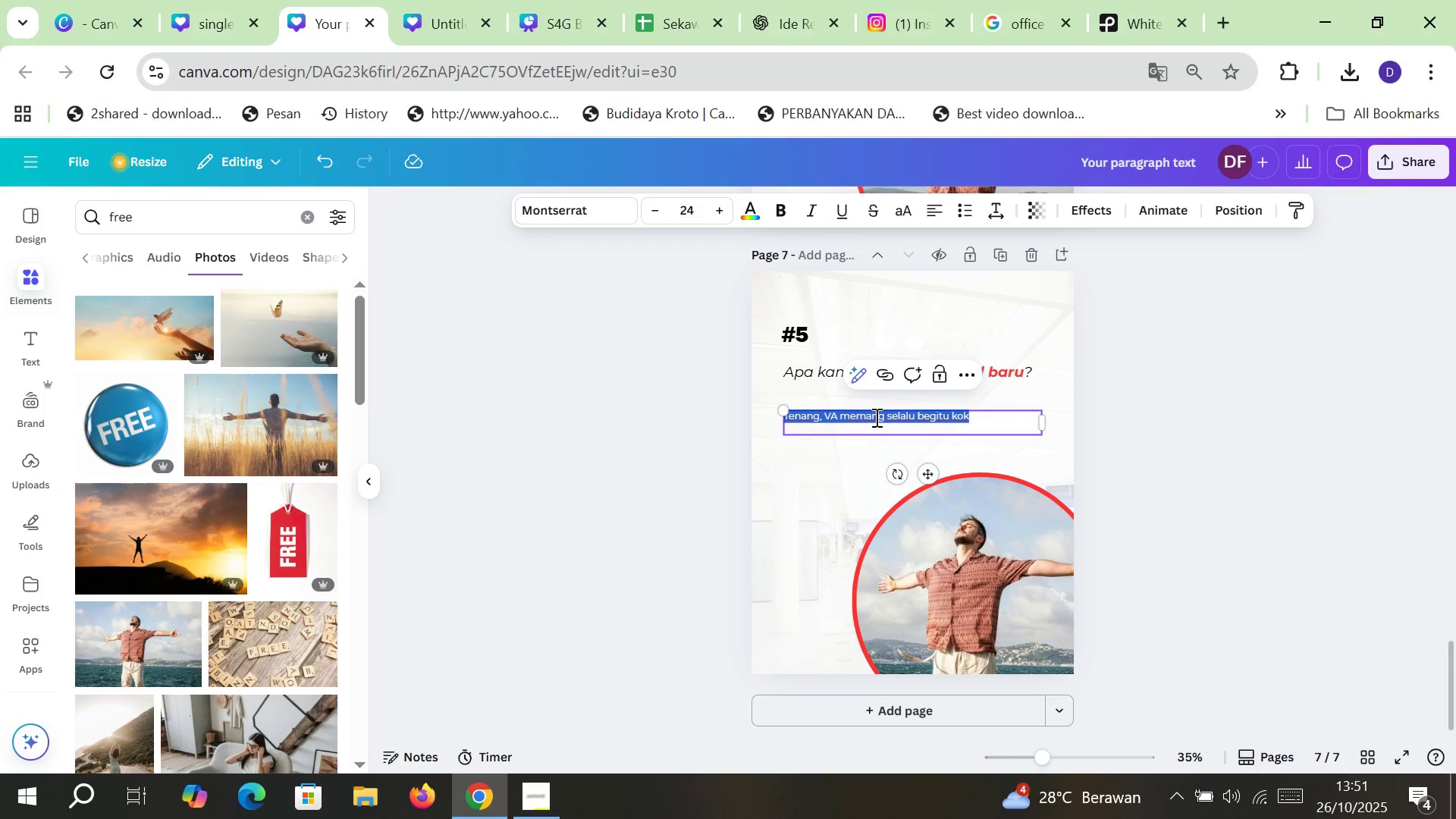 
key(Control+V)
 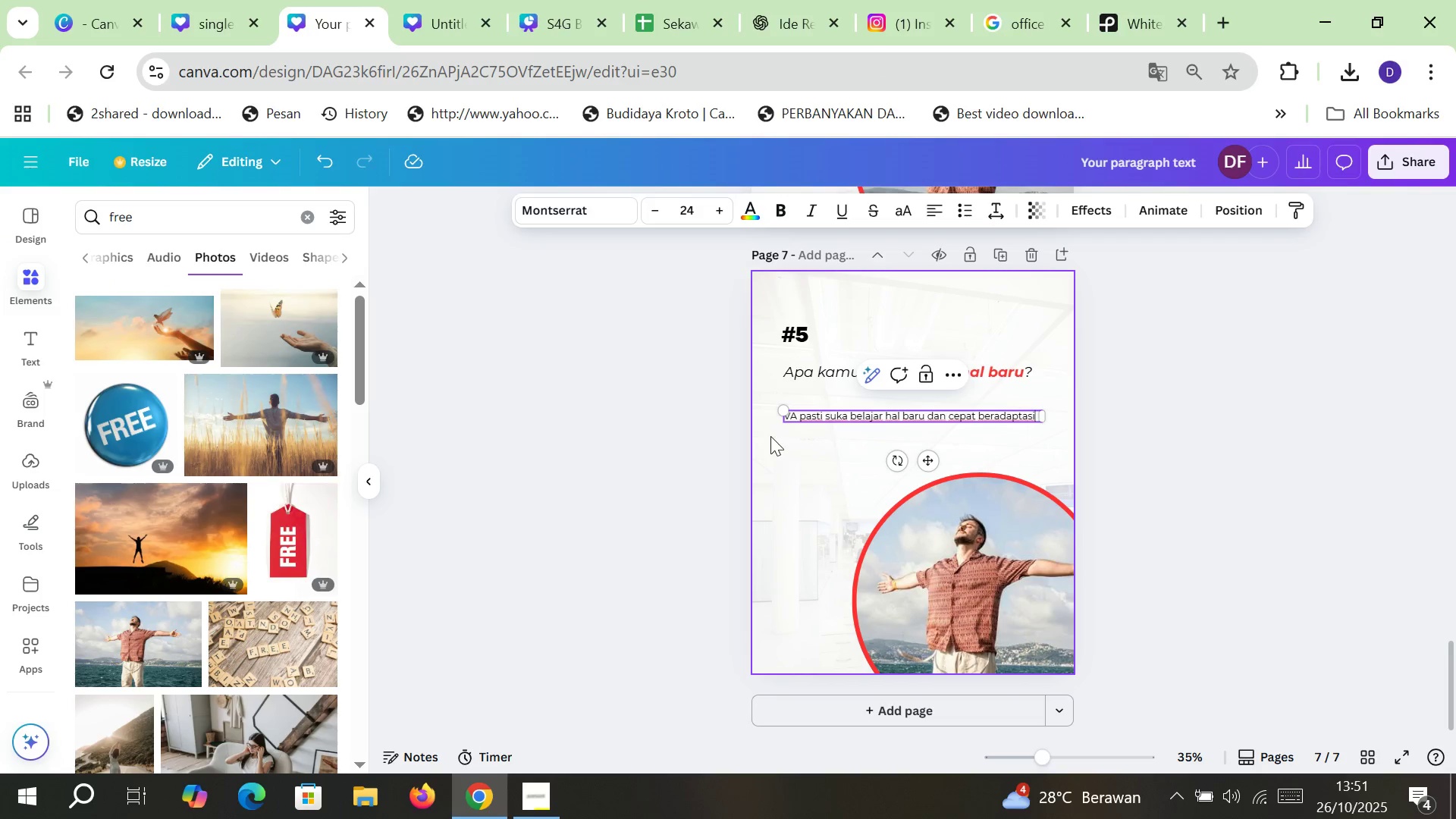 
left_click([1023, 372])
 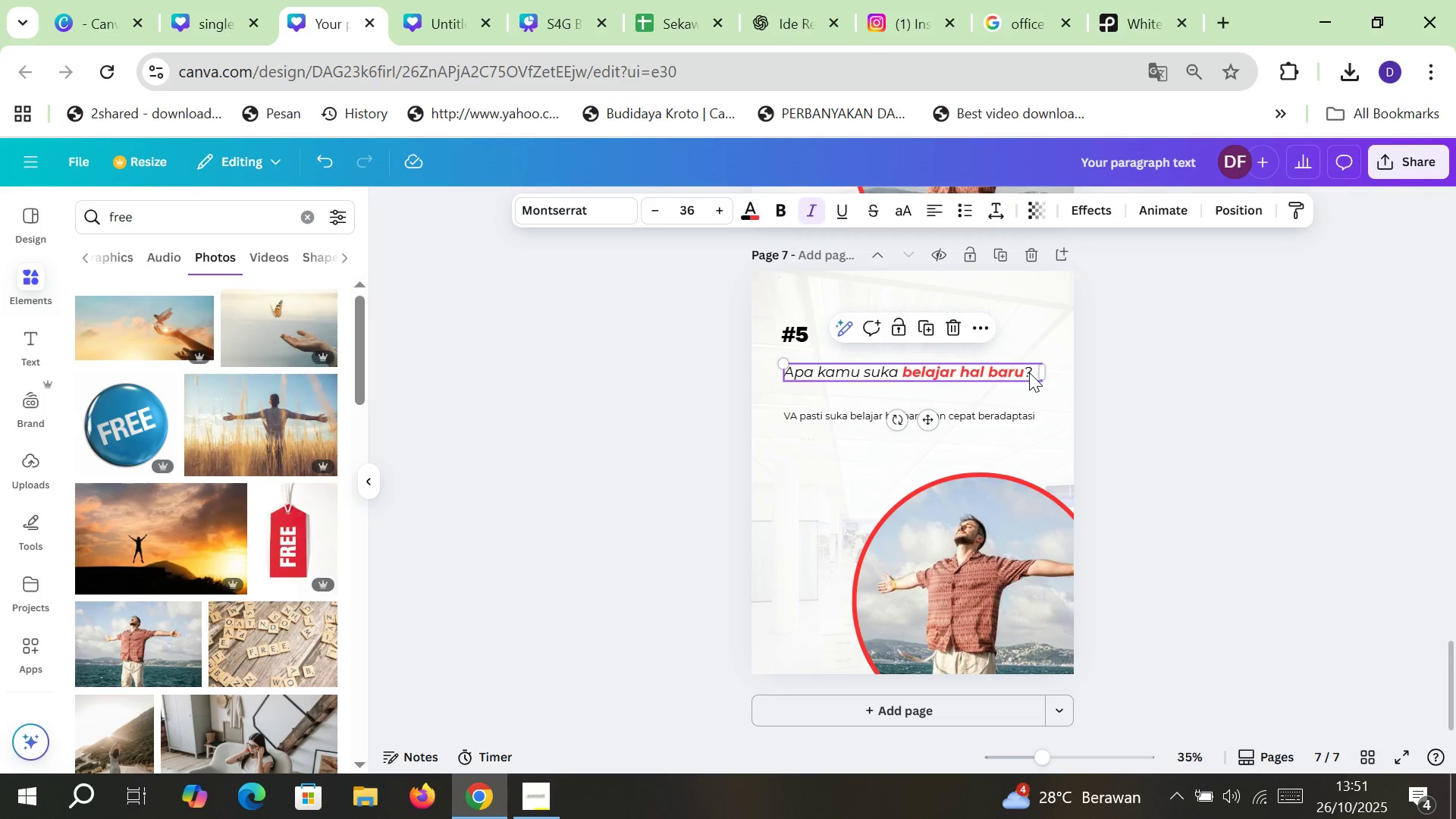 
left_click([1029, 372])
 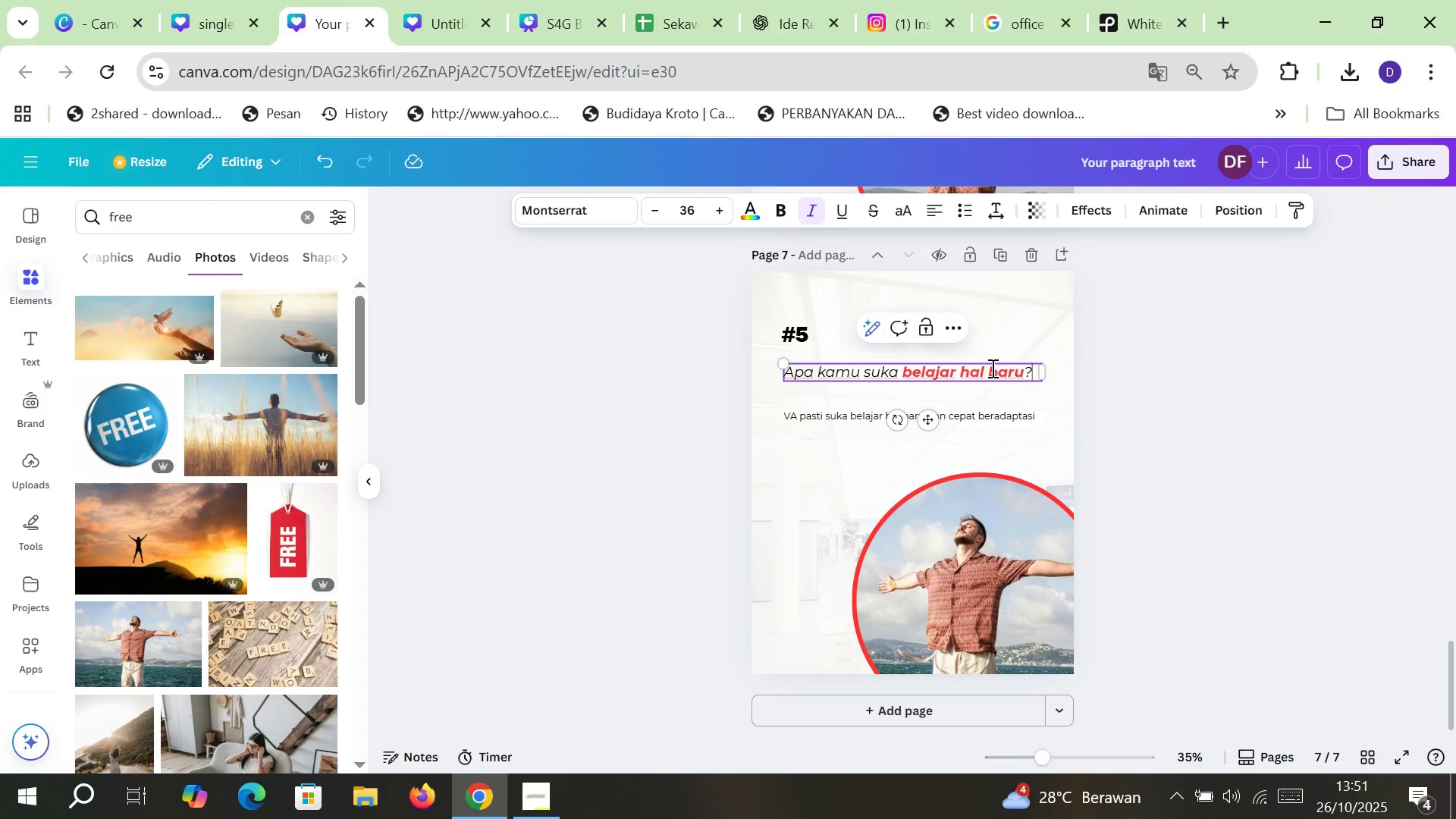 
wait(7.3)
 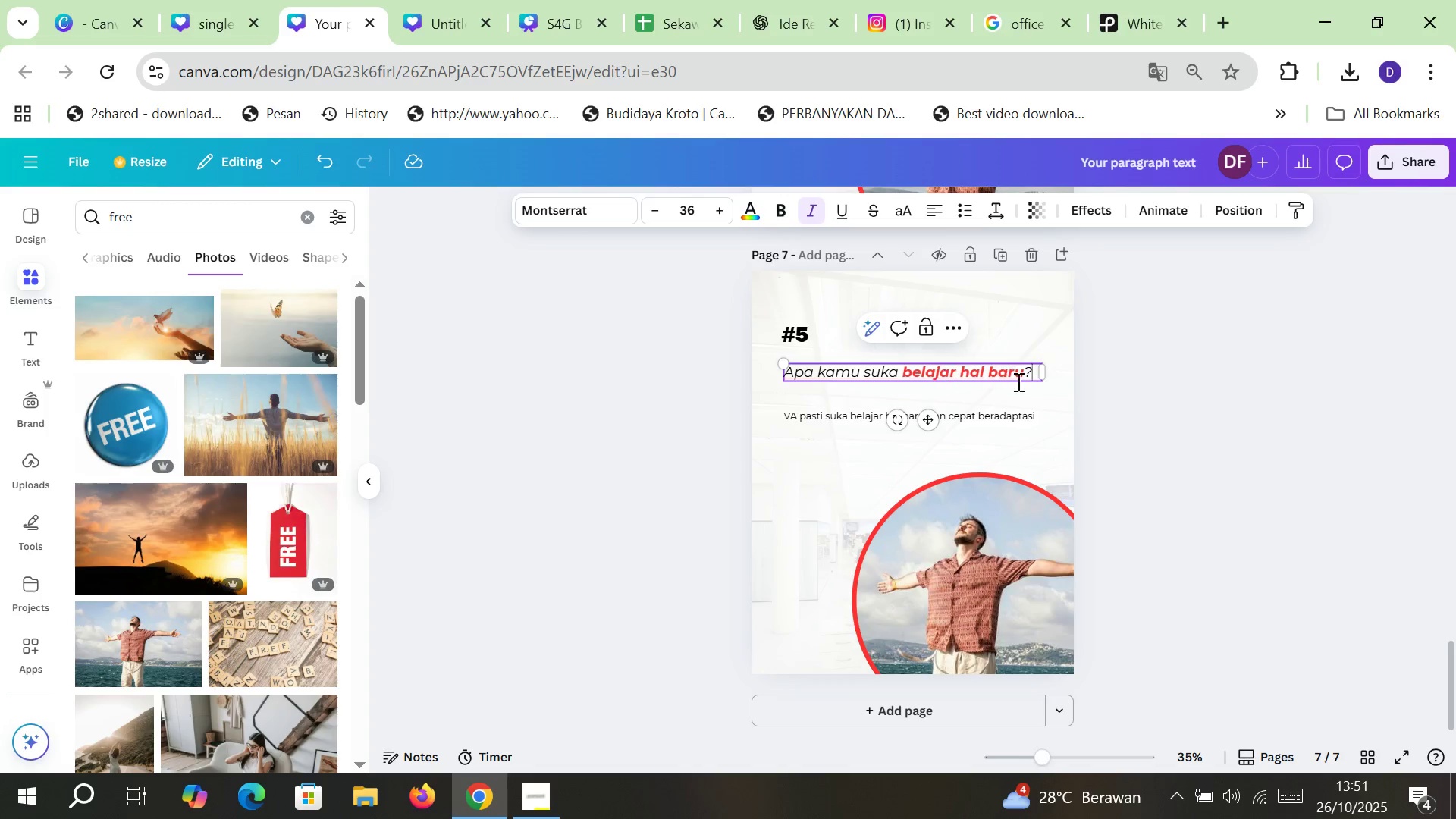 
double_click([970, 369])
 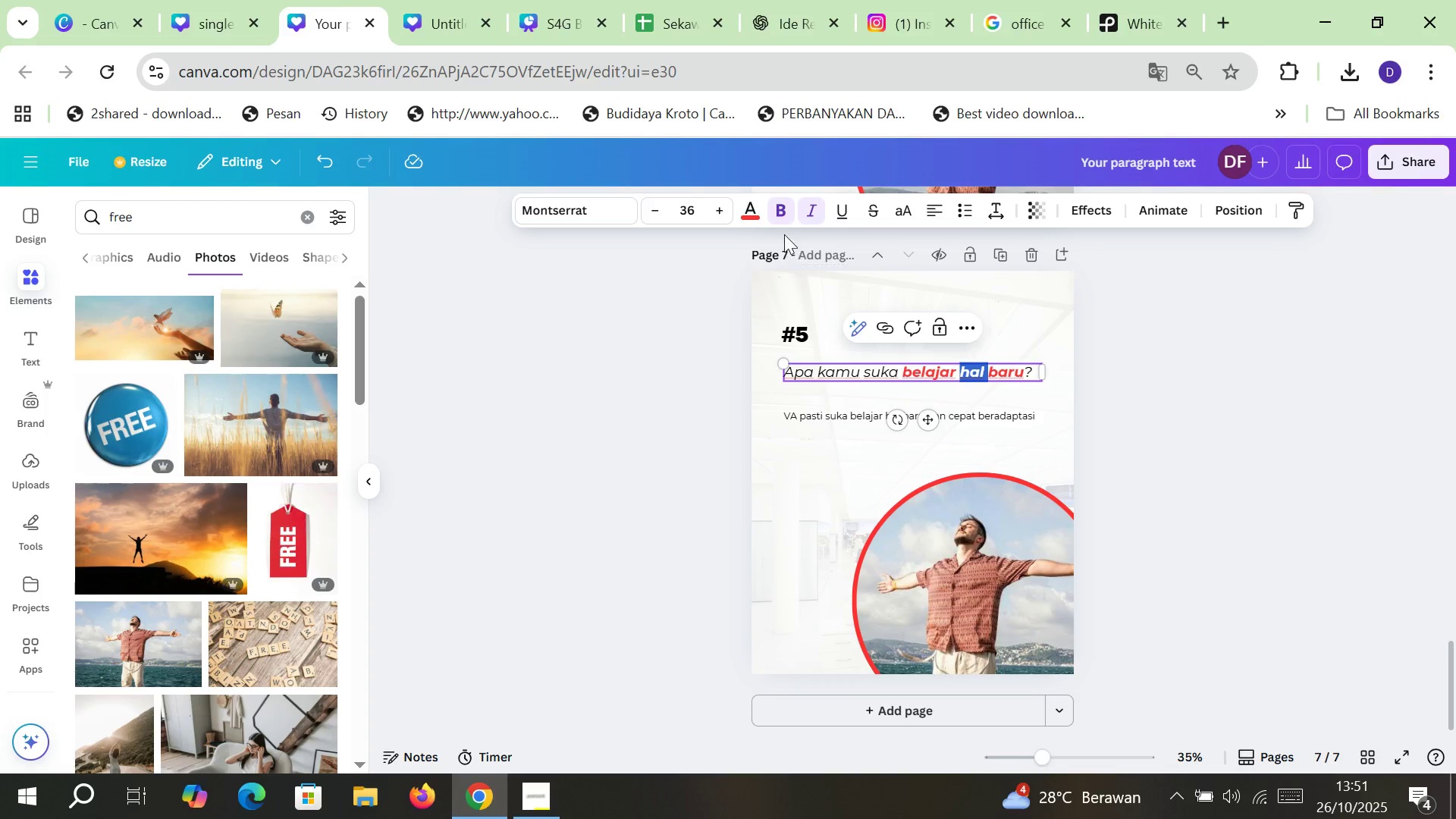 
left_click([783, 209])
 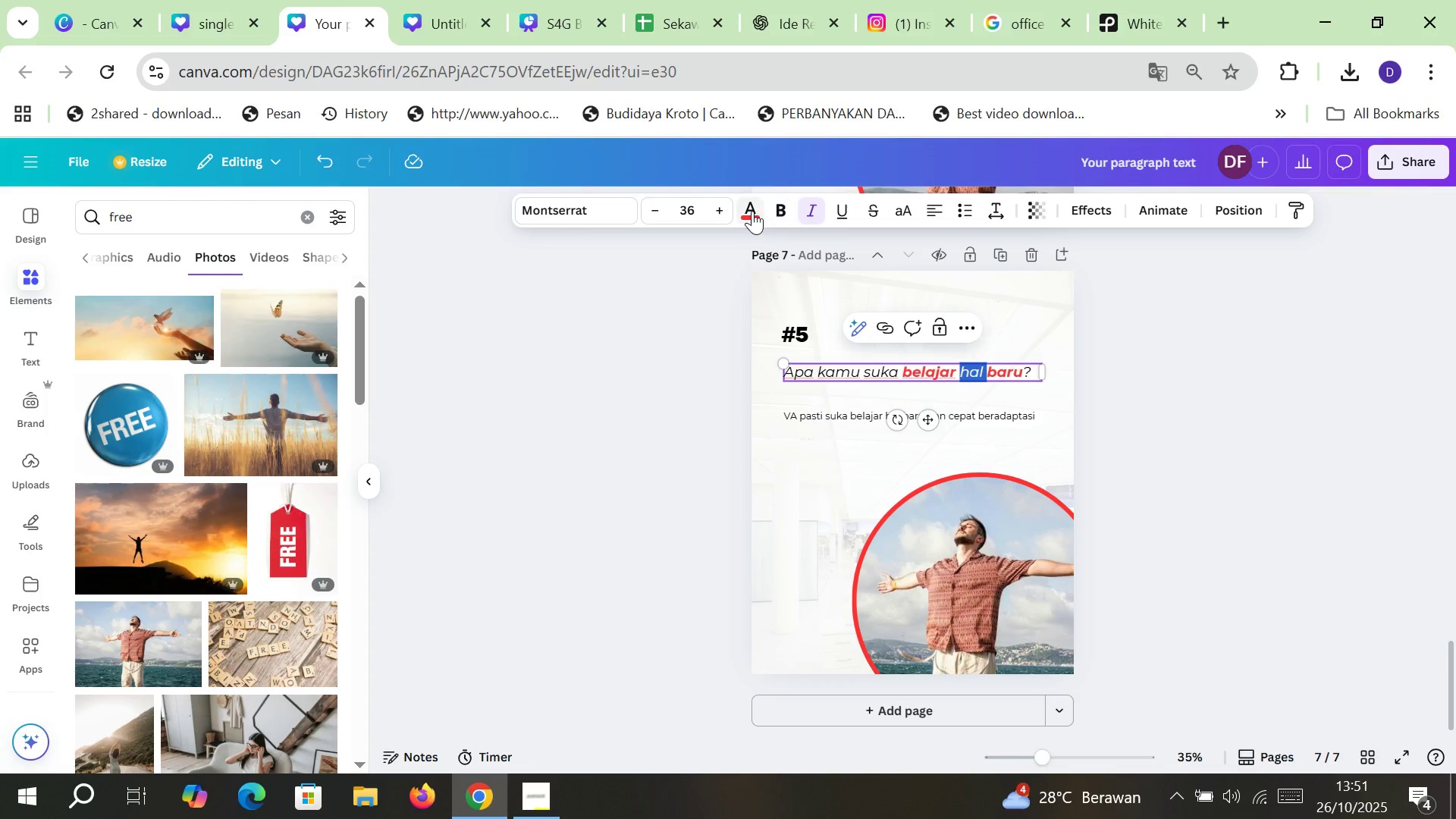 
left_click([752, 211])
 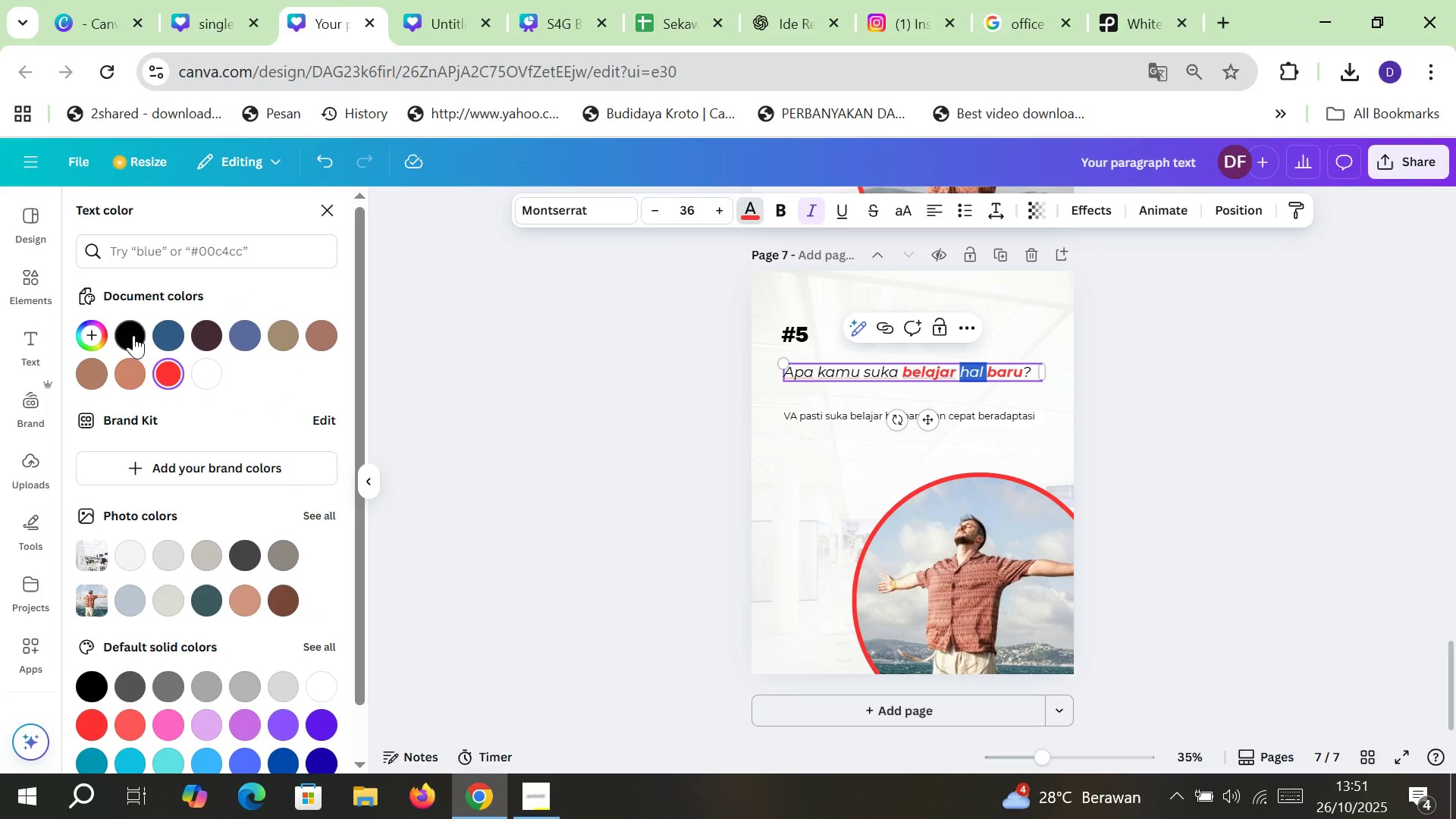 
left_click([133, 335])
 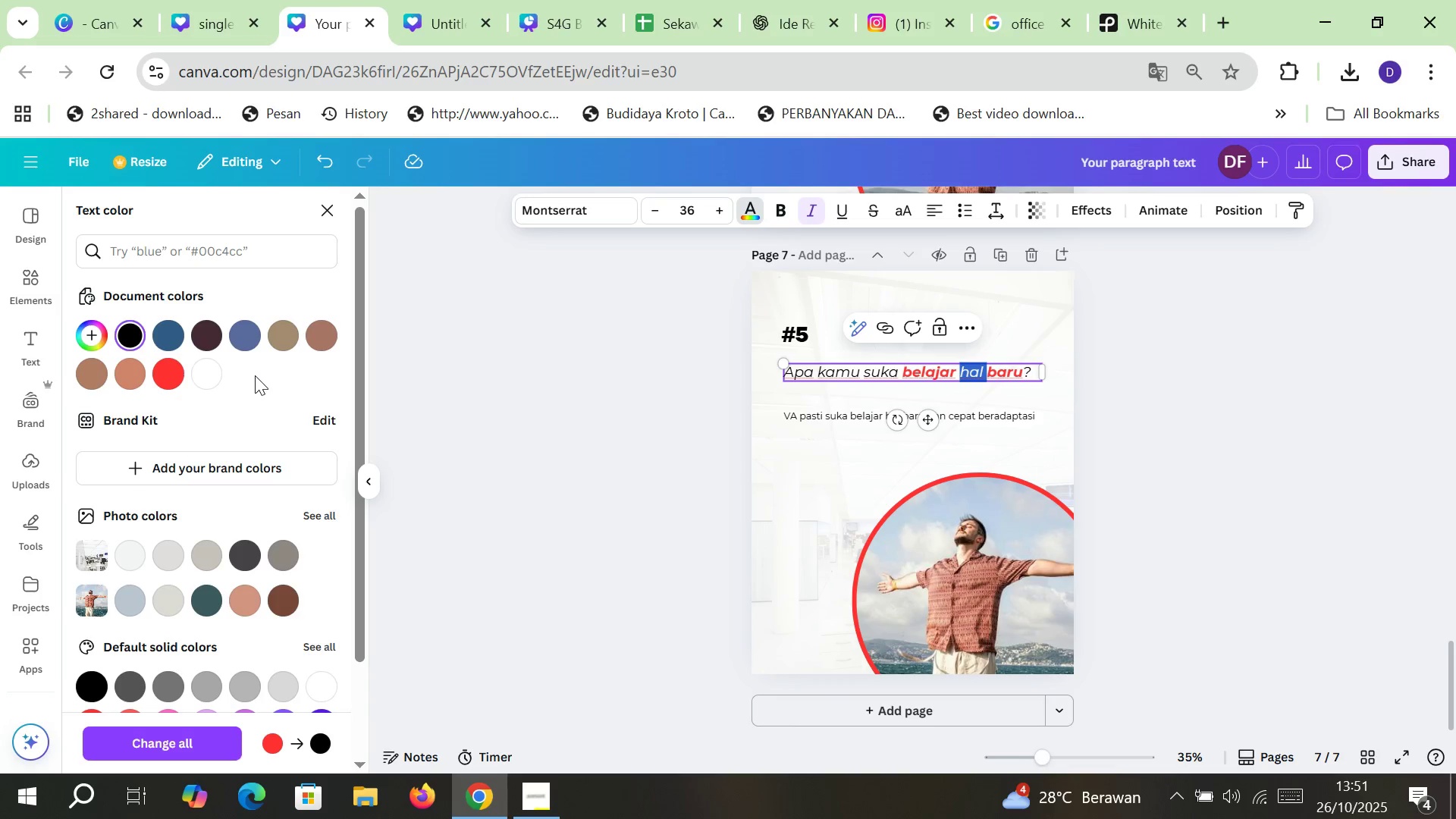 
type(pengetahuan dan skill )
 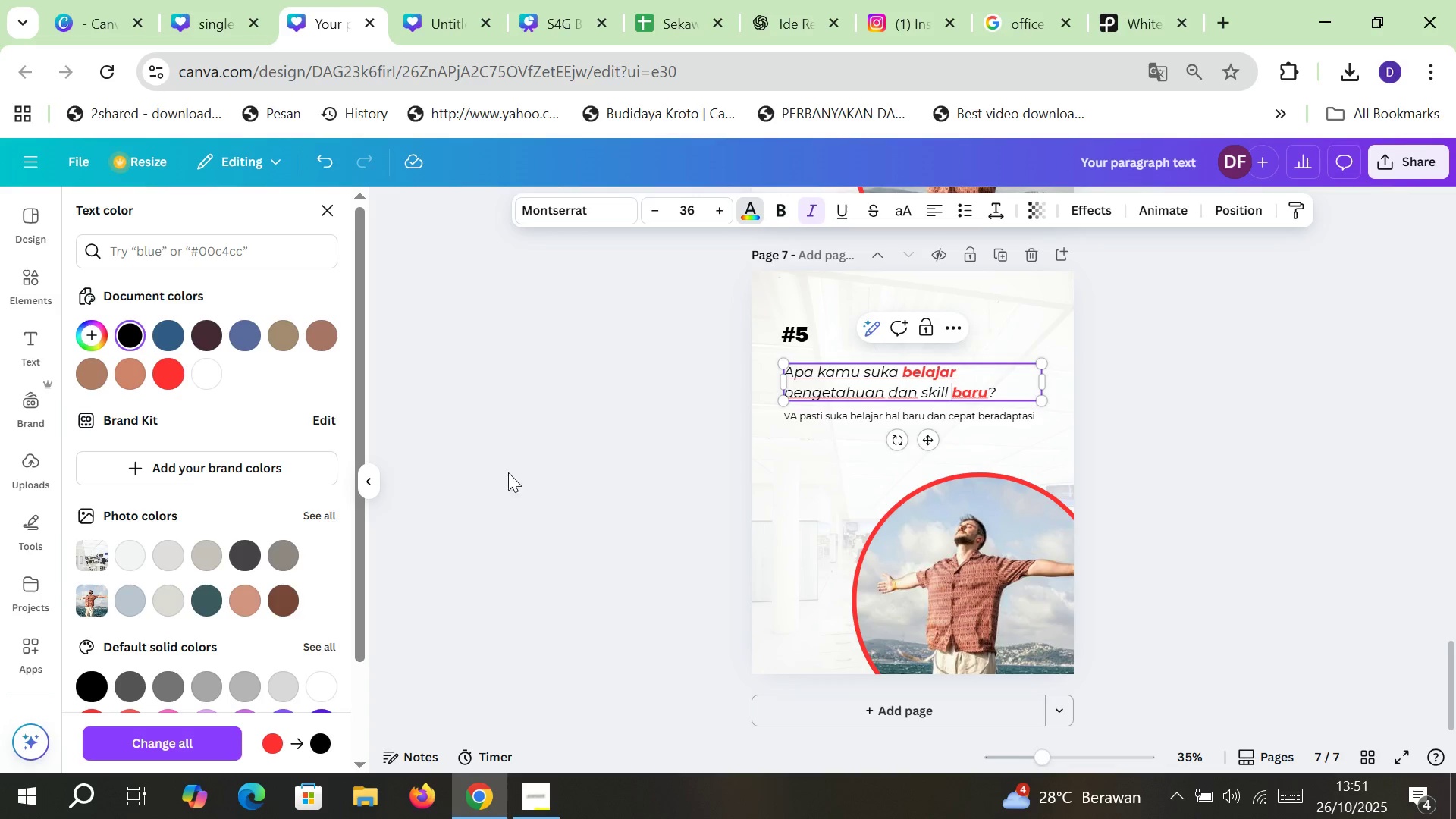 
left_click([620, 427])
 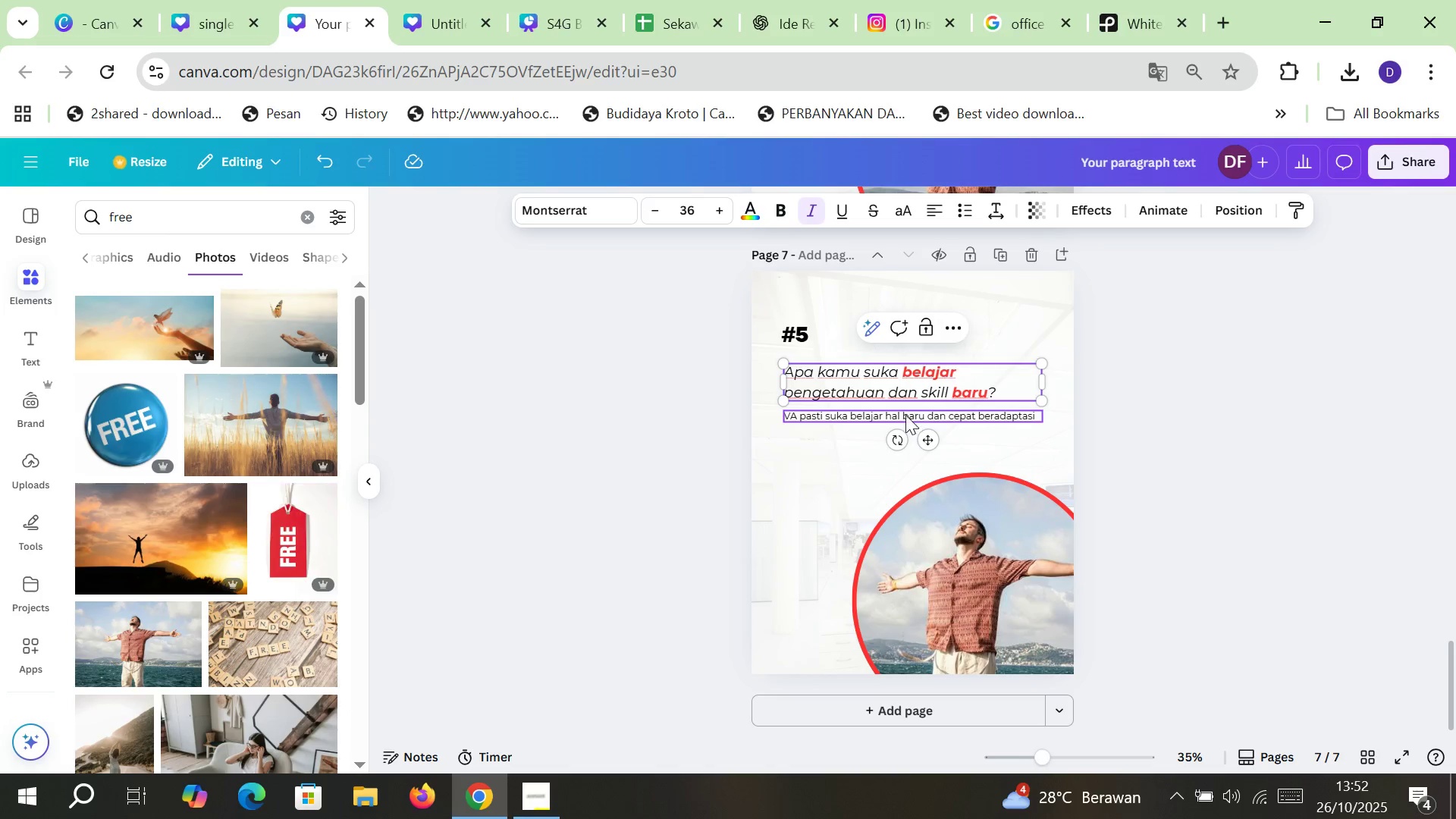 
double_click([904, 414])
 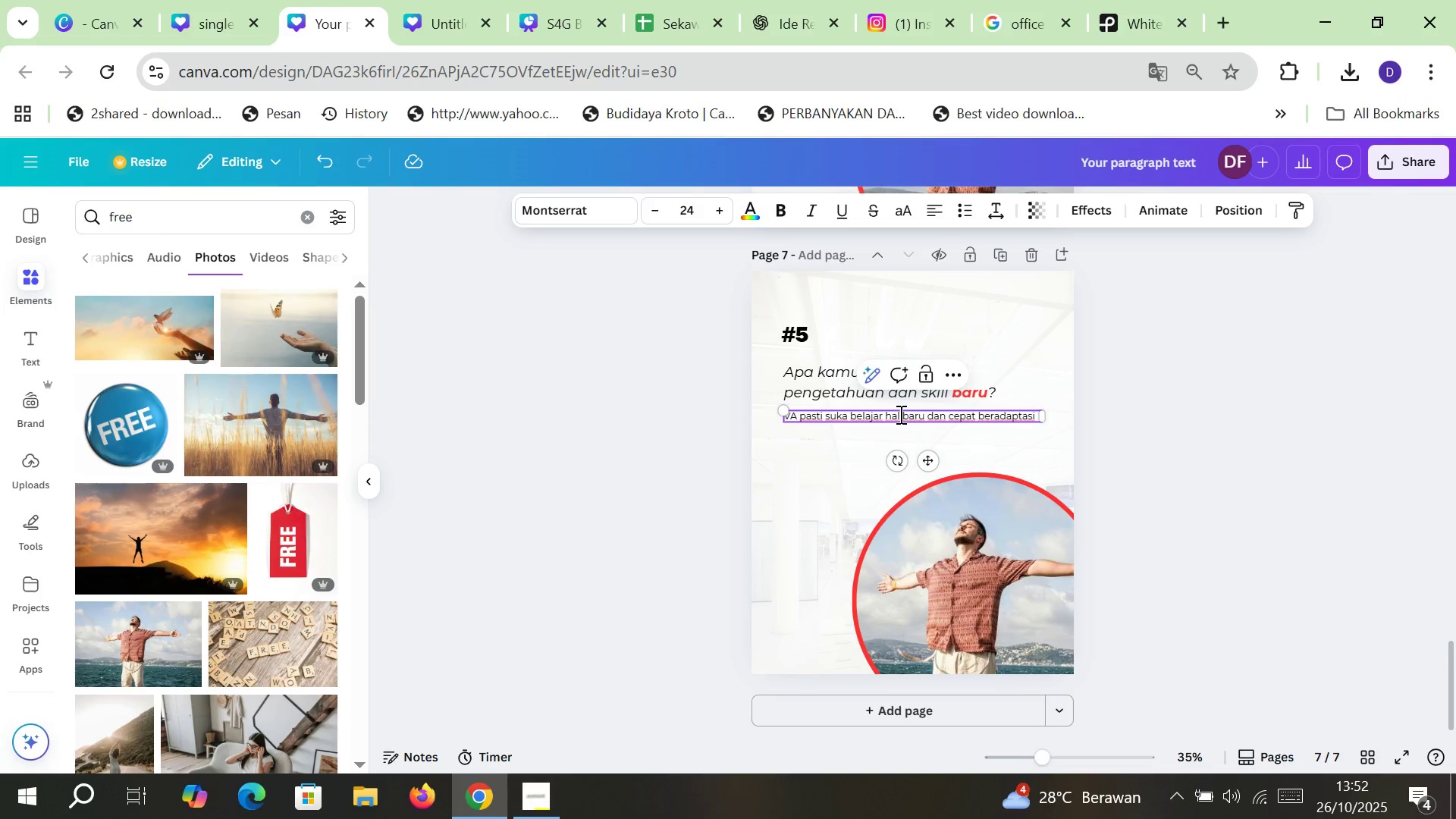 
left_click([899, 414])
 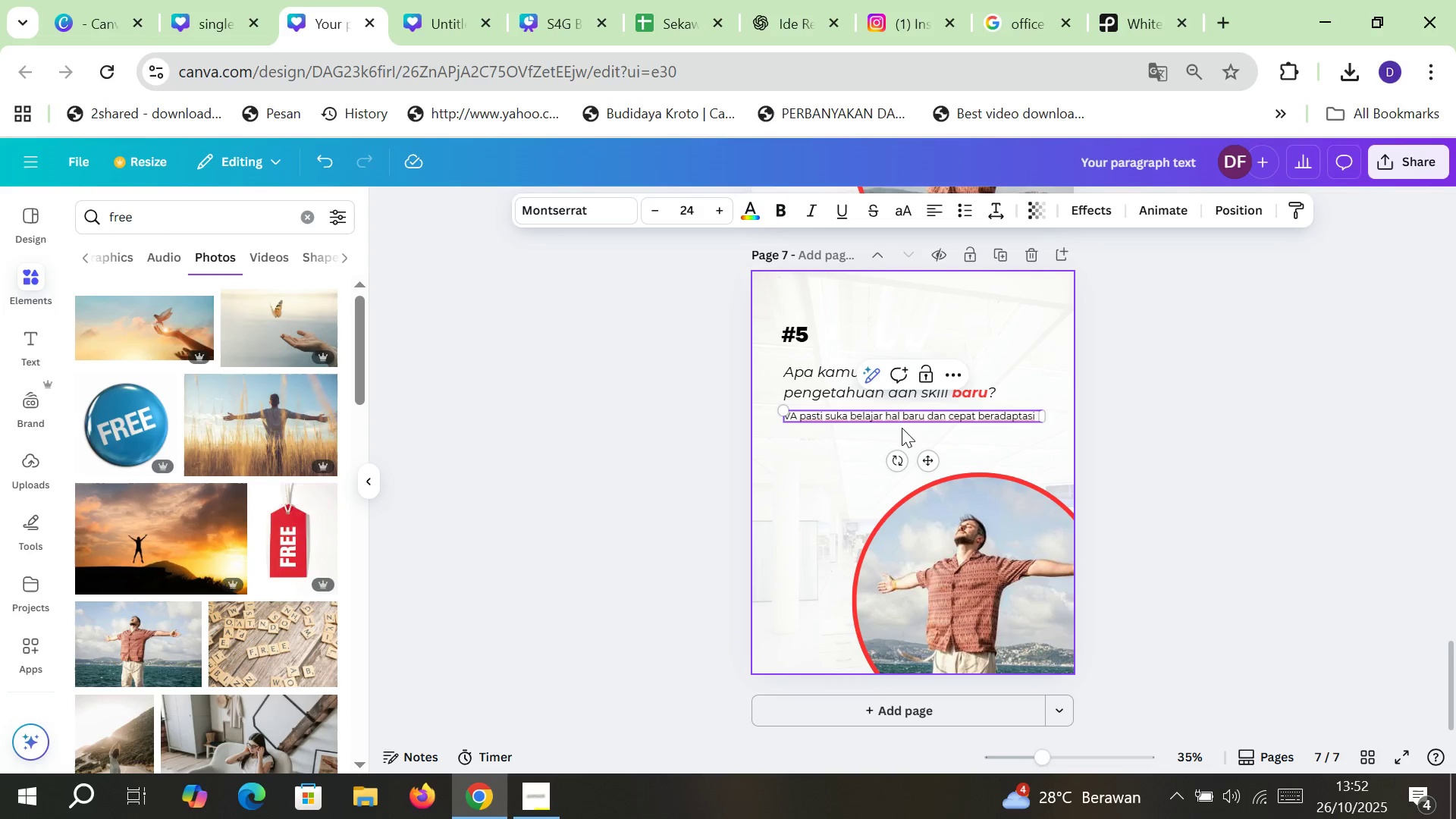 
type(-hal)
 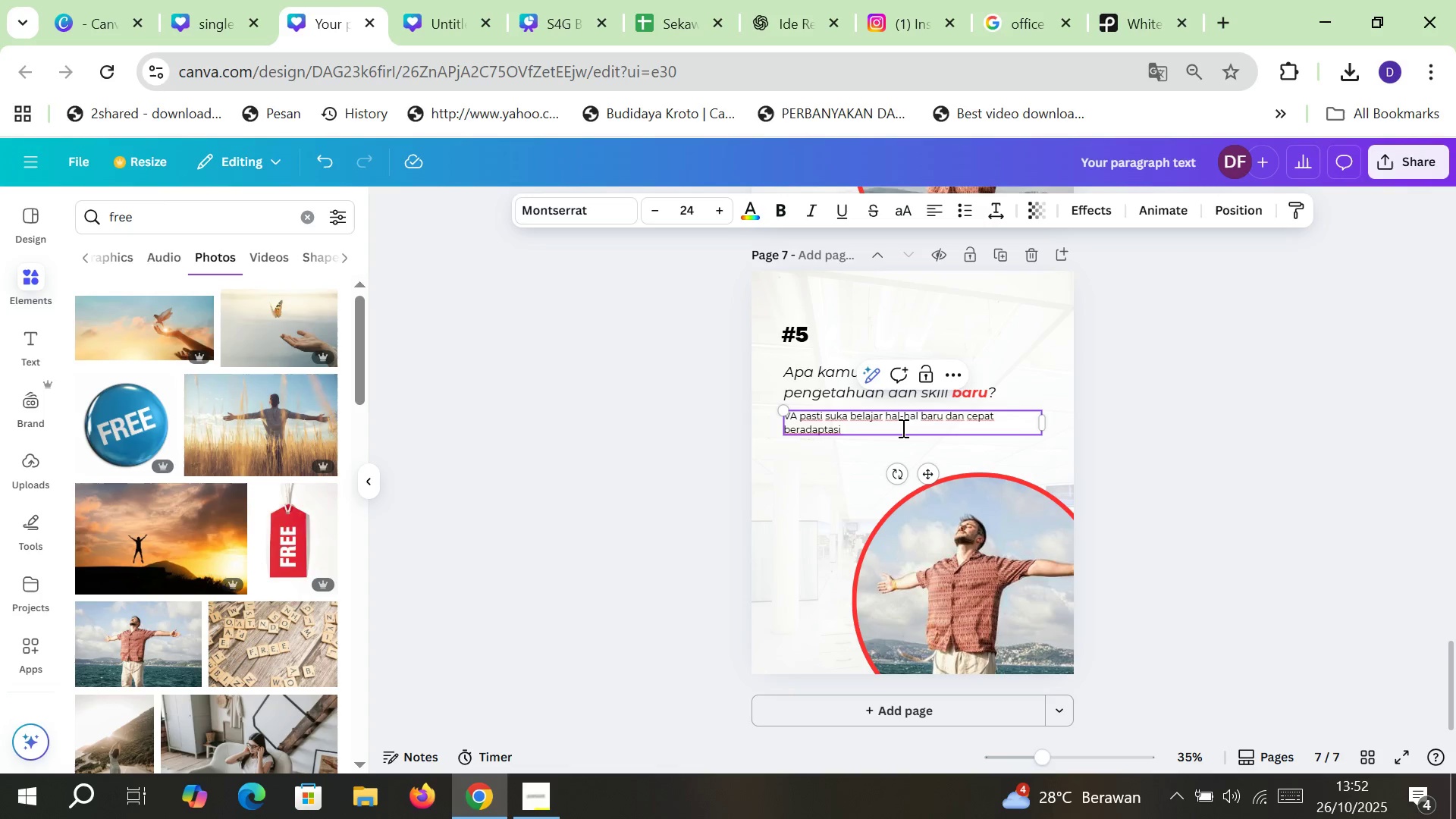 
left_click([902, 428])
 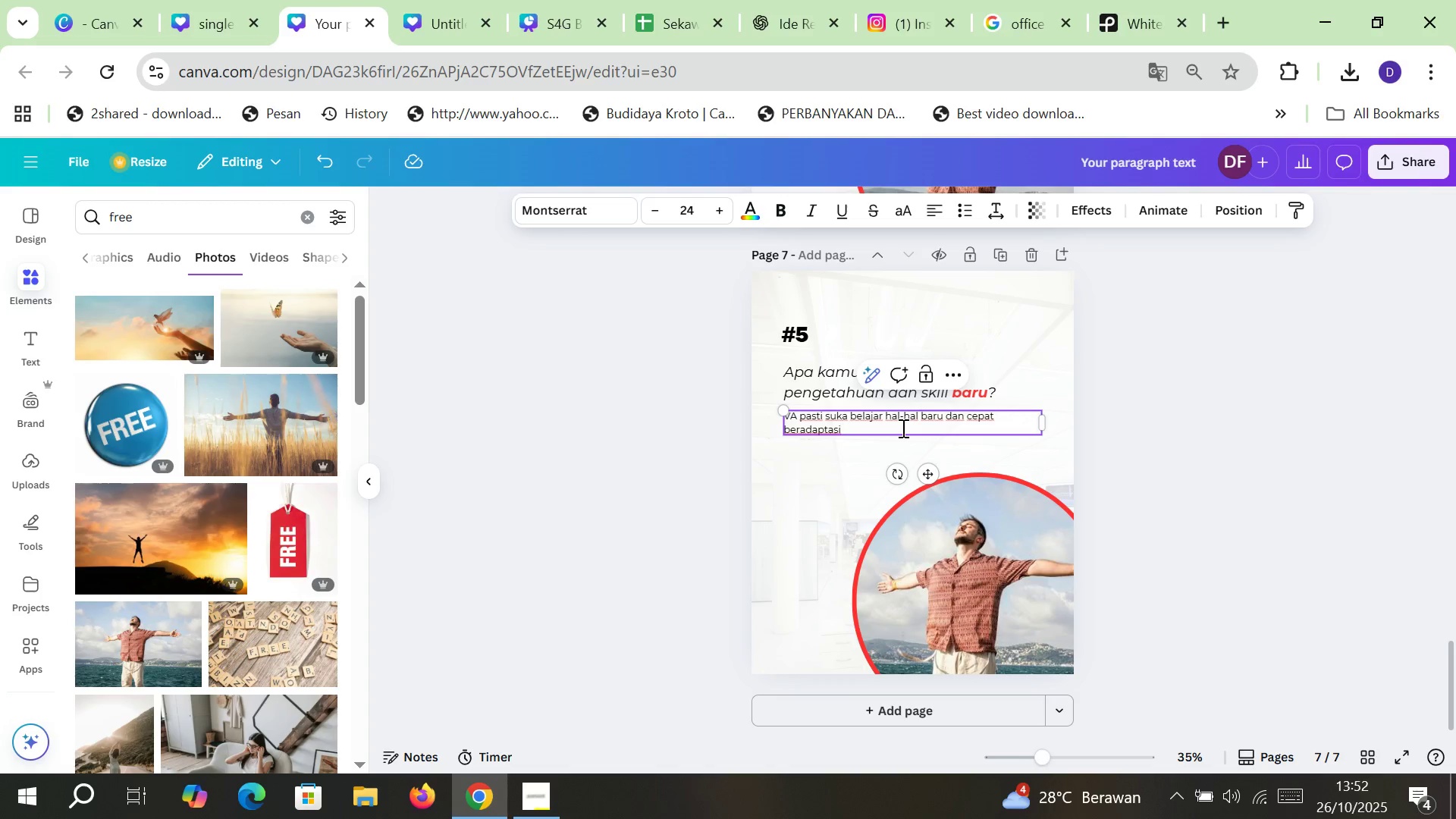 
type( engan konisi)
 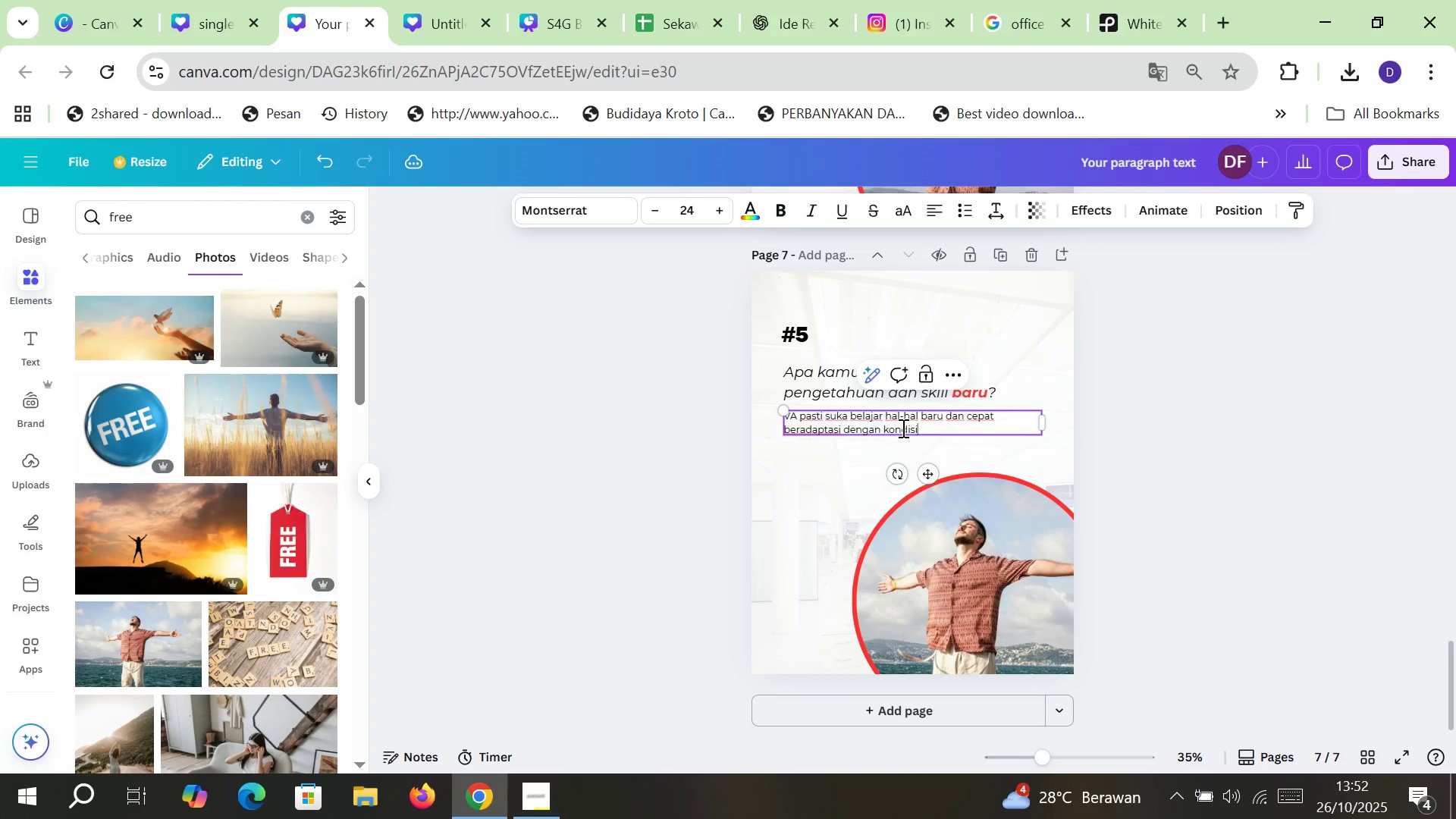 
hold_key(key=D, duration=1.92)
 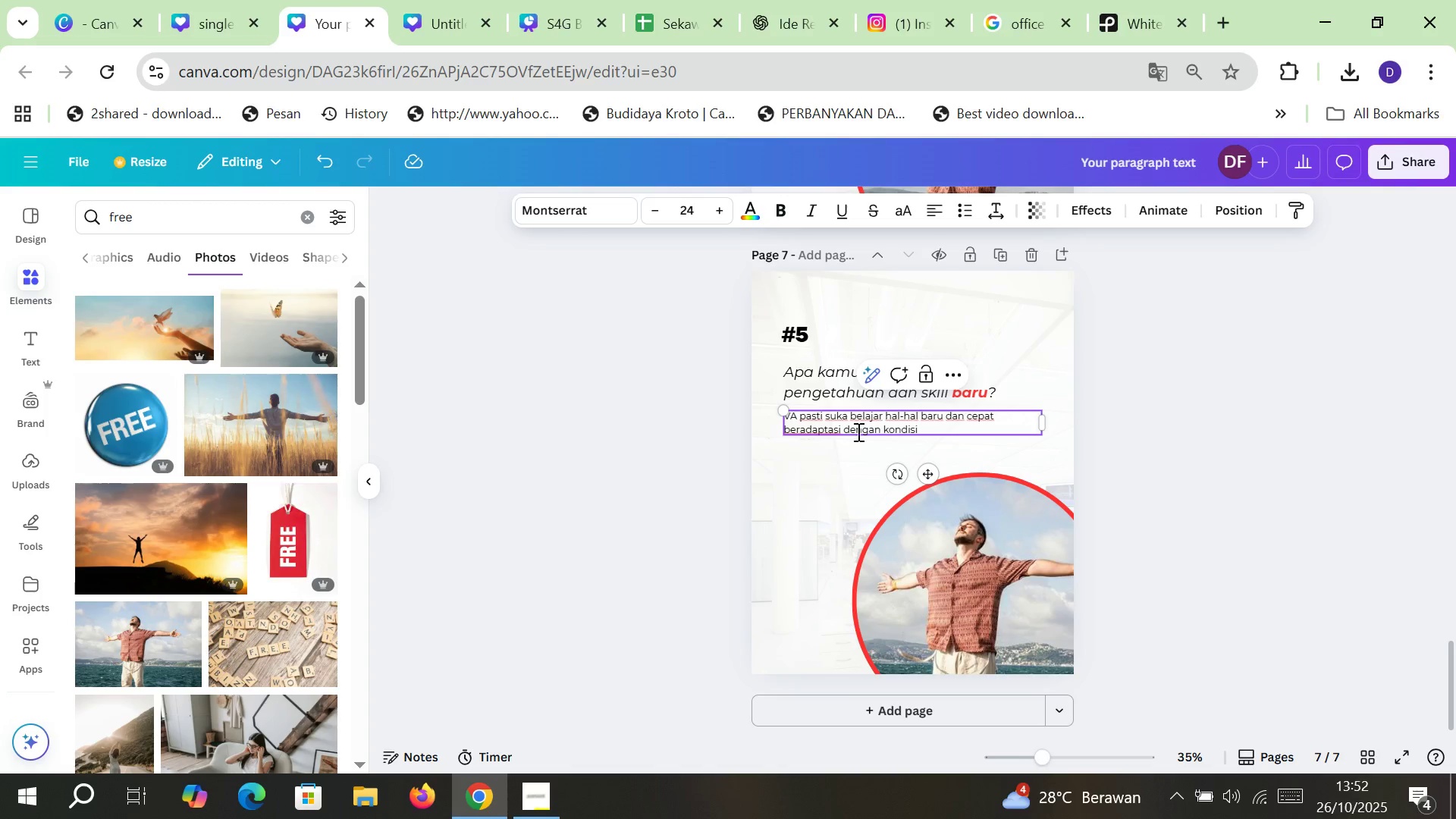 
left_click([637, 469])
 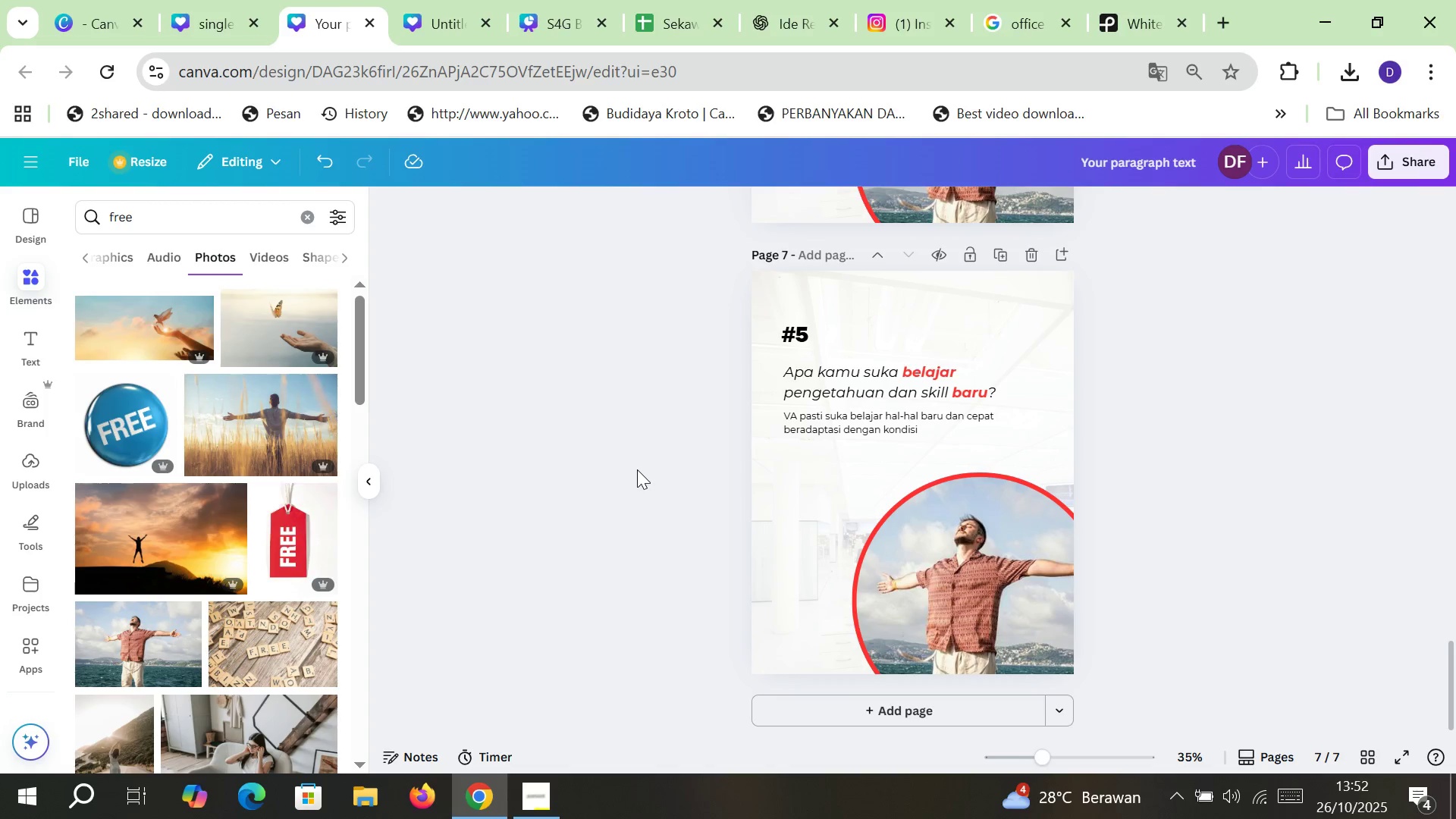 
scroll: coordinate [637, 469], scroll_direction: up, amount: 7.0
 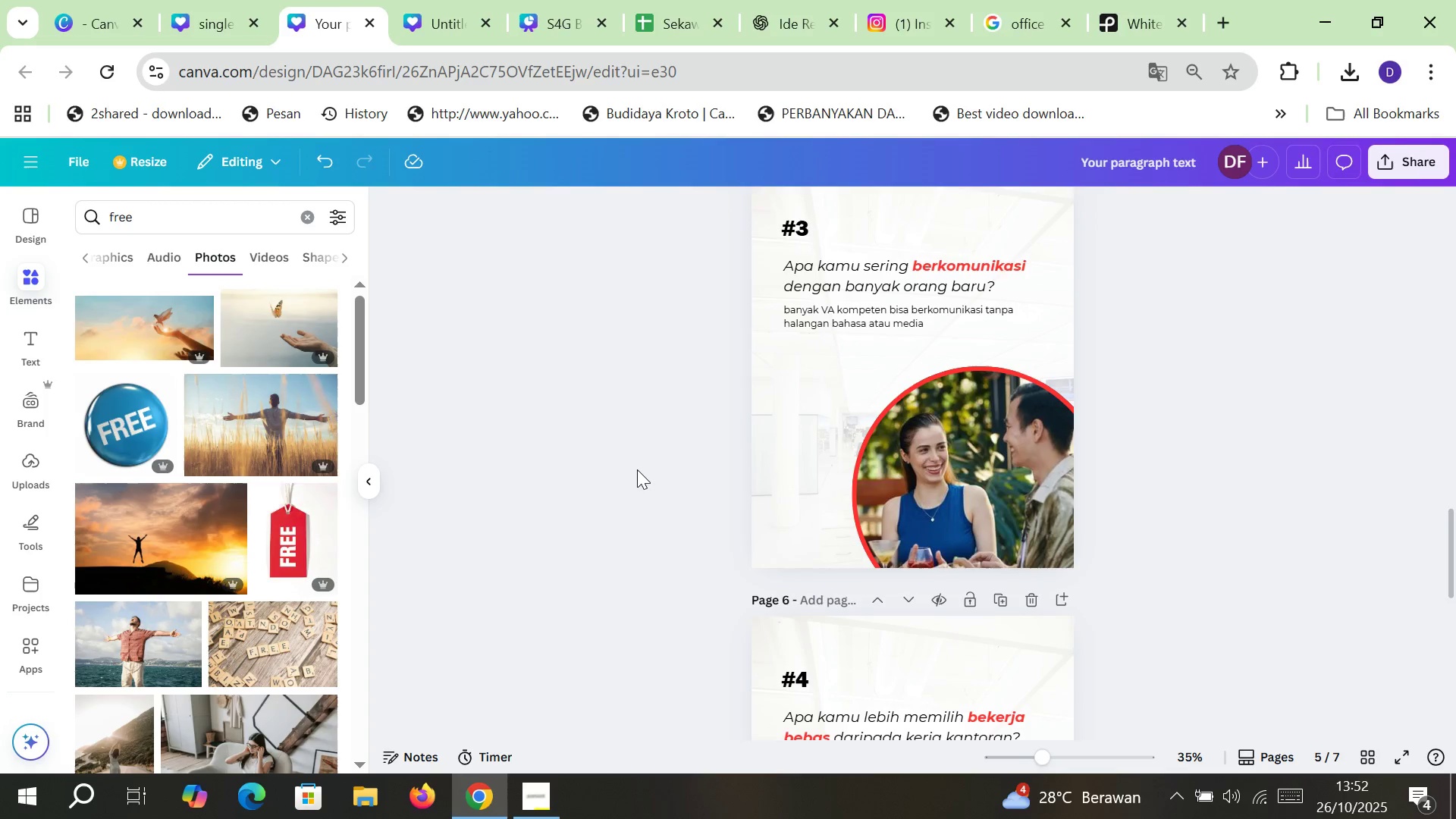 
scroll: coordinate [637, 469], scroll_direction: down, amount: 7.0
 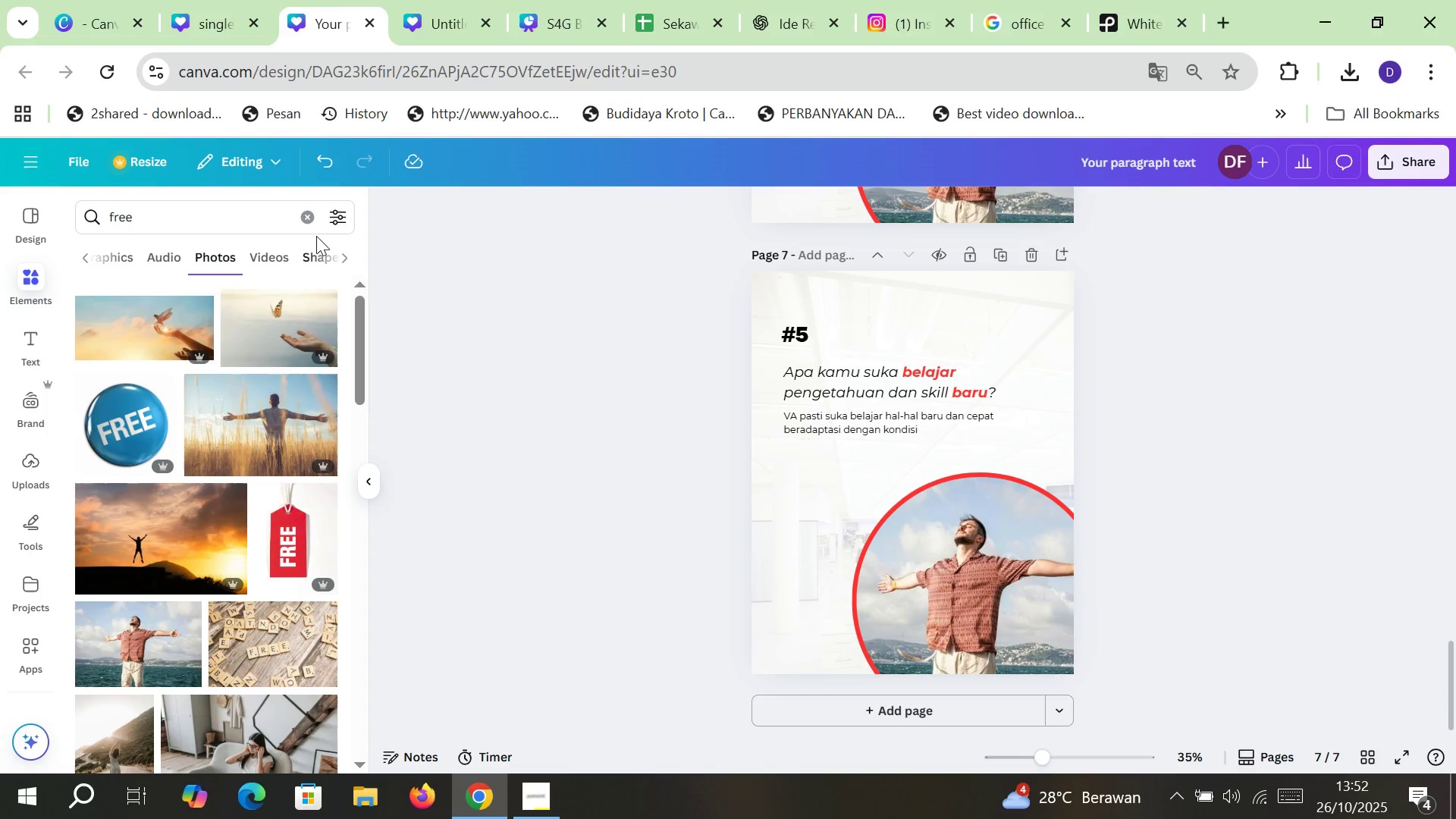 
left_click([312, 221])
 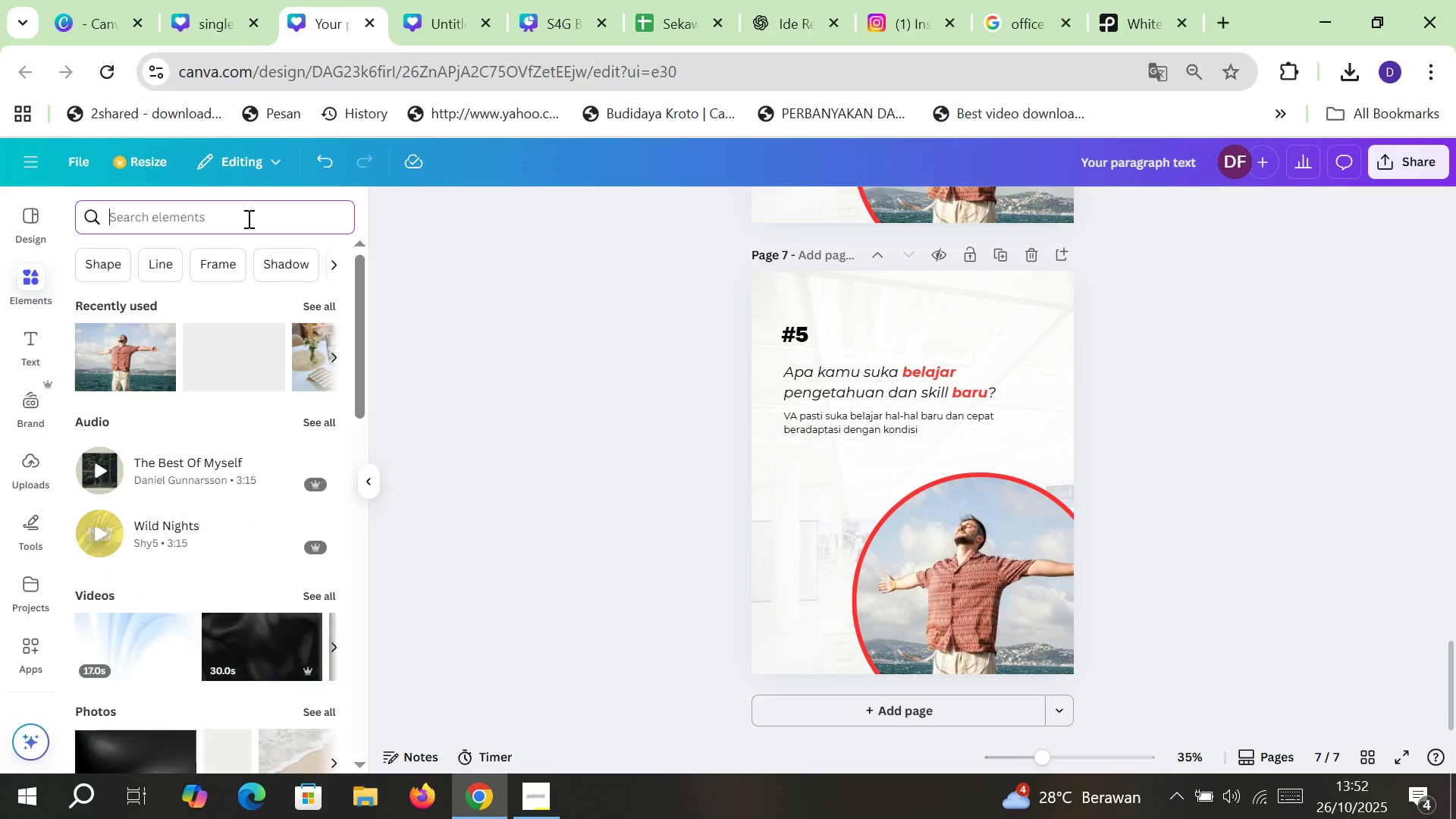 
left_click([247, 218])
 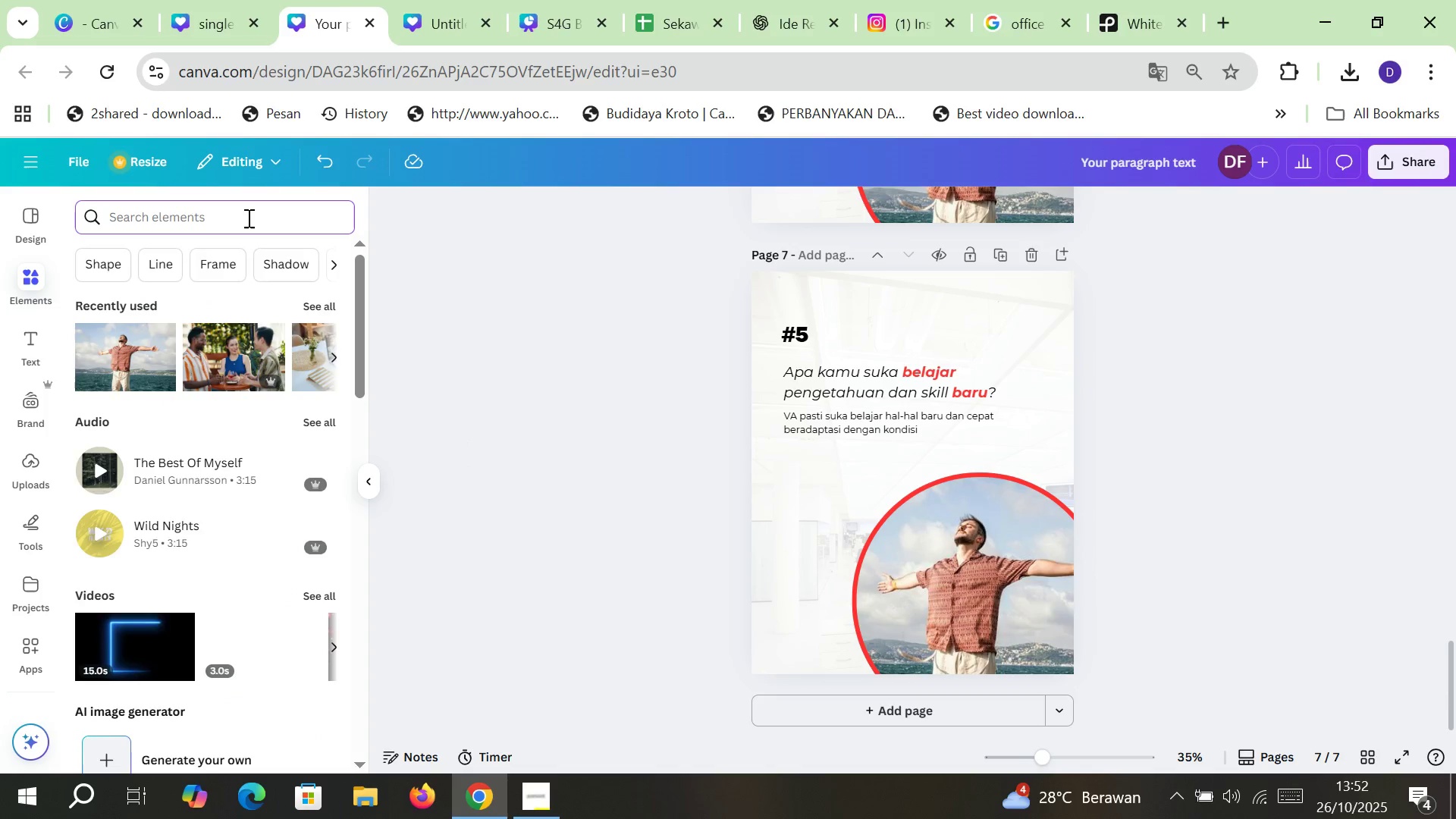 
type(learn)
 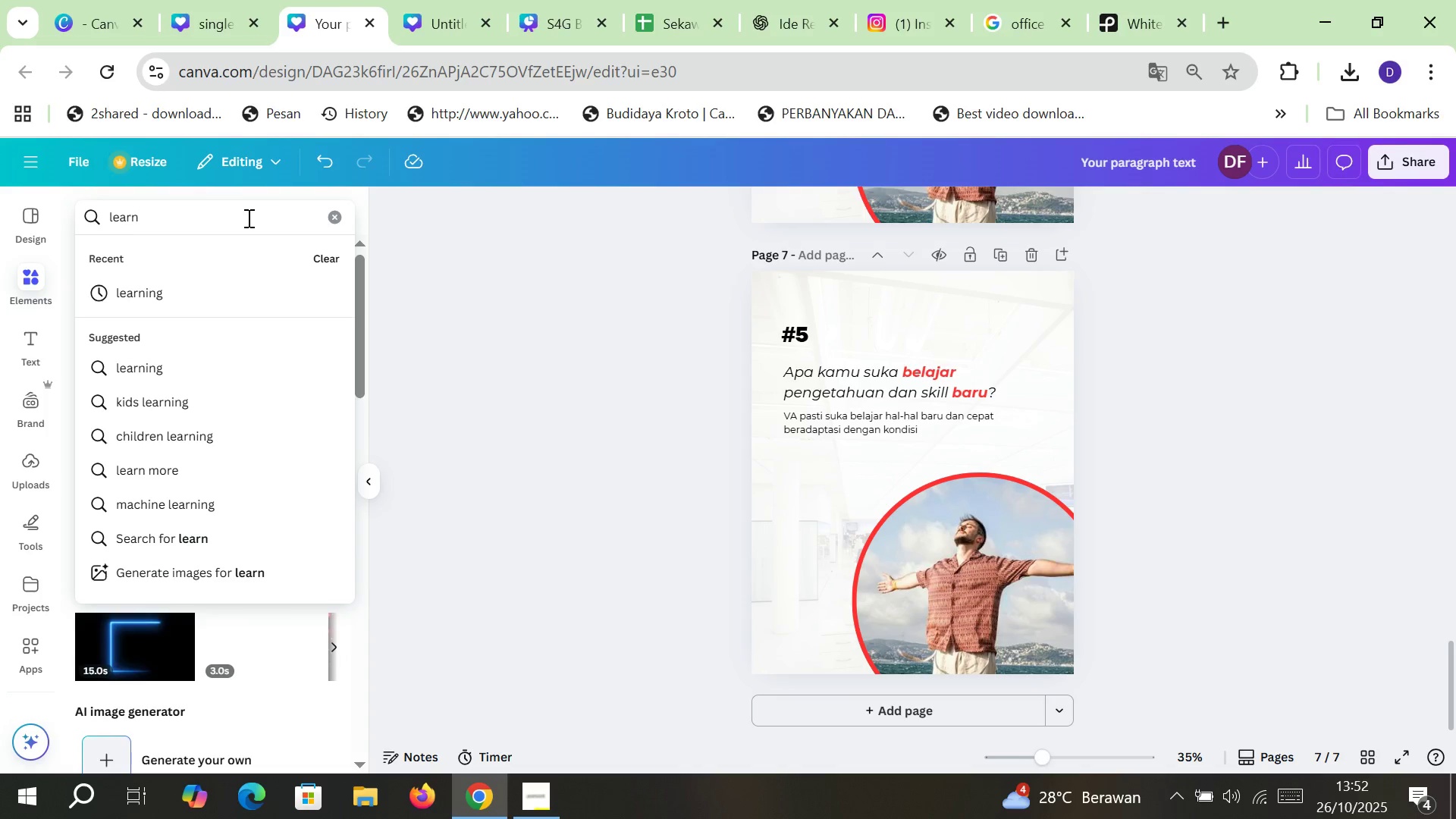 
key(Enter)
 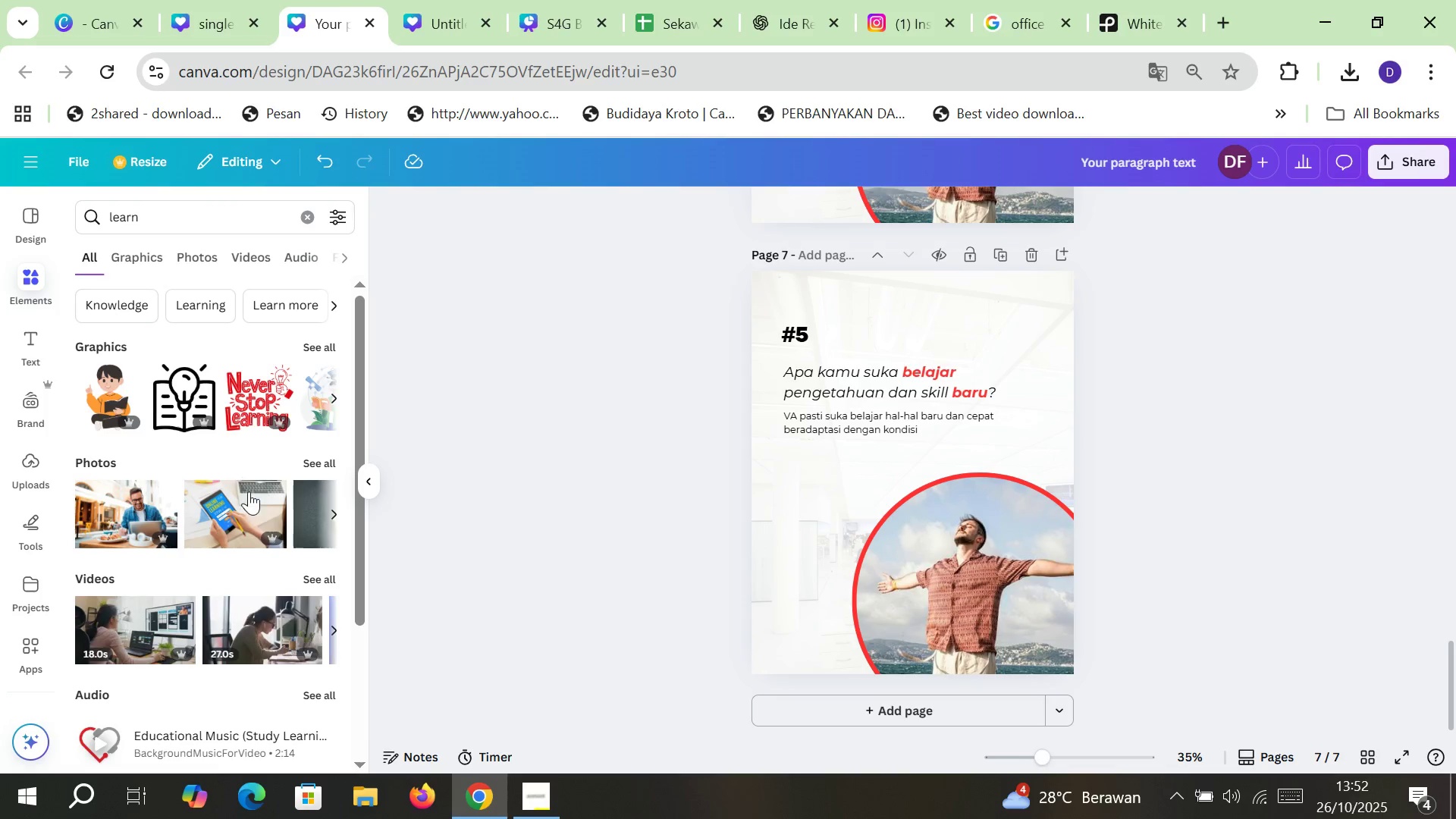 
left_click([332, 460])
 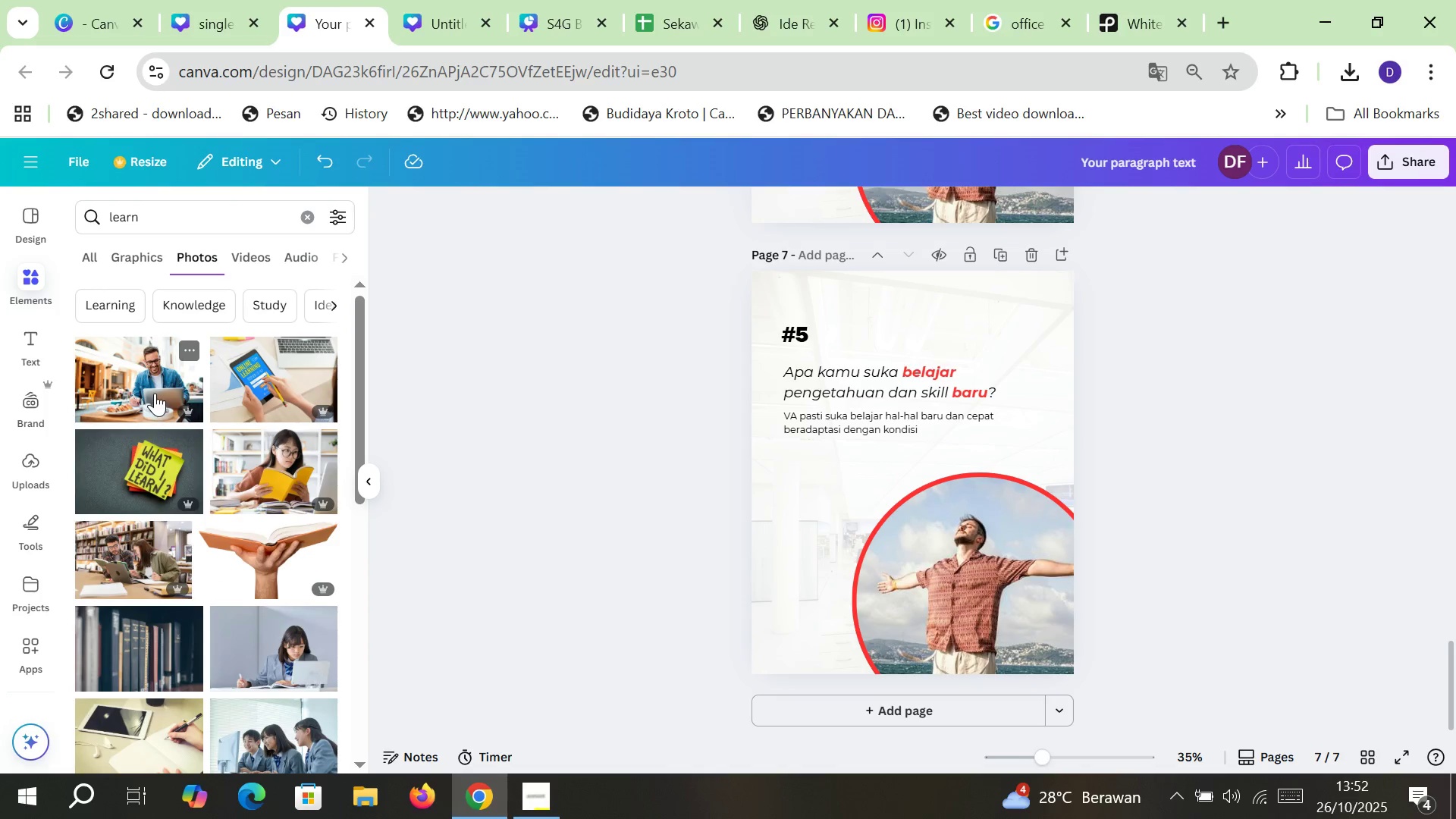 
left_click([155, 393])
 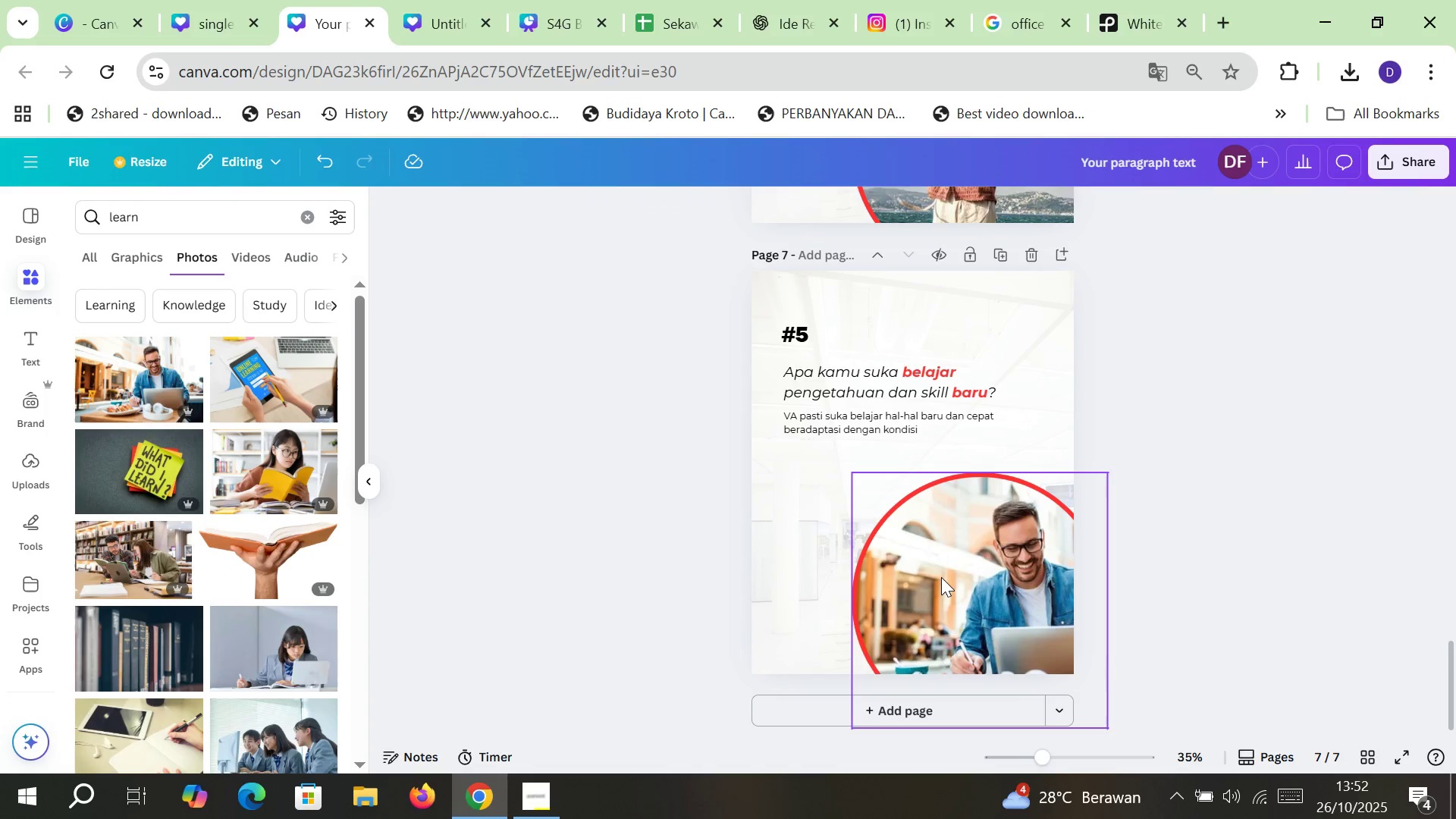 
double_click([972, 583])
 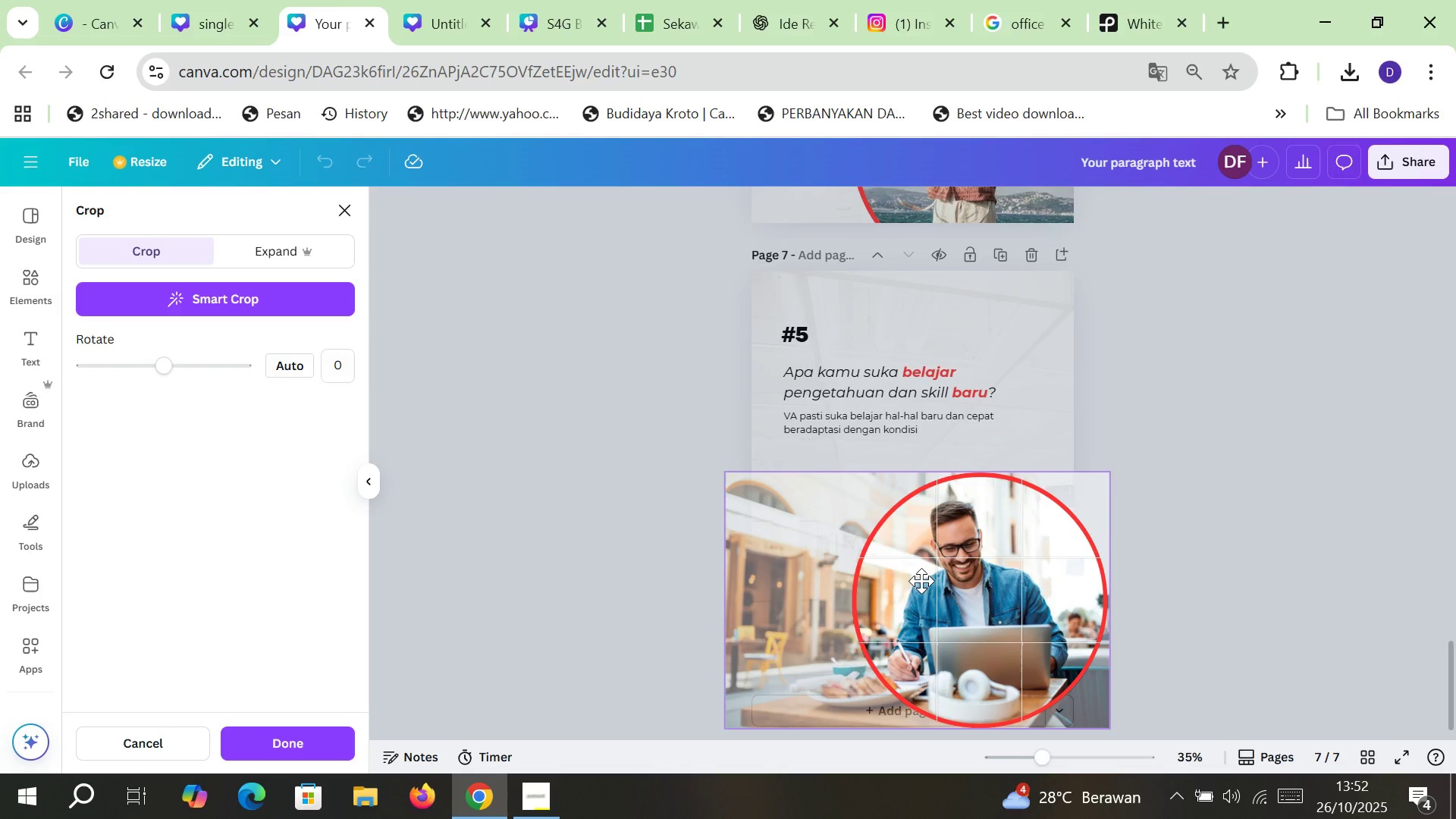 
left_click([1265, 554])
 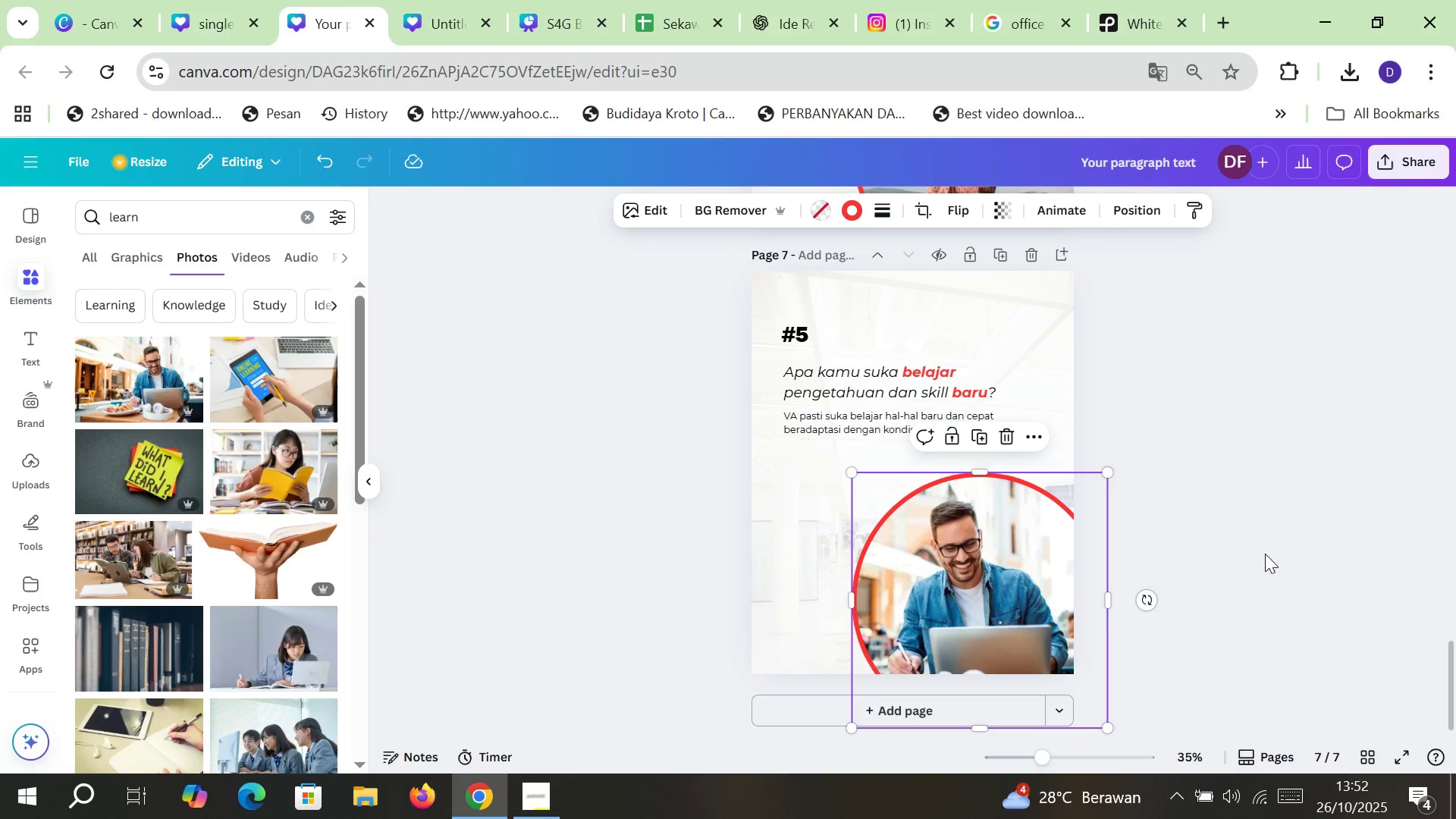 
left_click([1265, 554])
 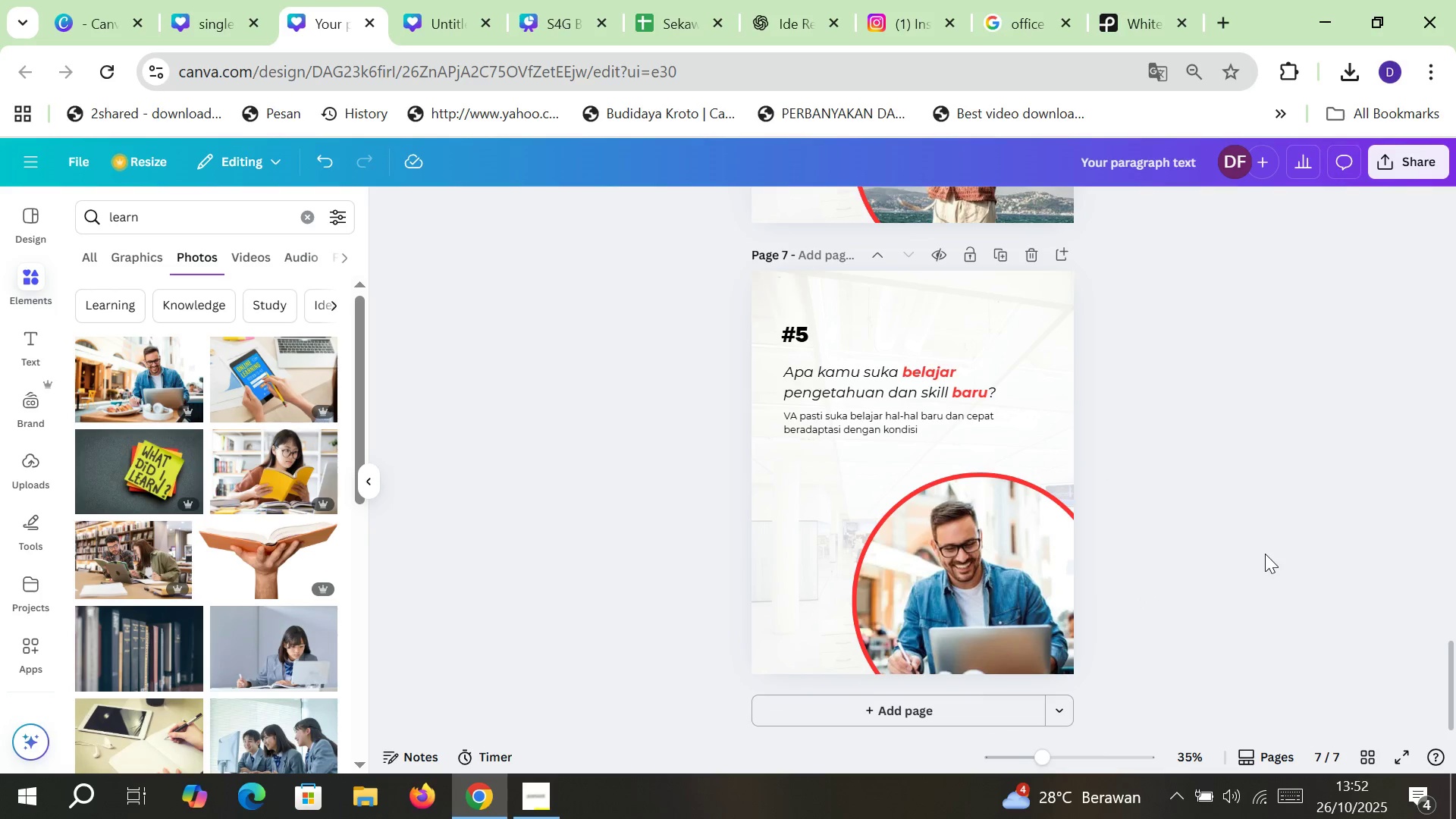 
scroll: coordinate [955, 489], scroll_direction: up, amount: 22.0
 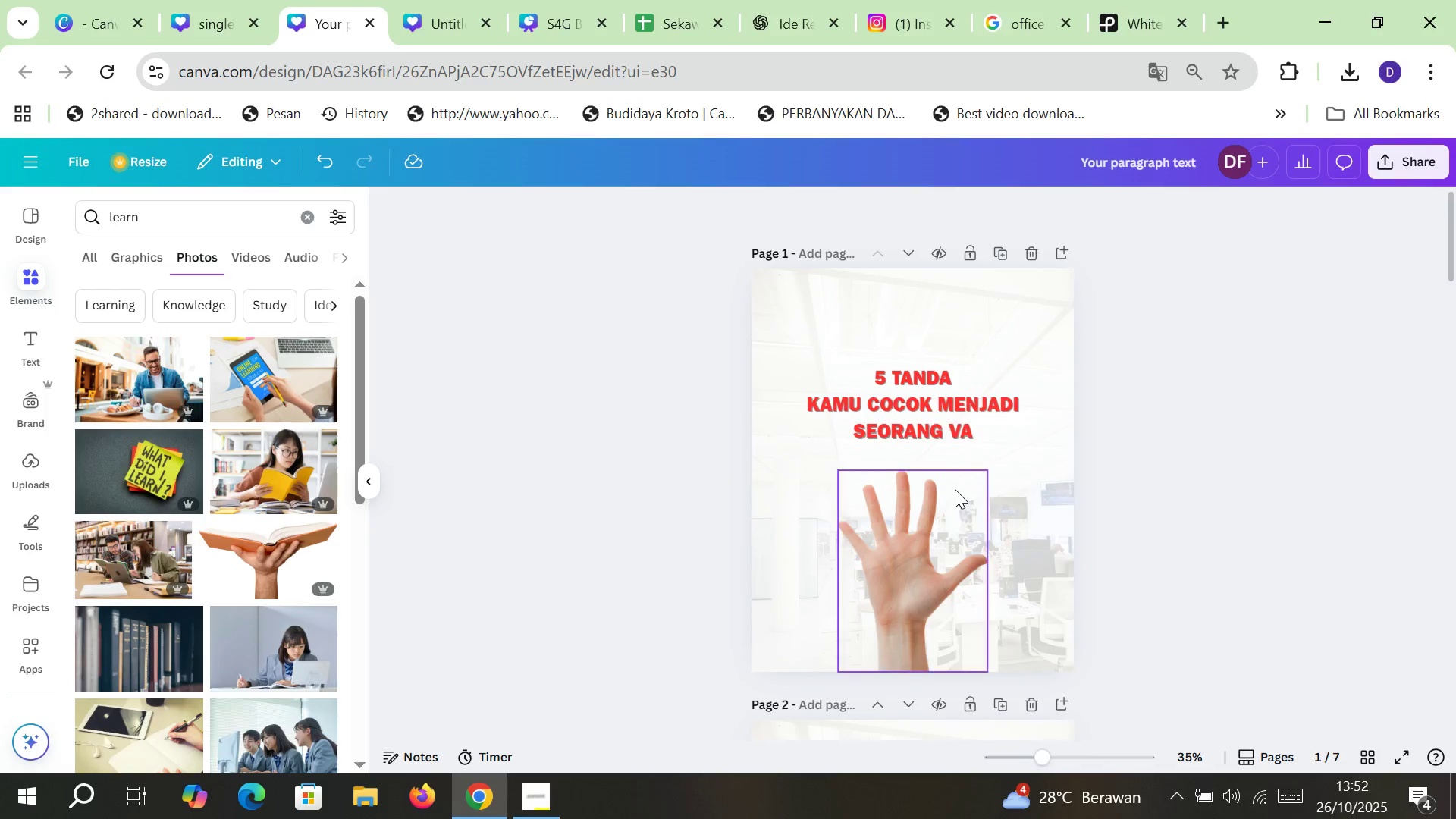 
scroll: coordinate [955, 489], scroll_direction: down, amount: 4.0
 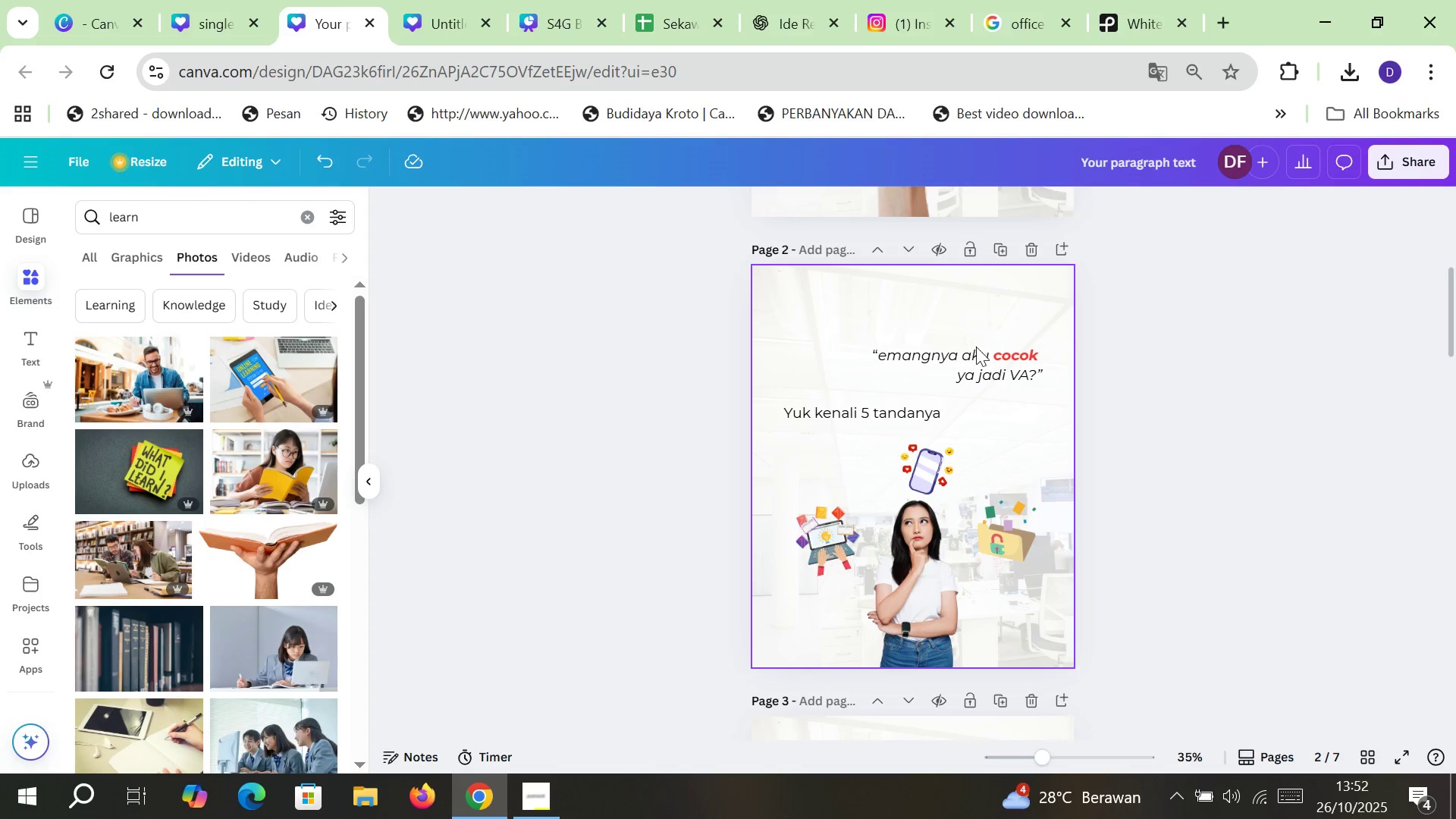 
left_click([976, 348])
 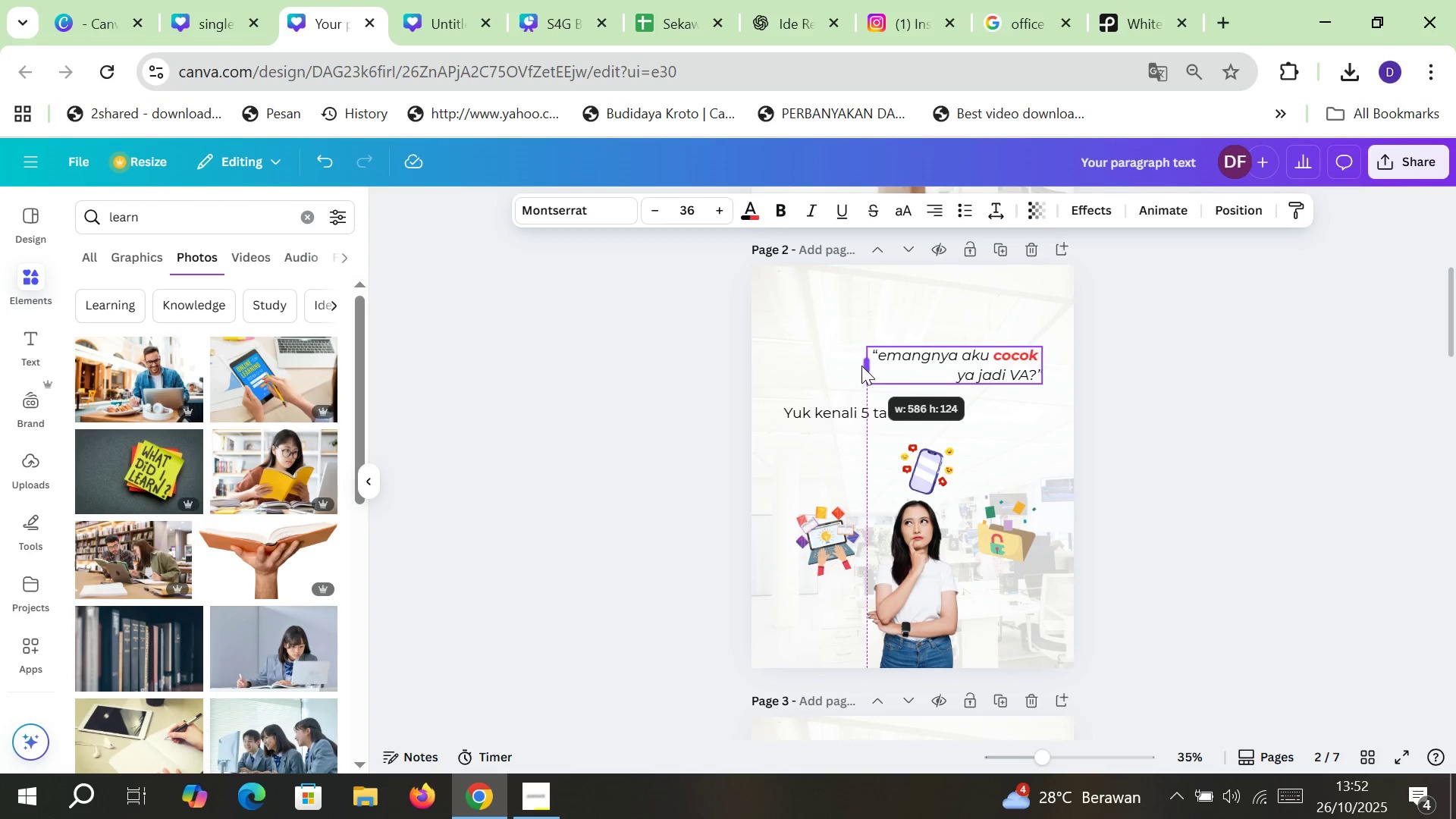 
left_click([859, 366])
 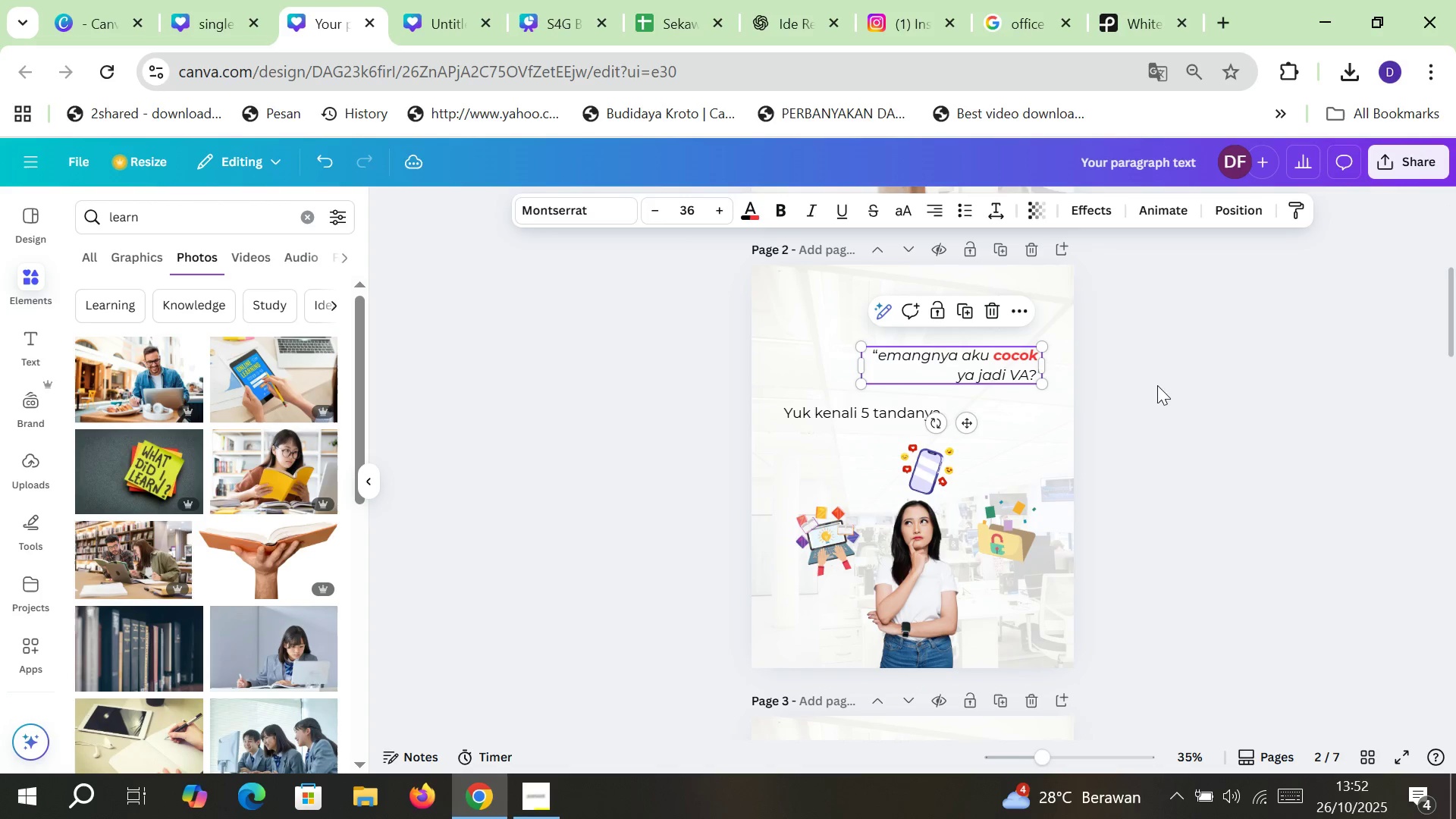 
left_click([1192, 378])
 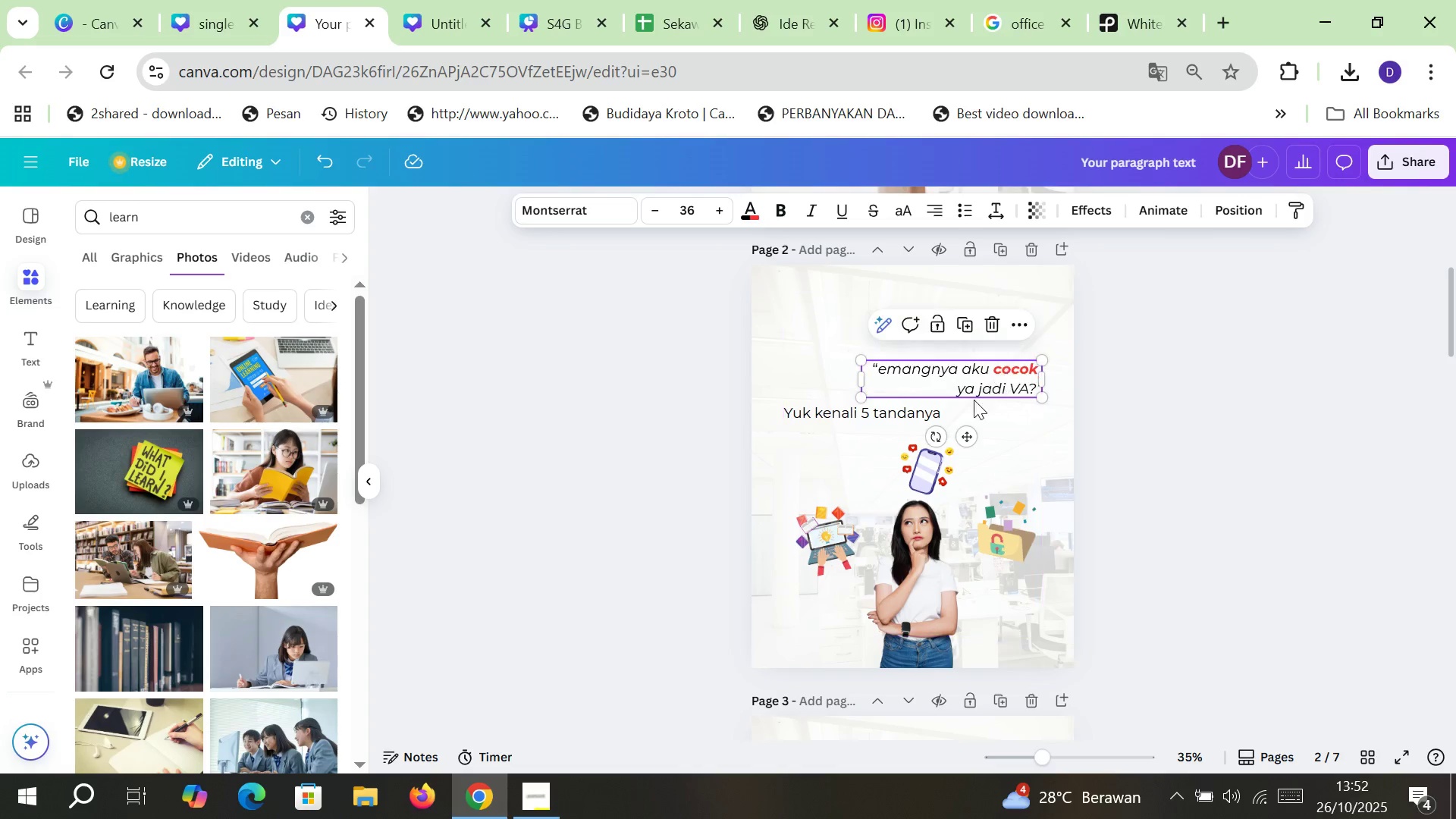 
left_click([895, 416])
 